 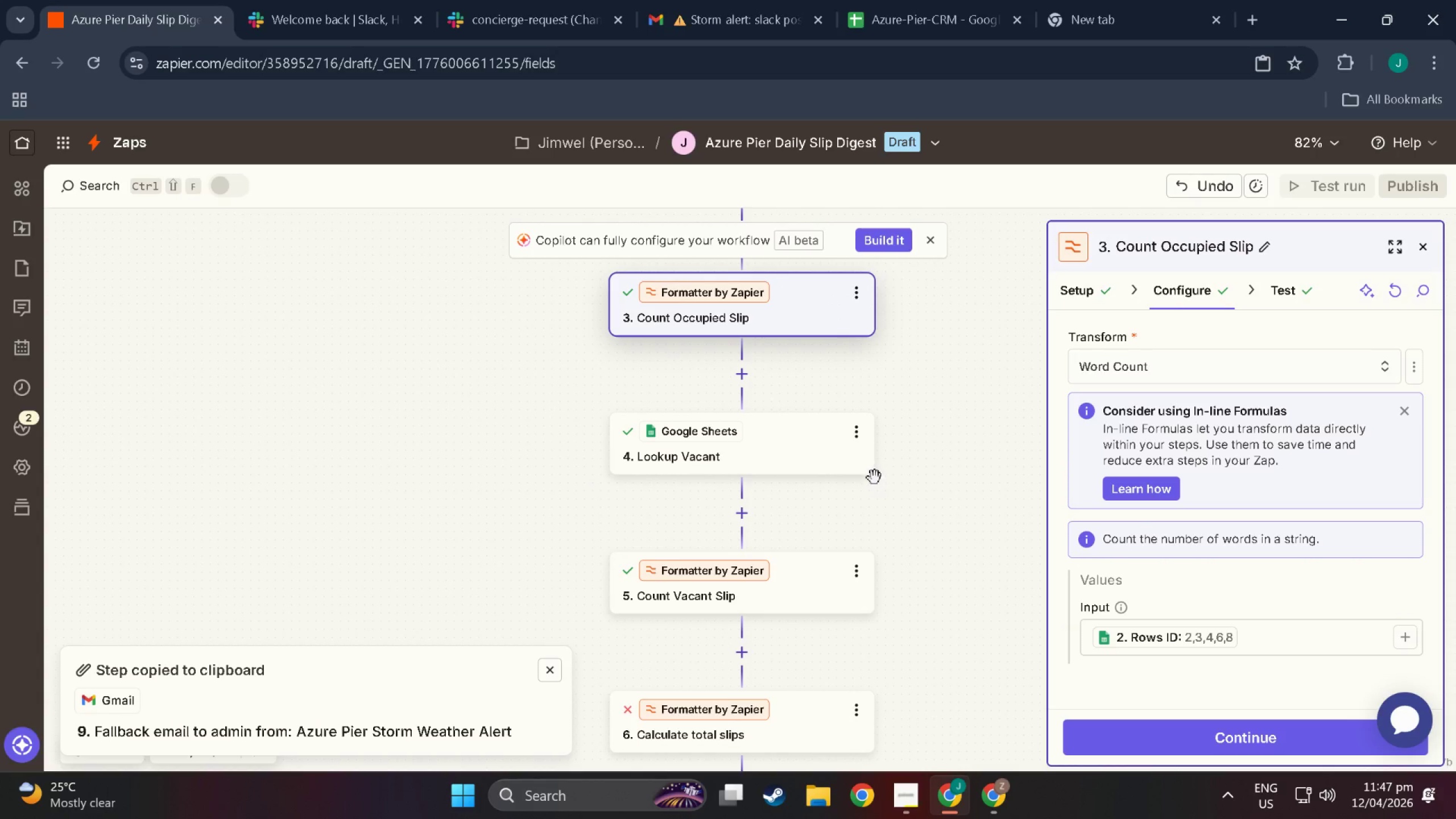 
scroll: coordinate [737, 569], scroll_direction: down, amount: 9.0
 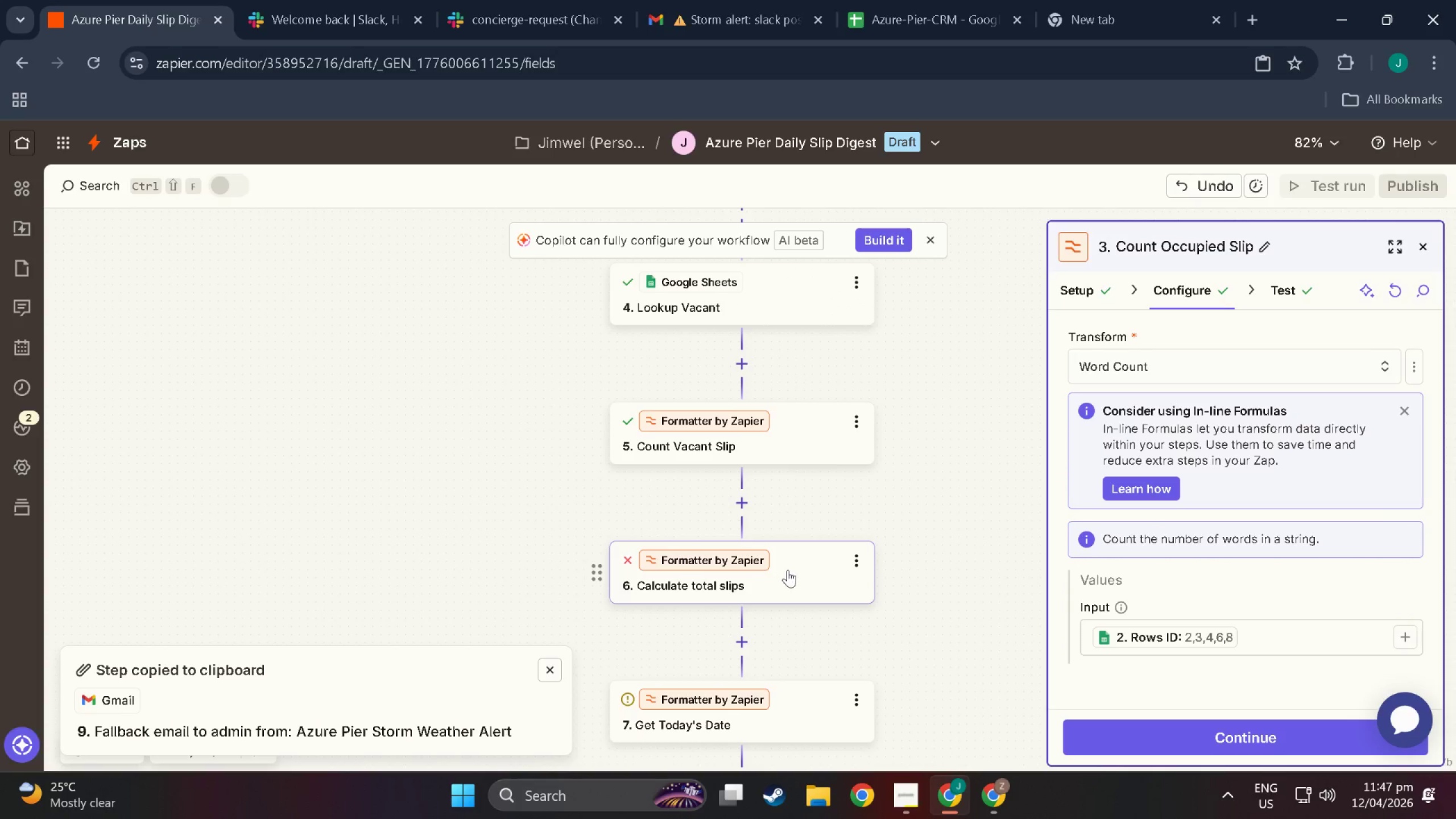 
left_click([788, 570])
 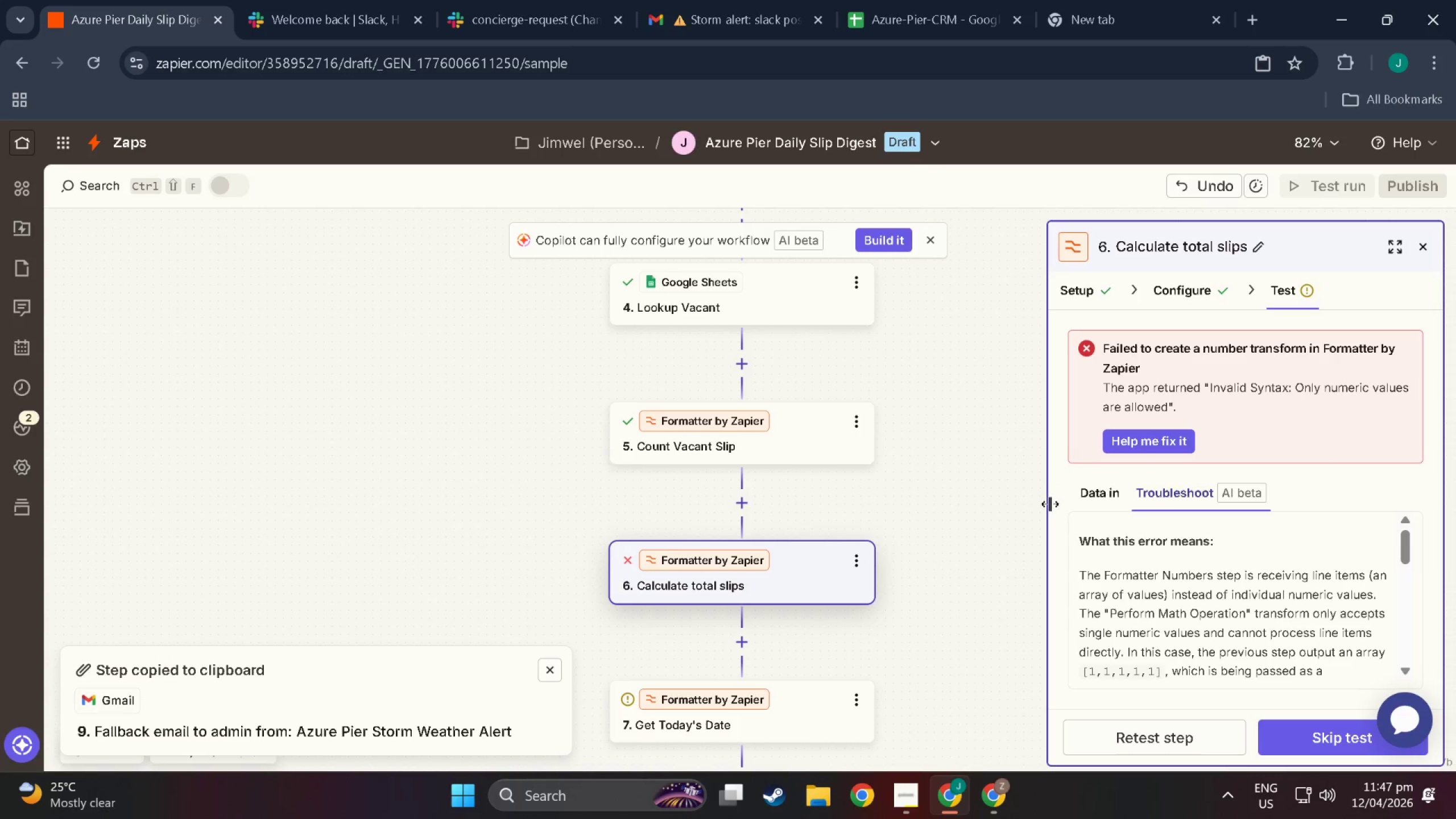 
scroll: coordinate [1169, 577], scroll_direction: down, amount: 4.0
 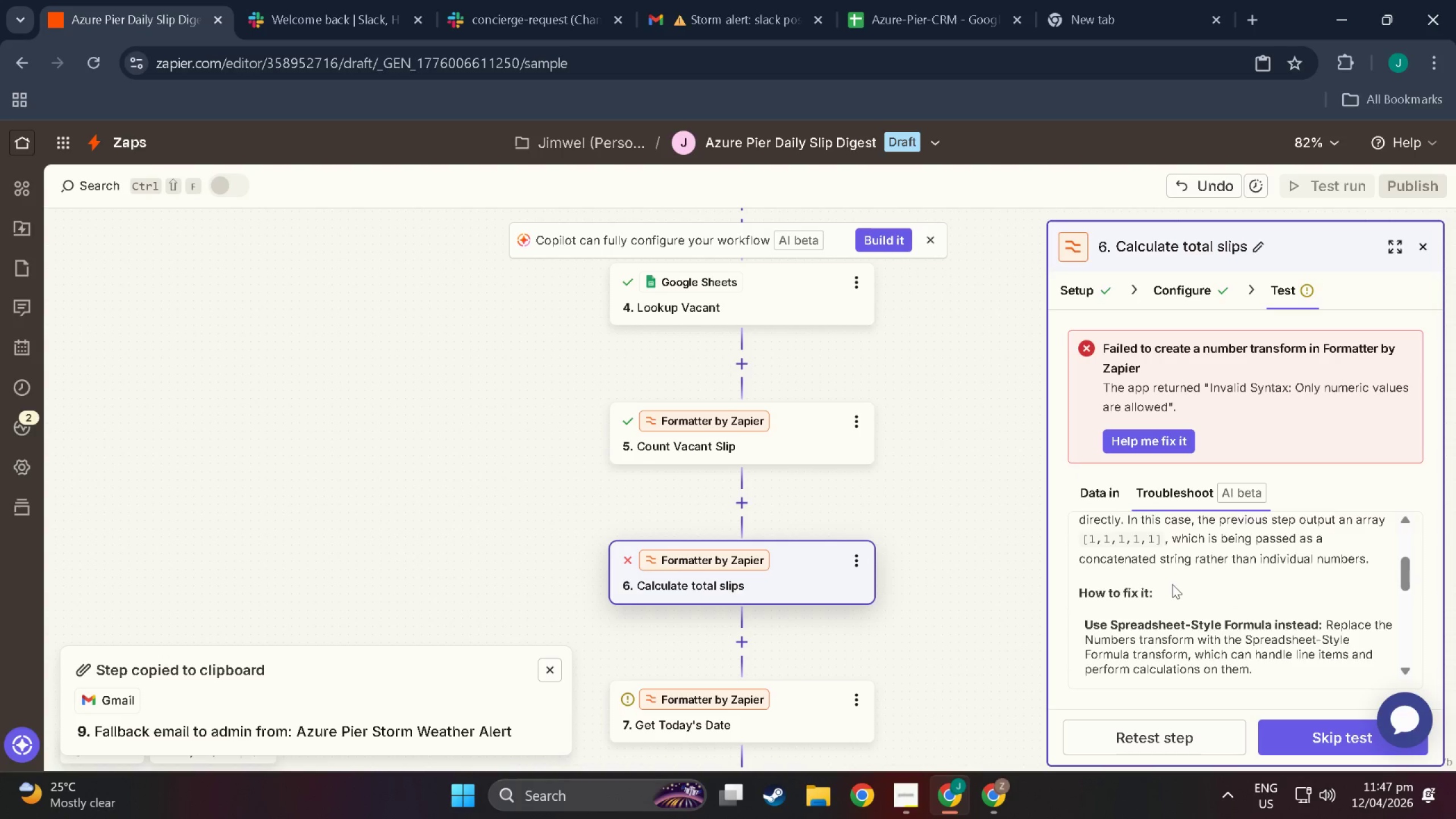 
scroll: coordinate [627, 442], scroll_direction: up, amount: 6.0
 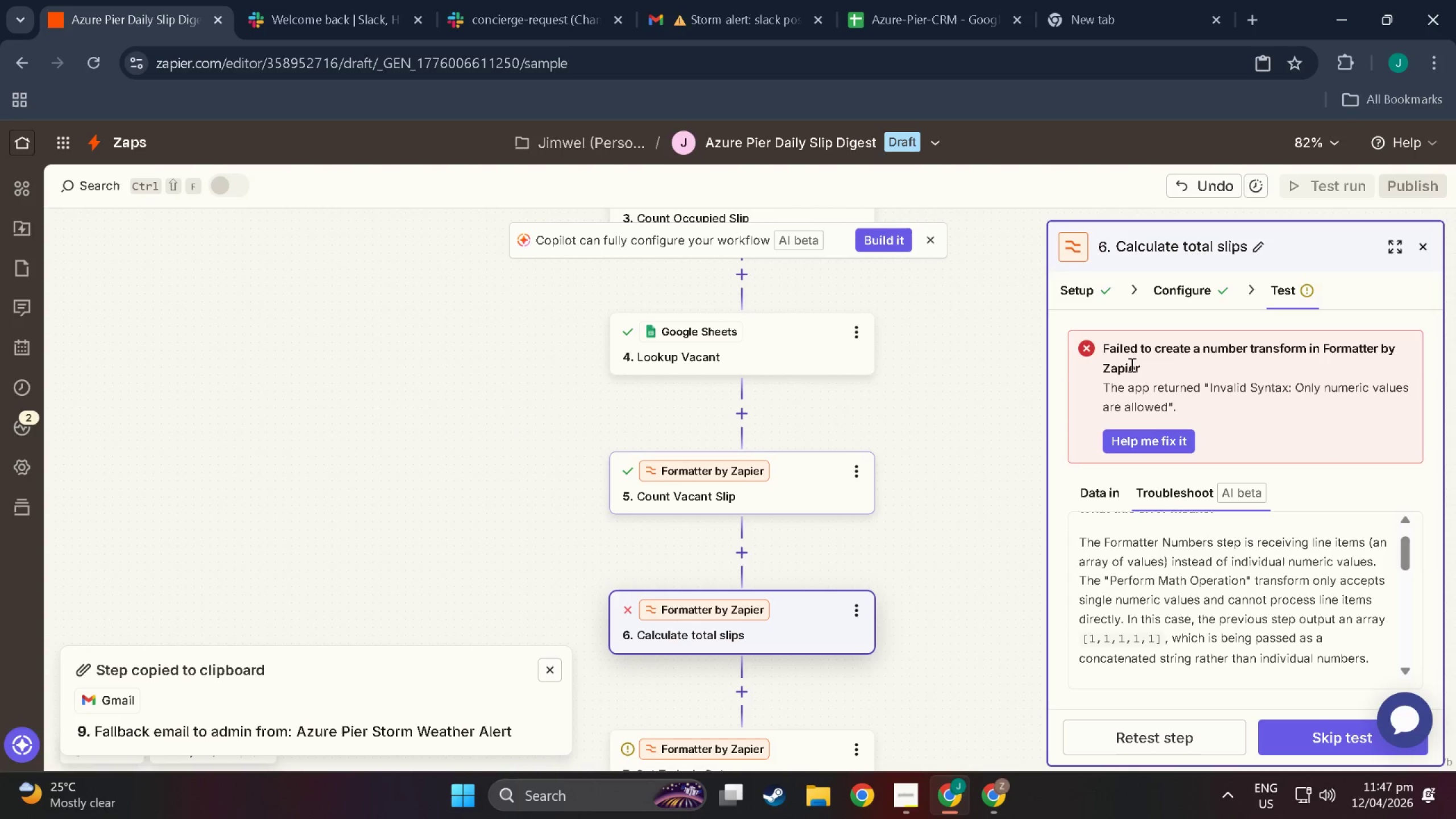 
left_click([1169, 293])
 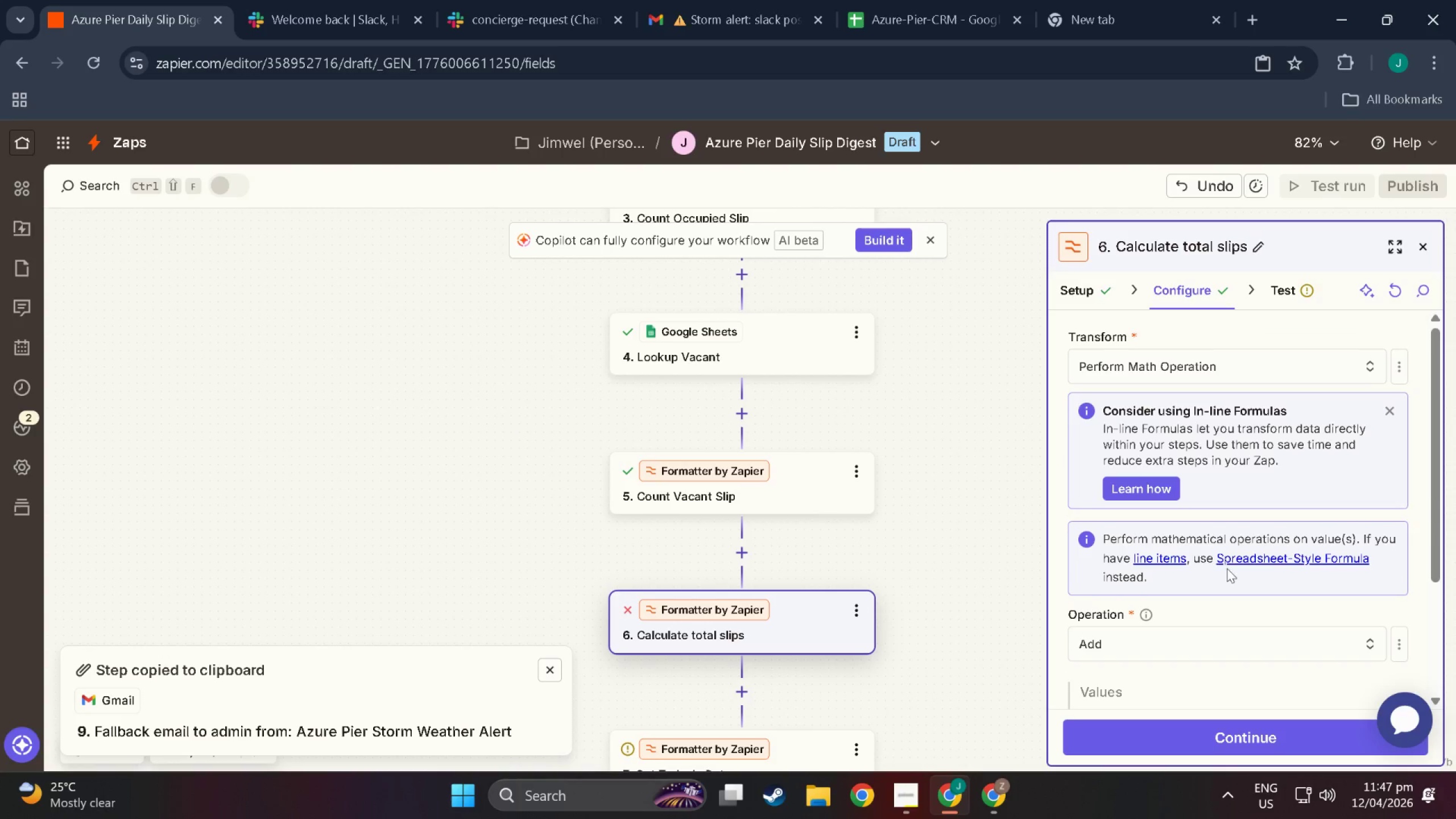 
scroll: coordinate [1149, 625], scroll_direction: down, amount: 8.0
 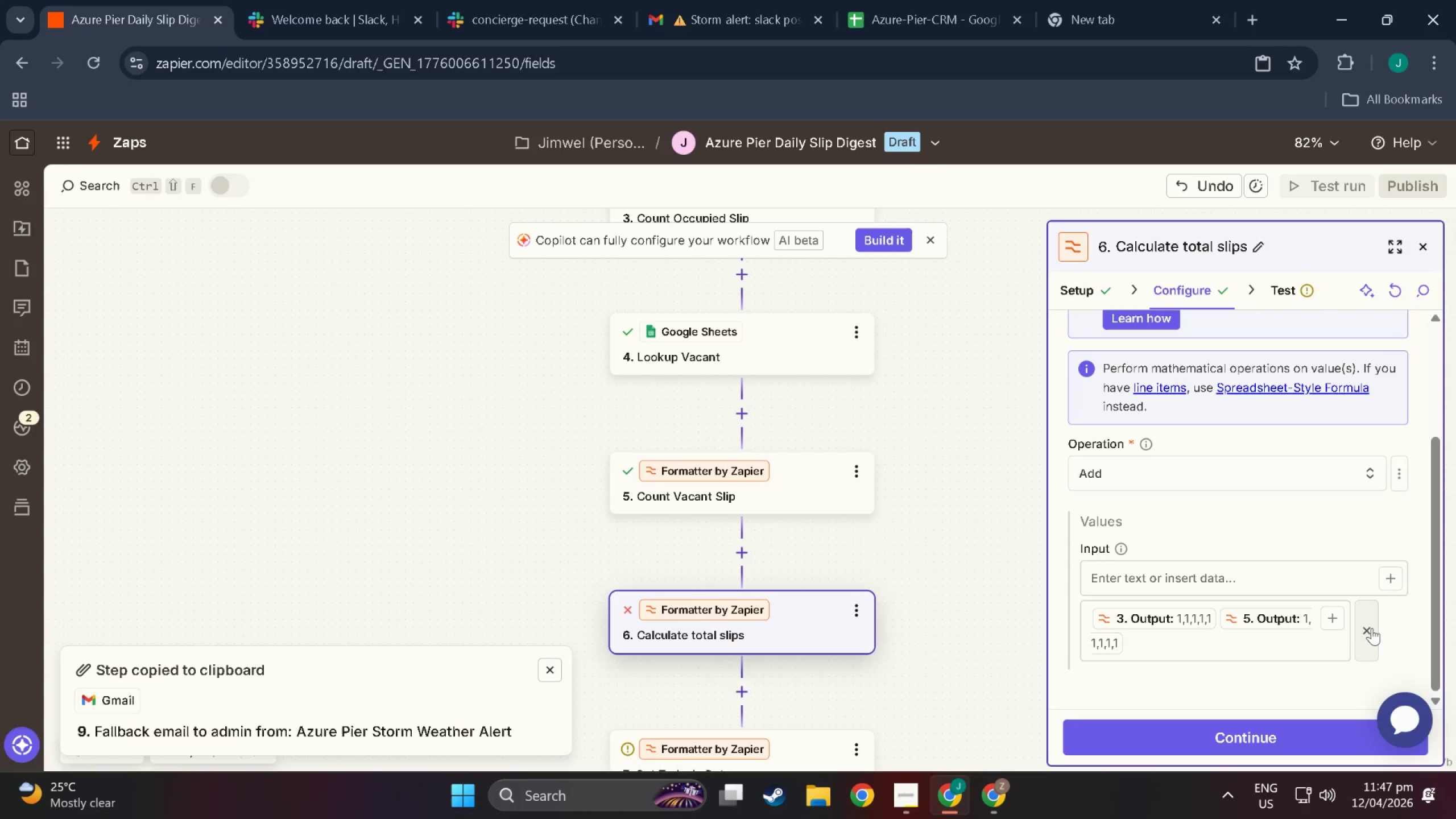 
left_click([1364, 630])
 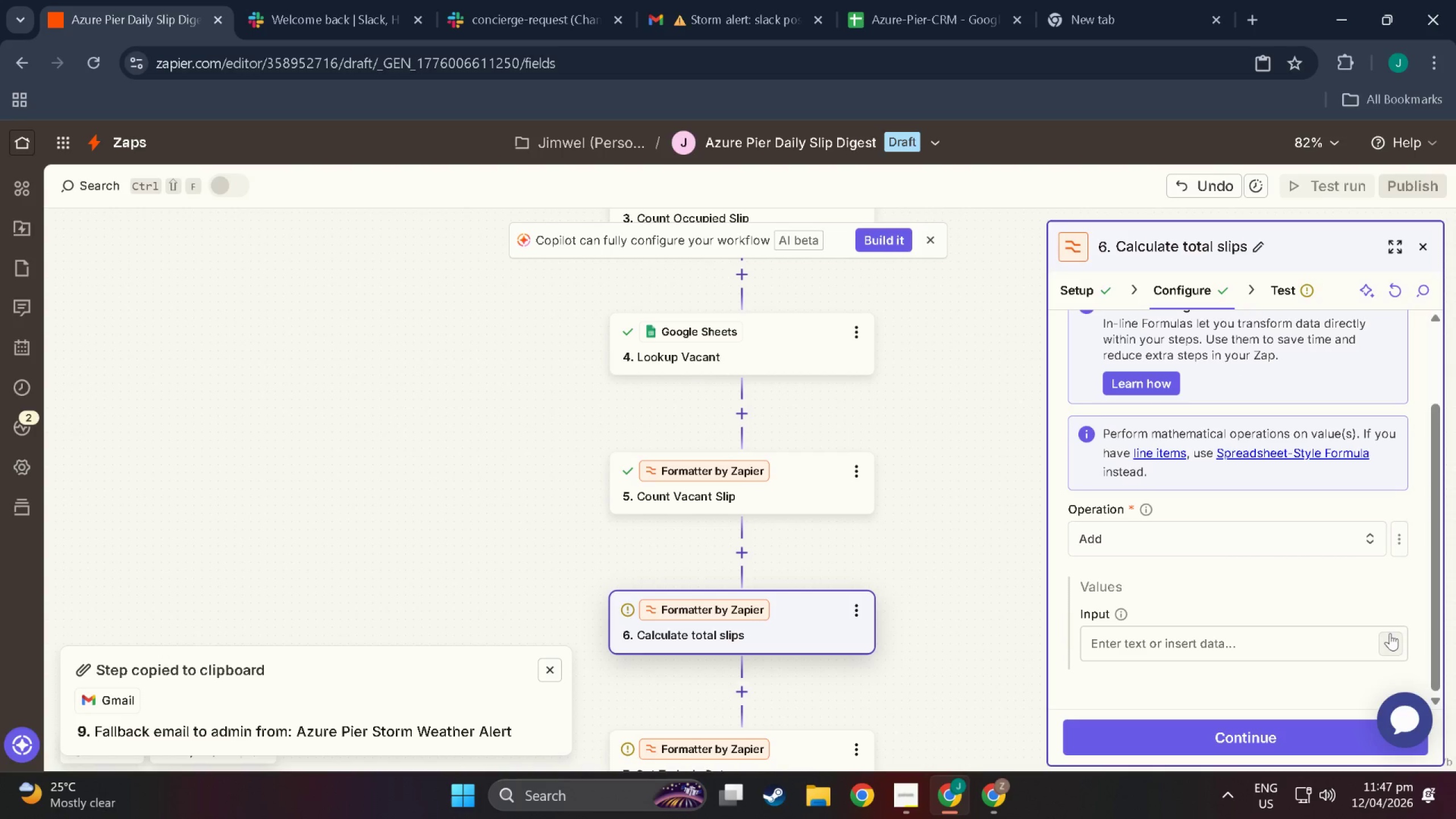 
left_click([1390, 633])
 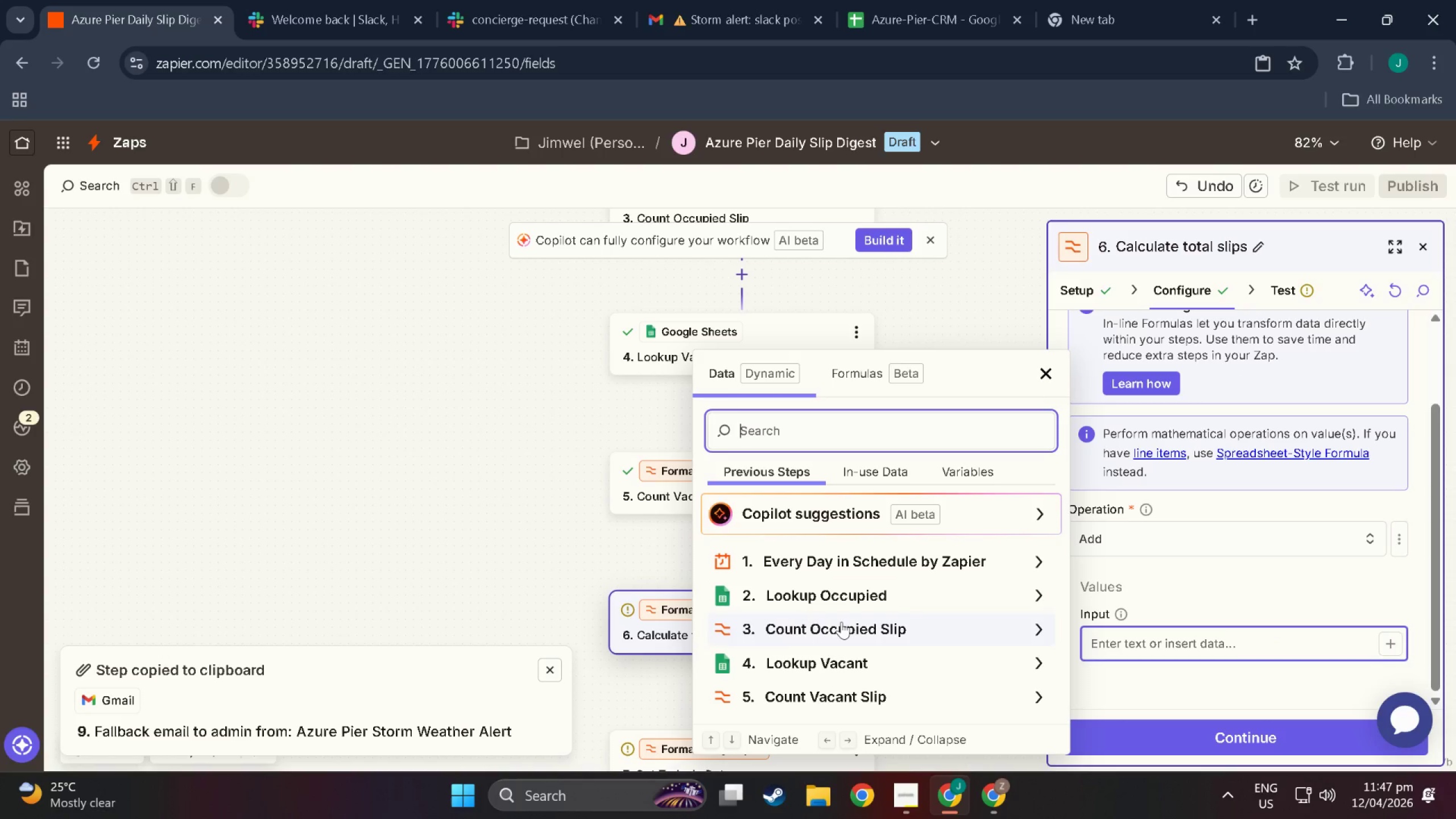 
left_click([841, 622])
 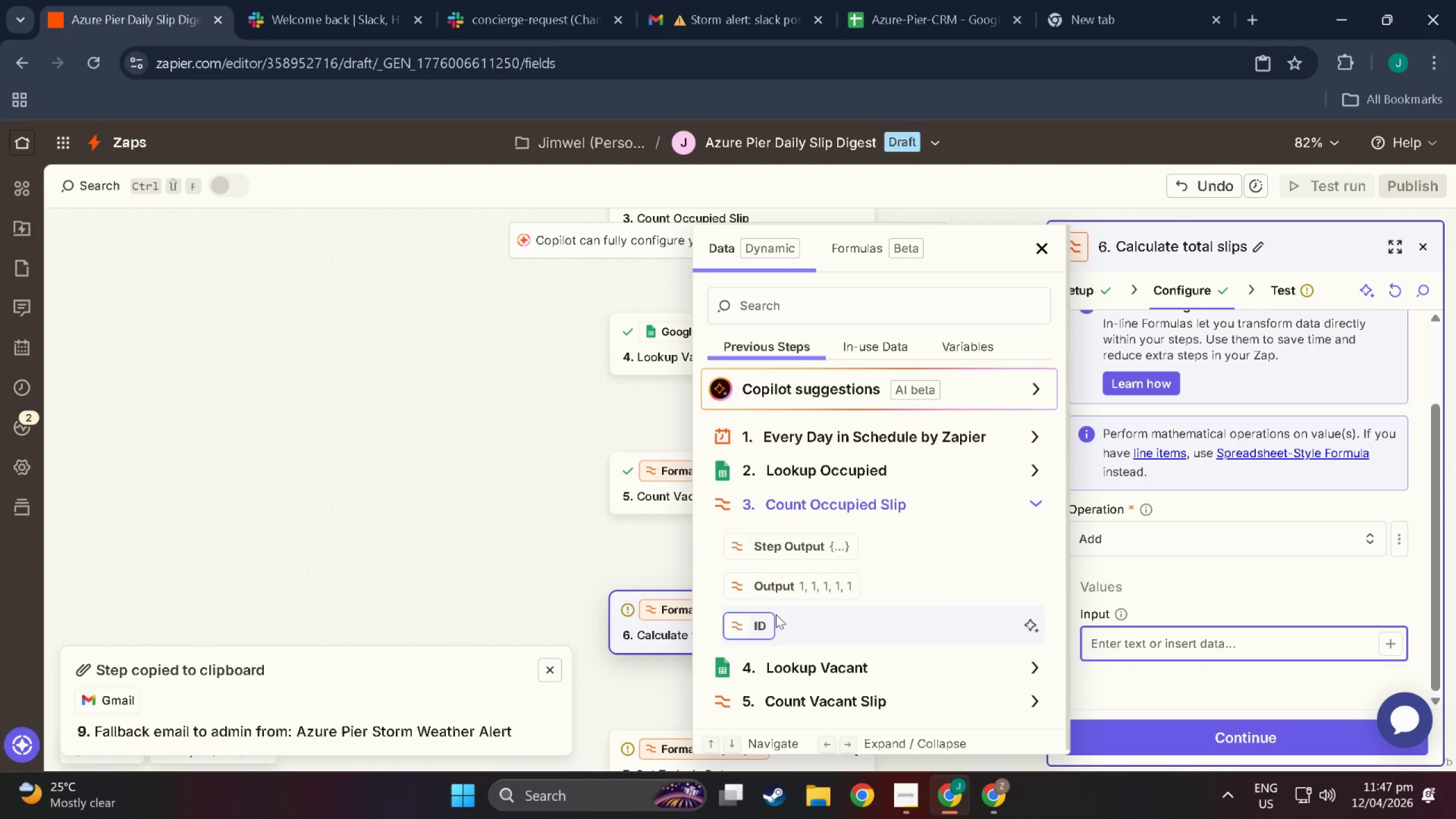 
left_click([747, 628])
 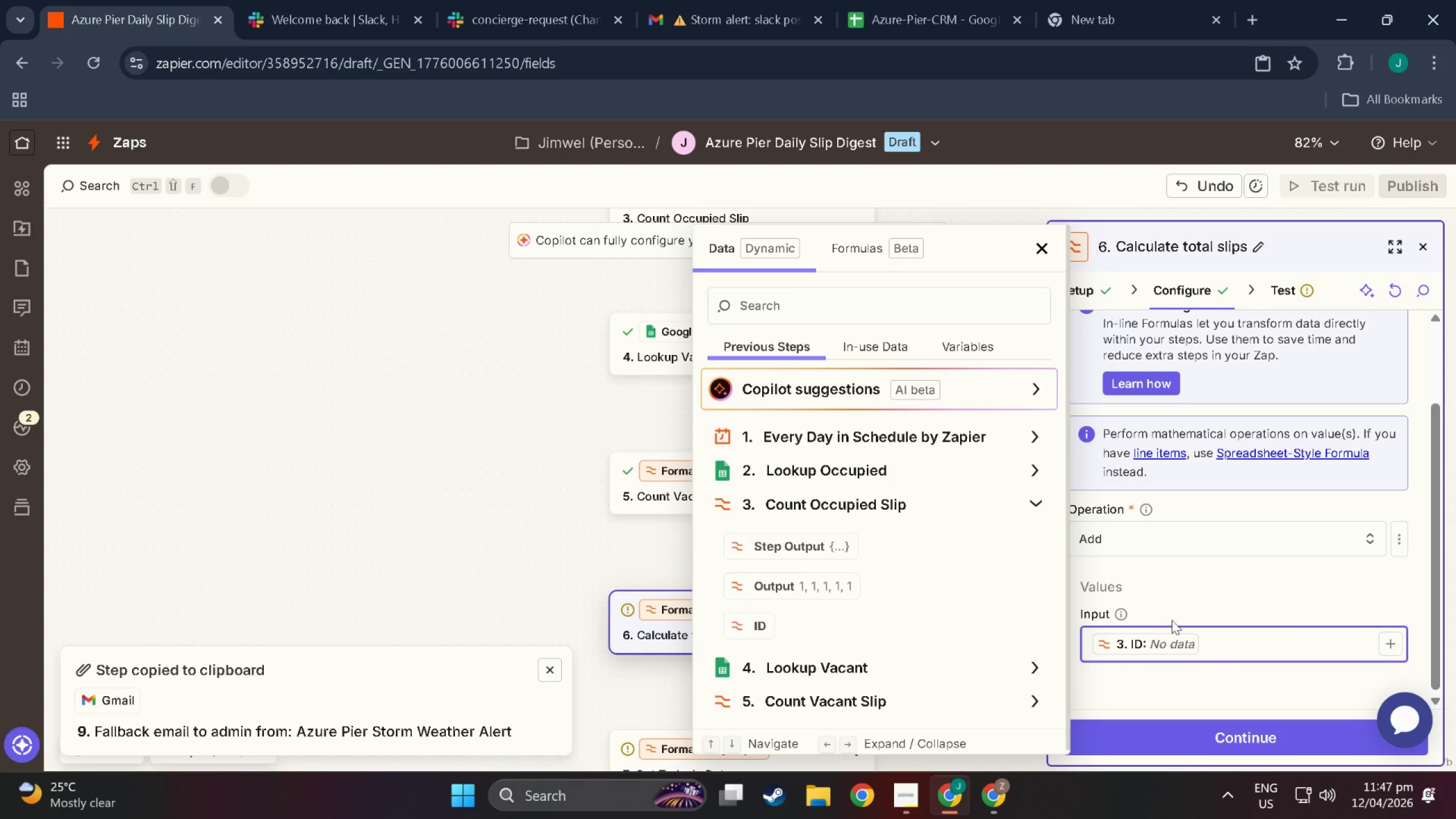 
left_click([1179, 639])
 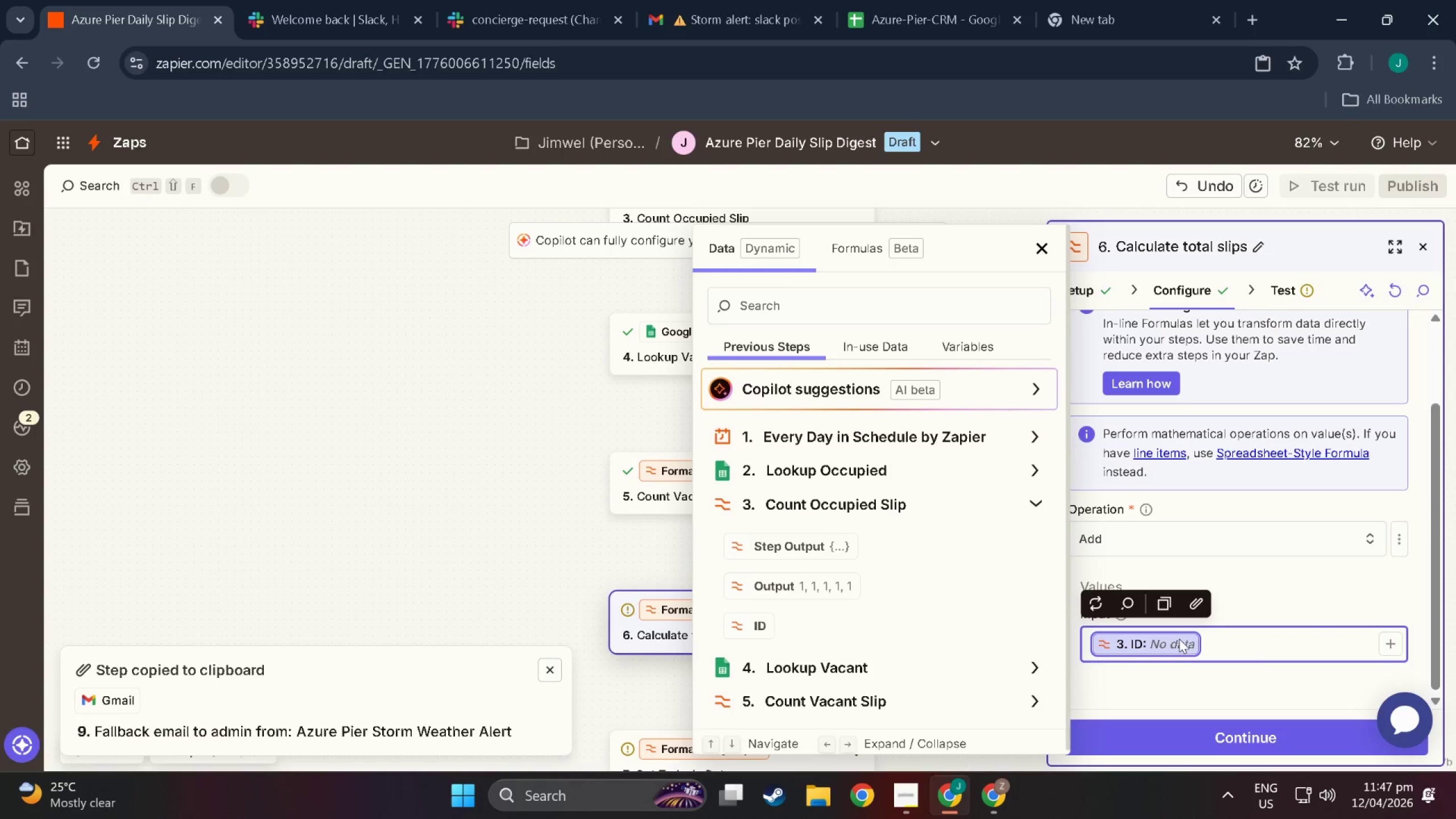 
key(Backspace)
 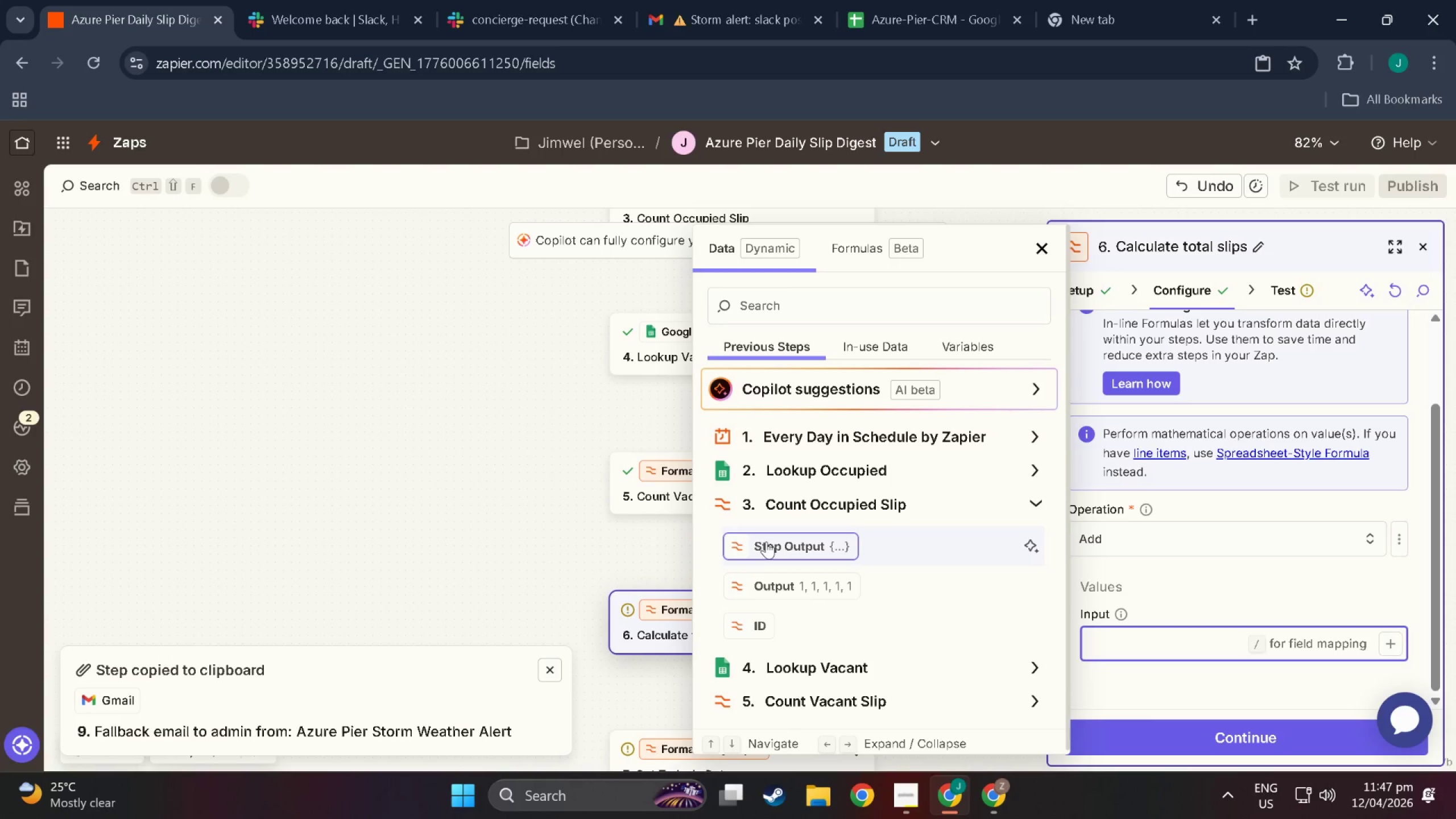 
left_click([766, 541])
 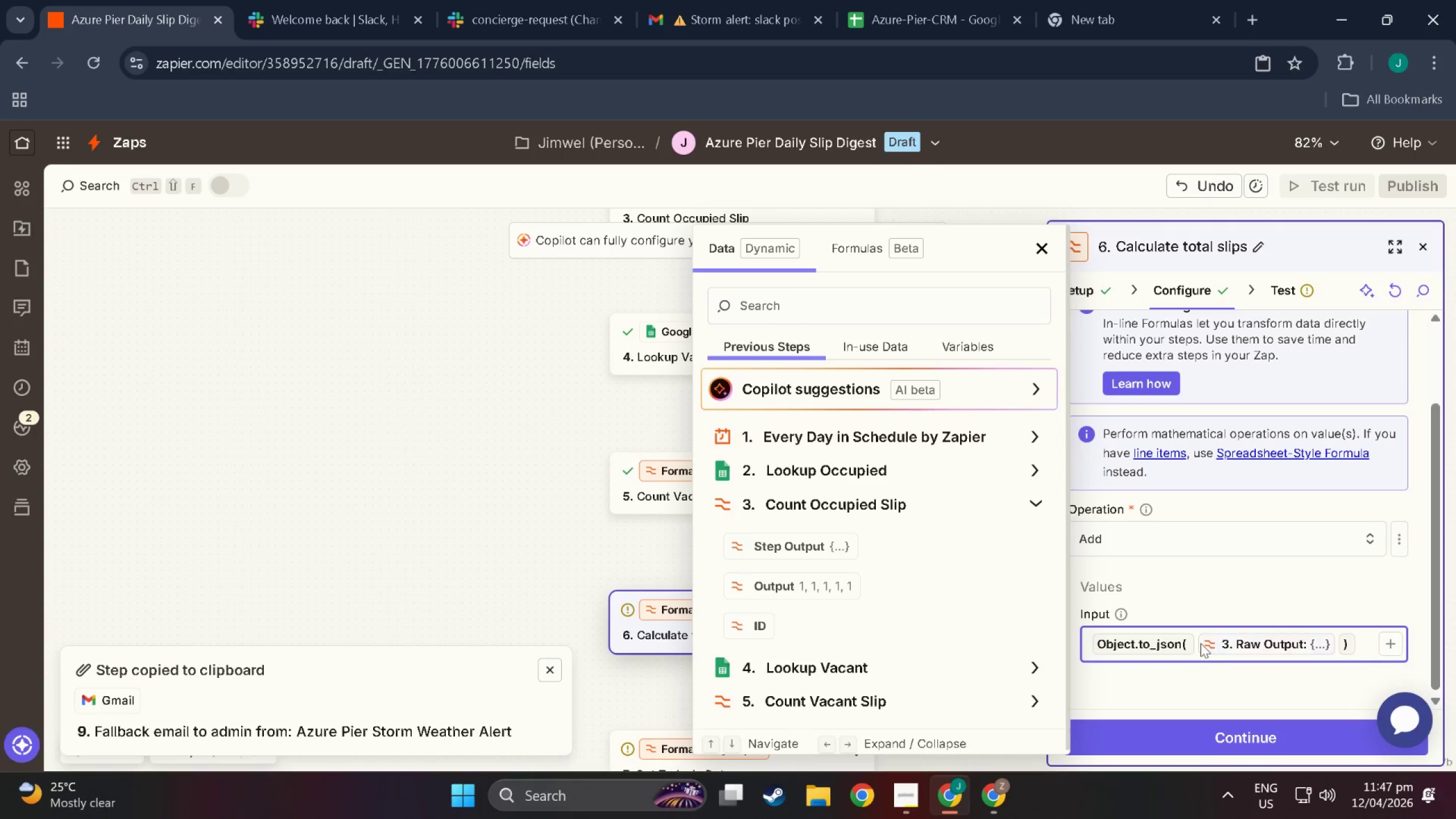 
left_click([1202, 642])
 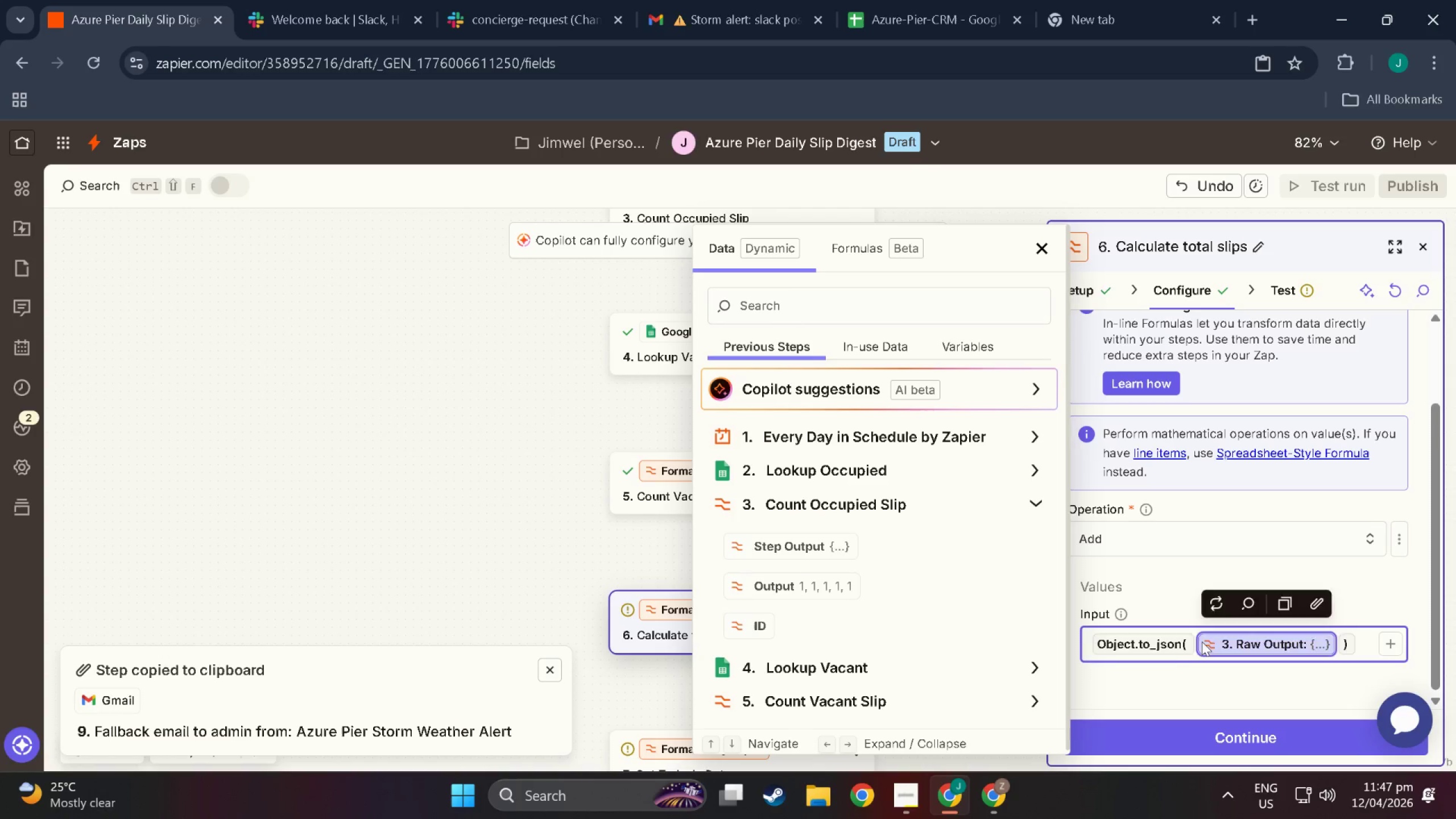 
key(Backspace)
 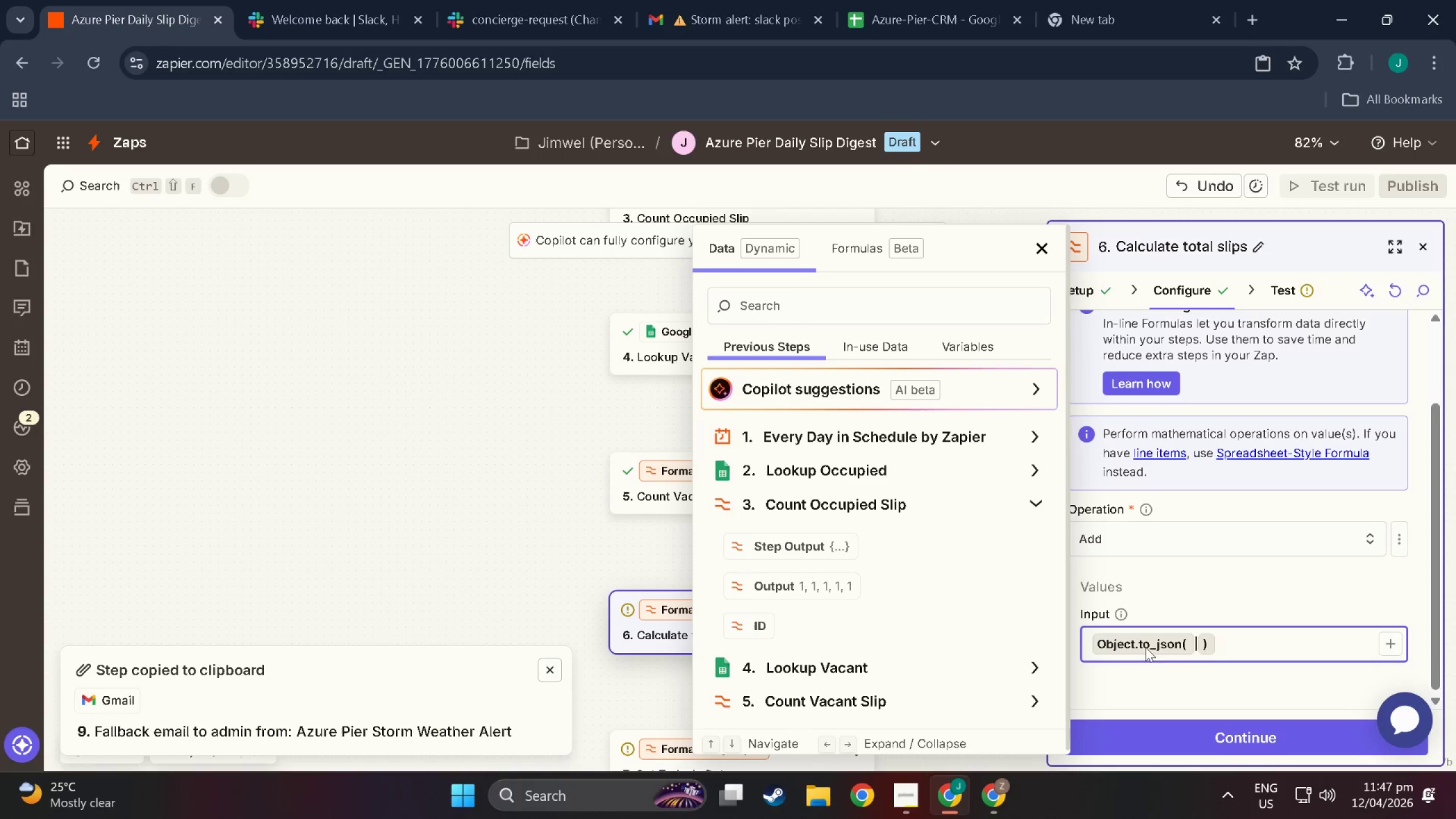 
left_click([1145, 647])
 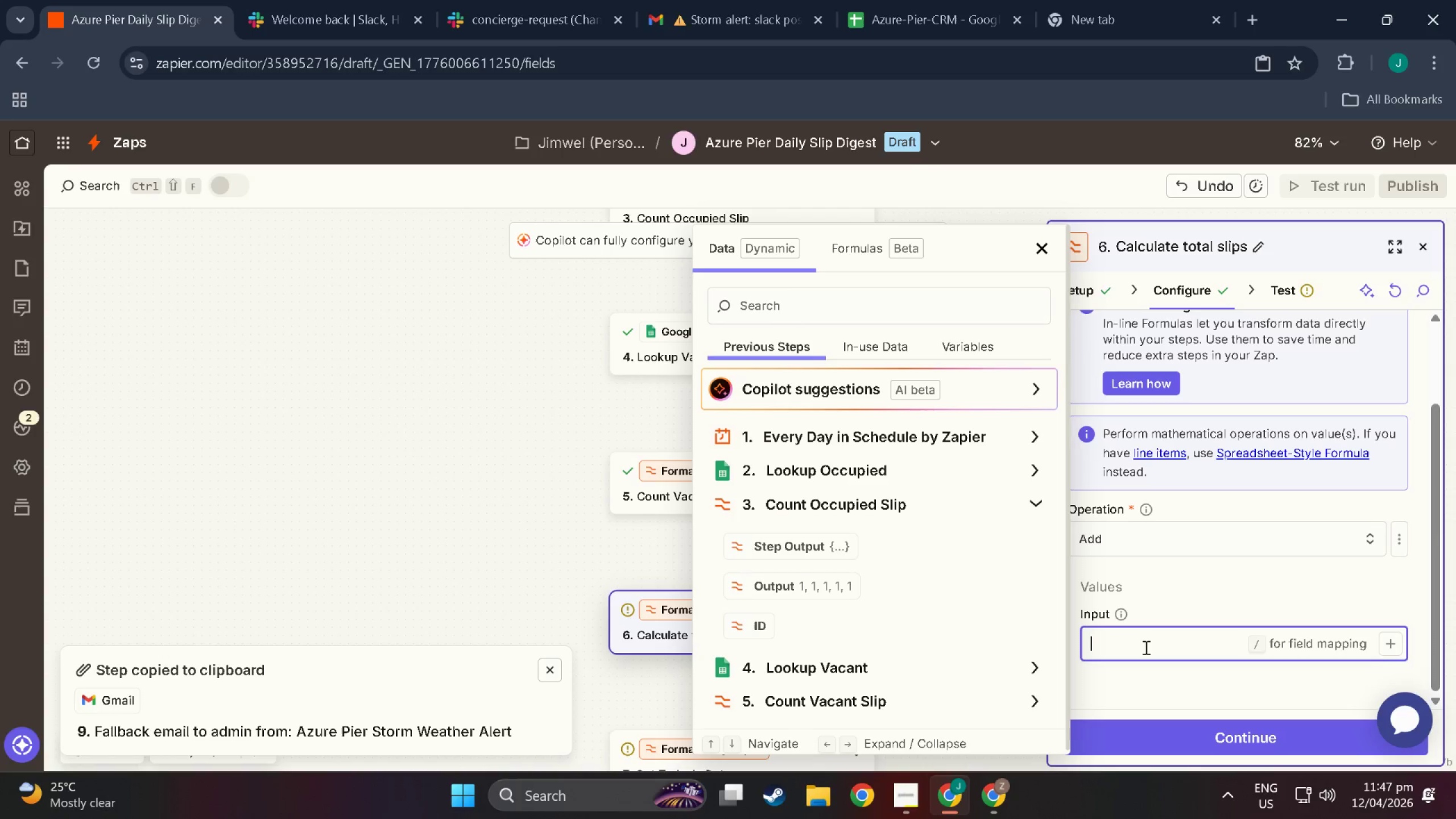 
key(Backspace)
 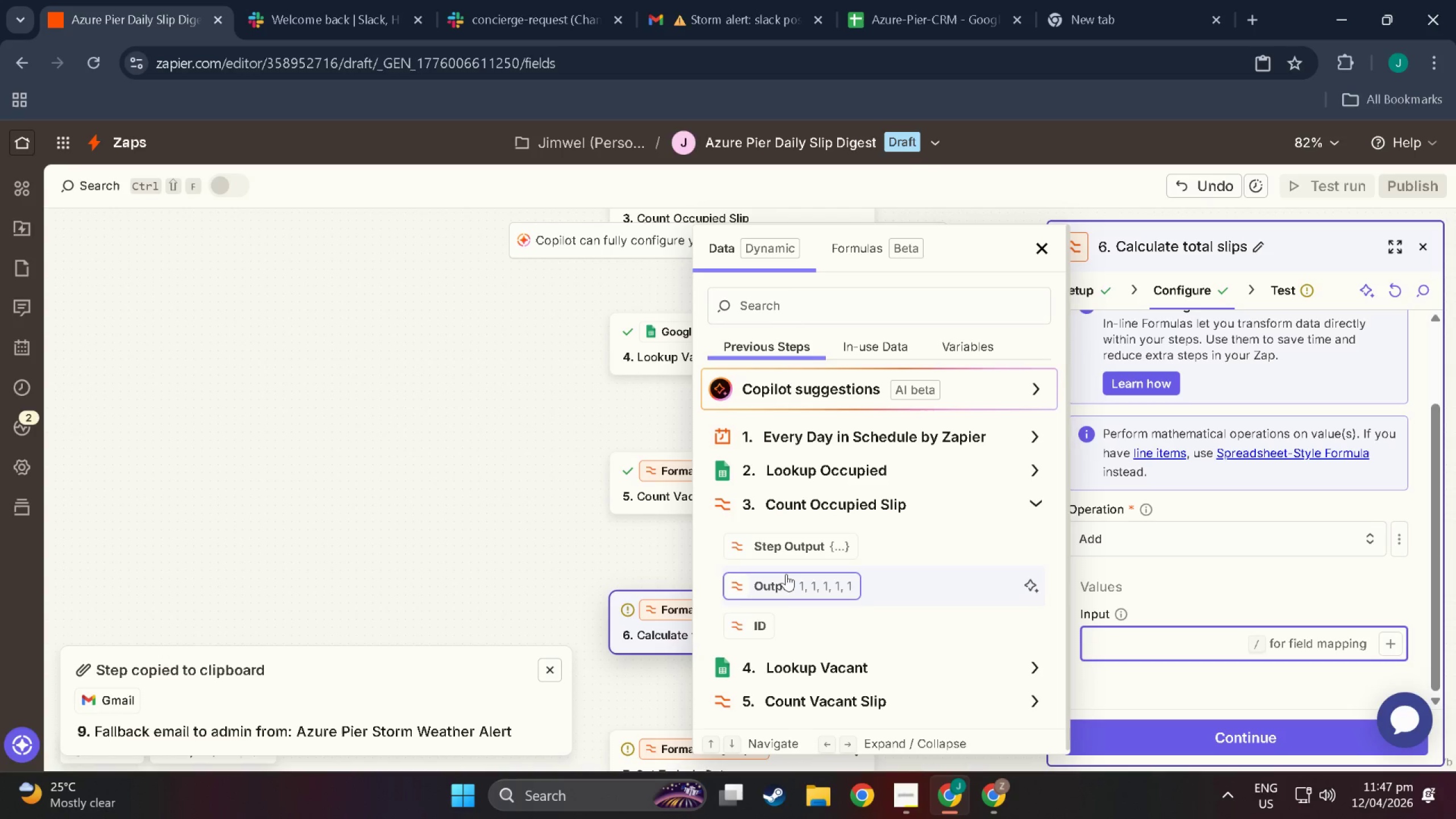 
left_click([786, 574])
 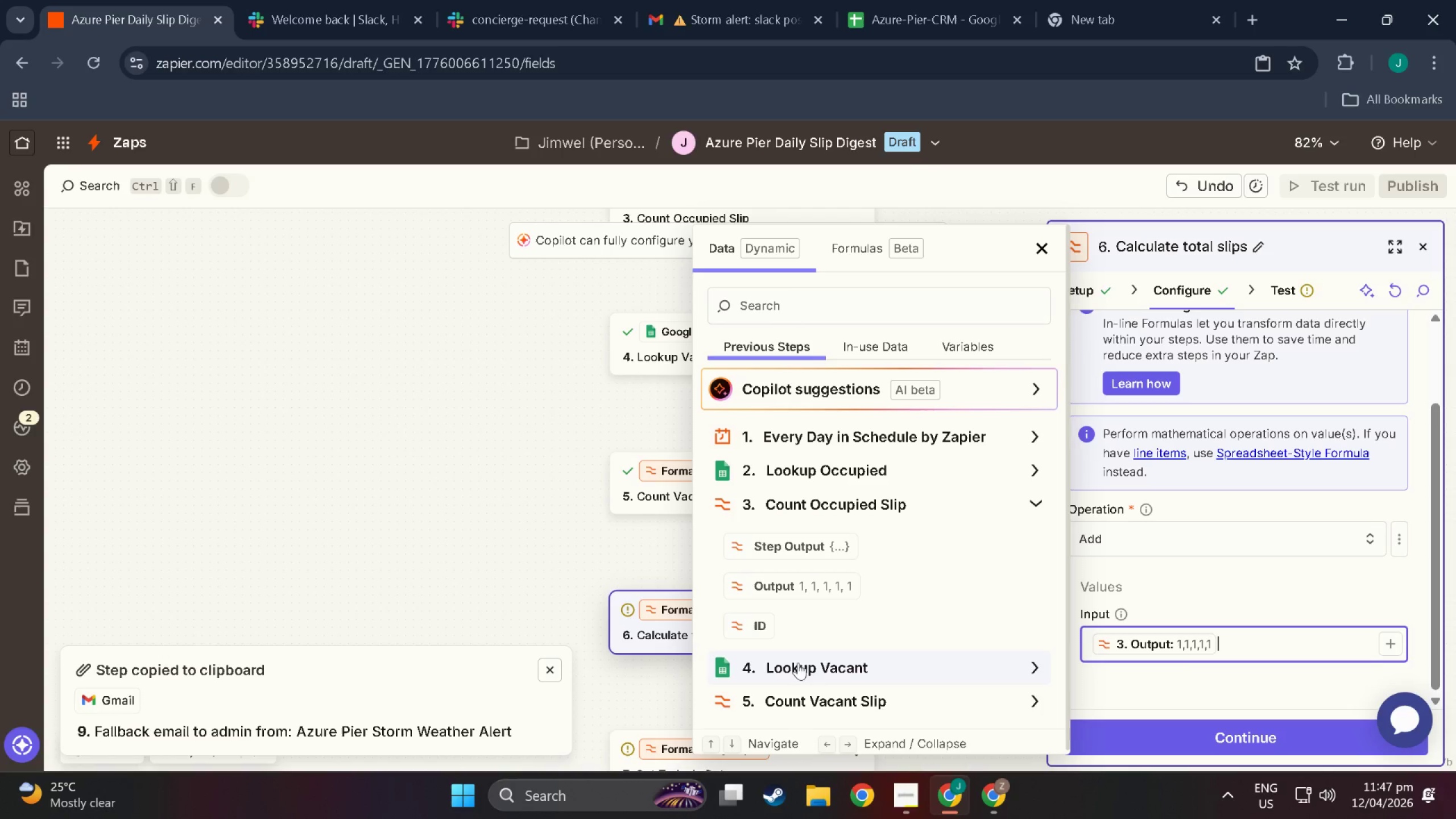 
left_click([824, 698])
 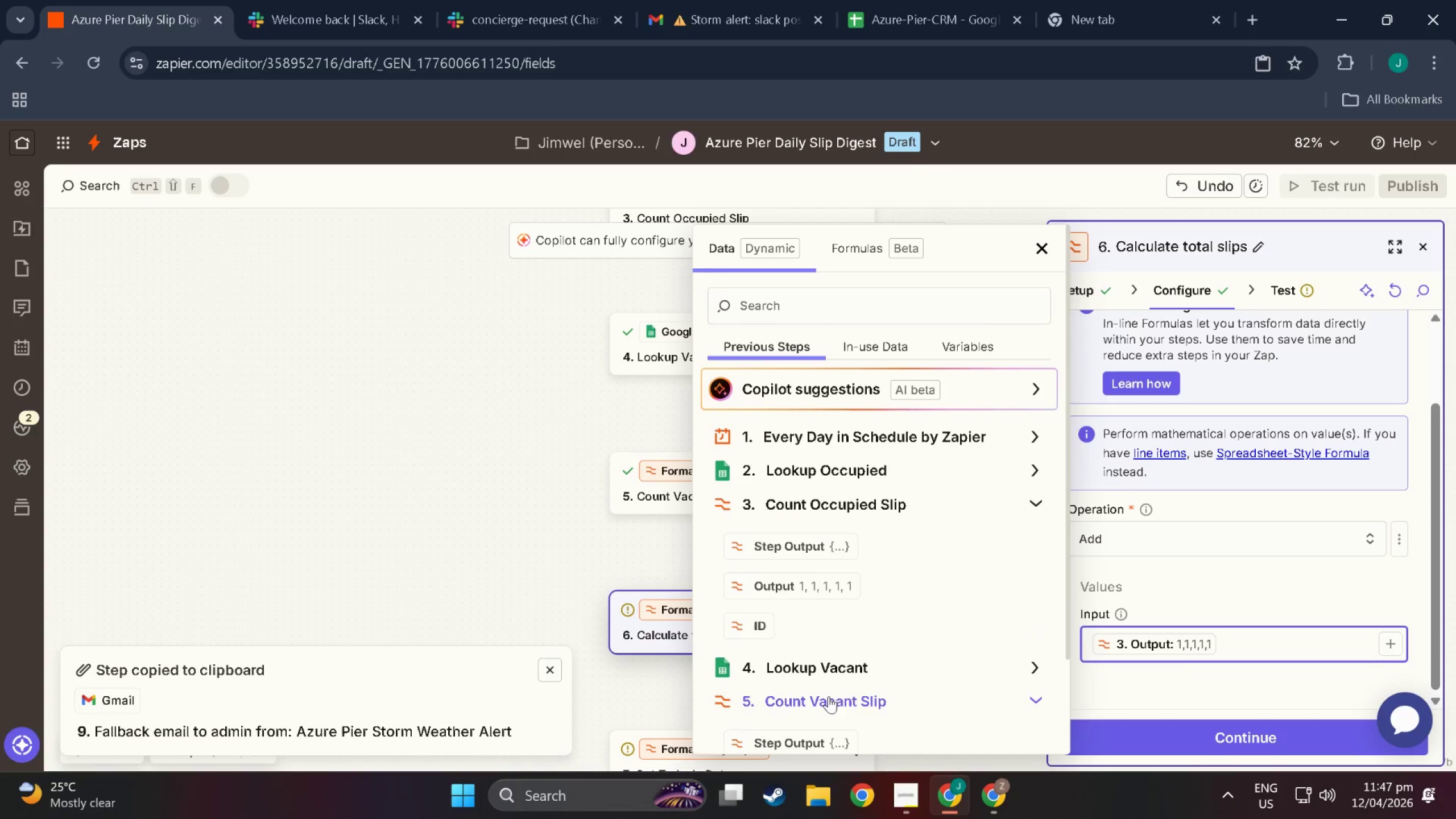 
scroll: coordinate [847, 687], scroll_direction: down, amount: 3.0
 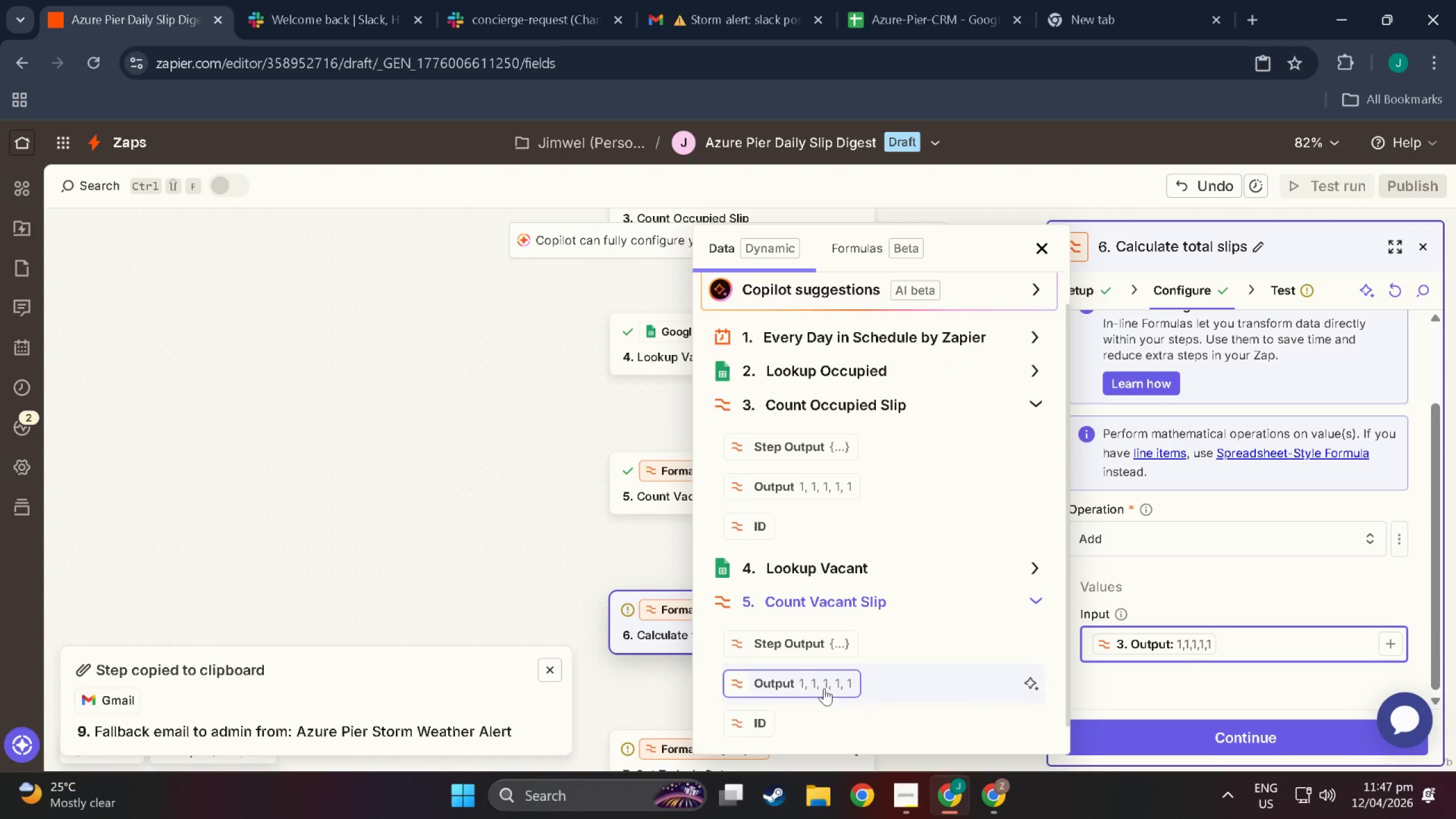 
left_click([824, 688])
 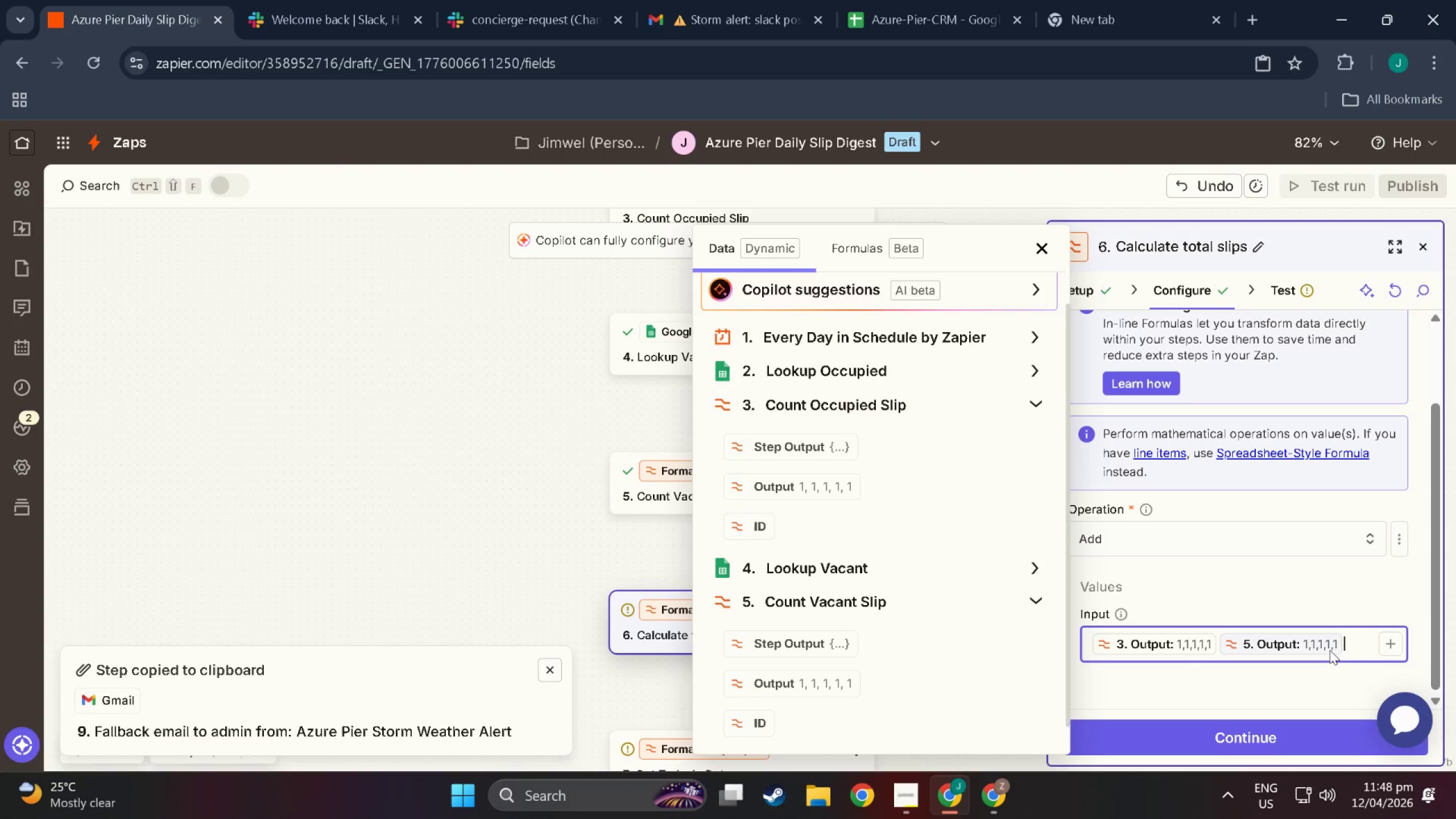 
scroll: coordinate [829, 670], scroll_direction: down, amount: 3.0
 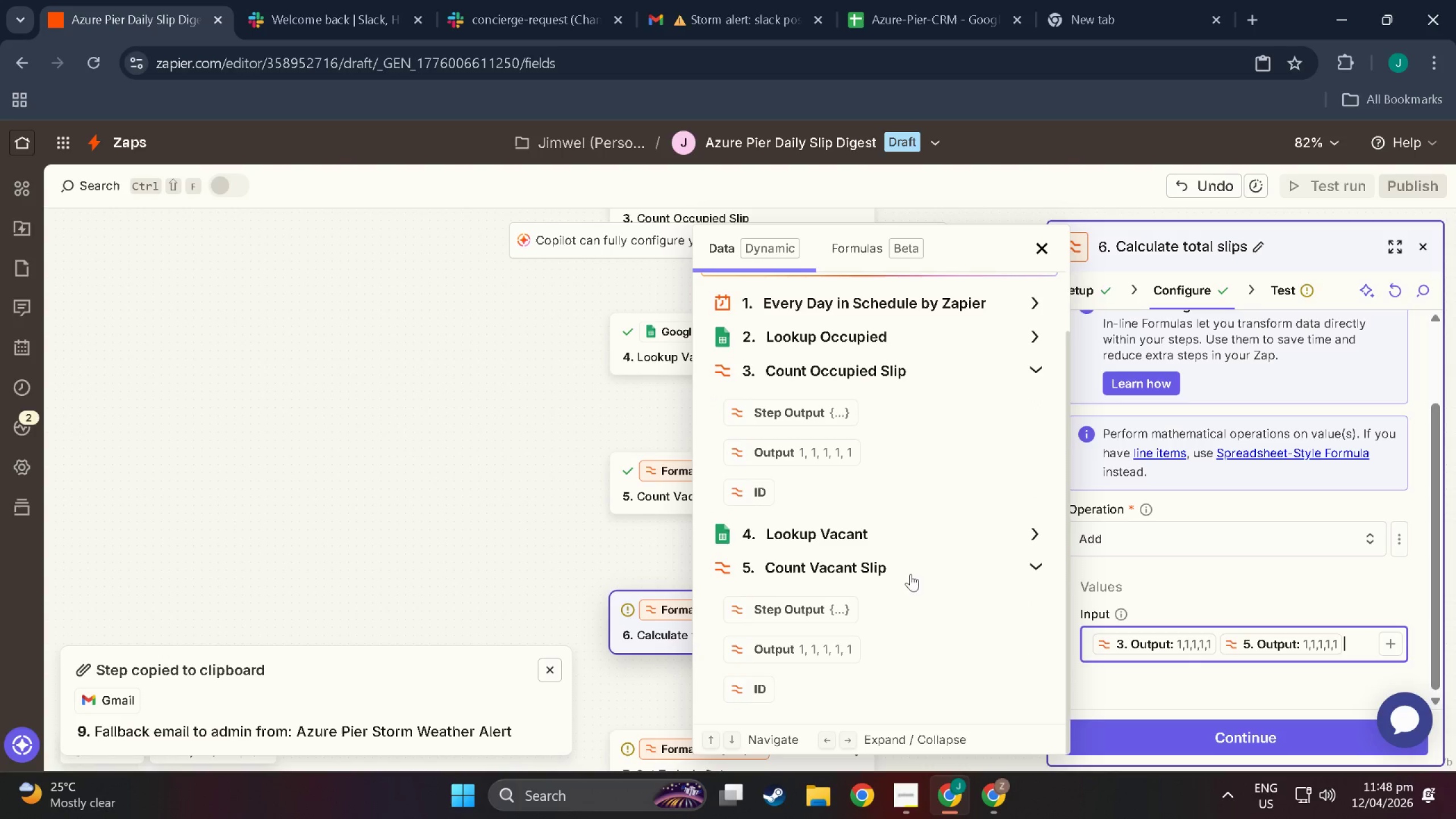 
scroll: coordinate [986, 539], scroll_direction: up, amount: 3.0
 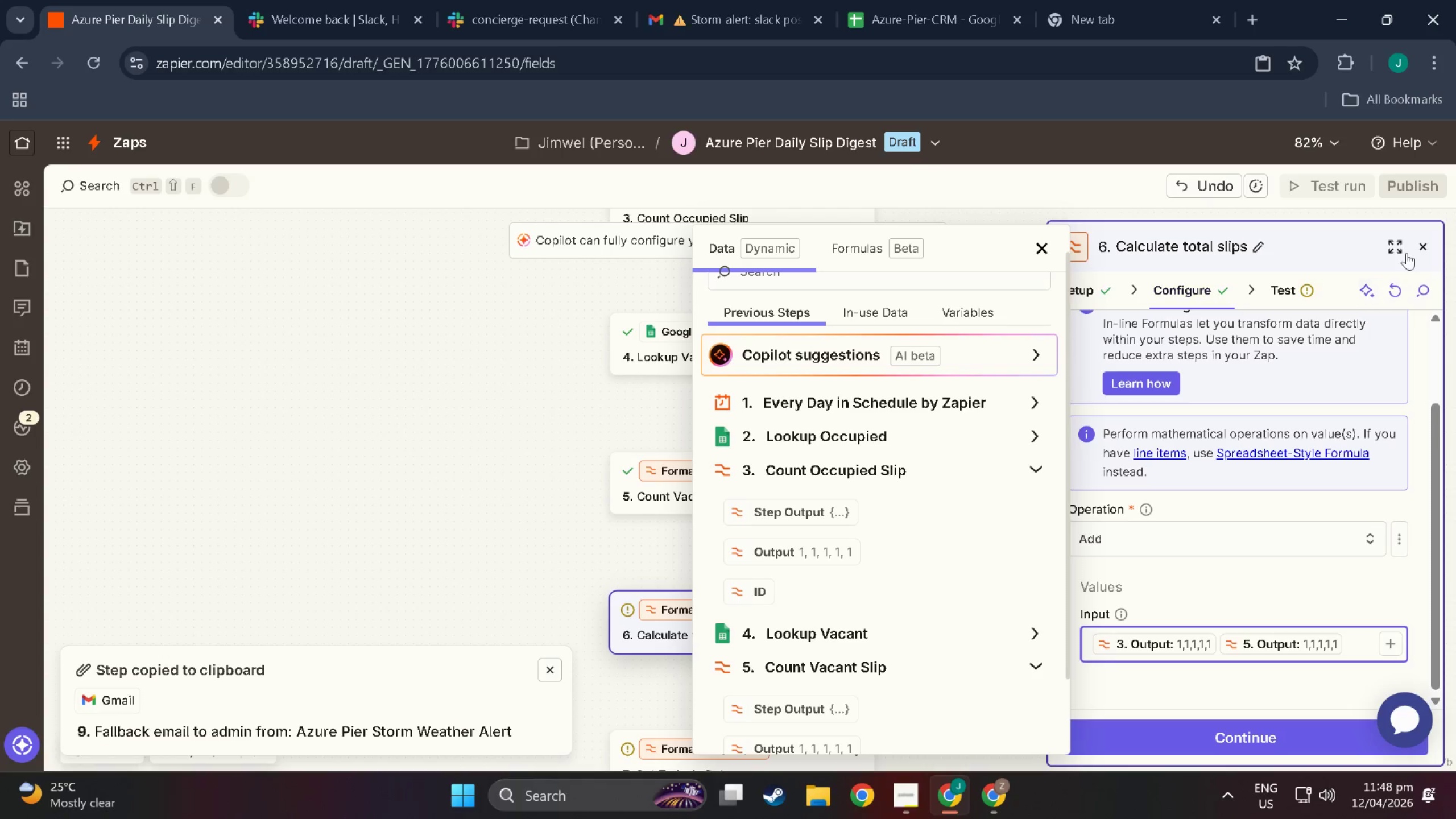 
left_click([1417, 249])
 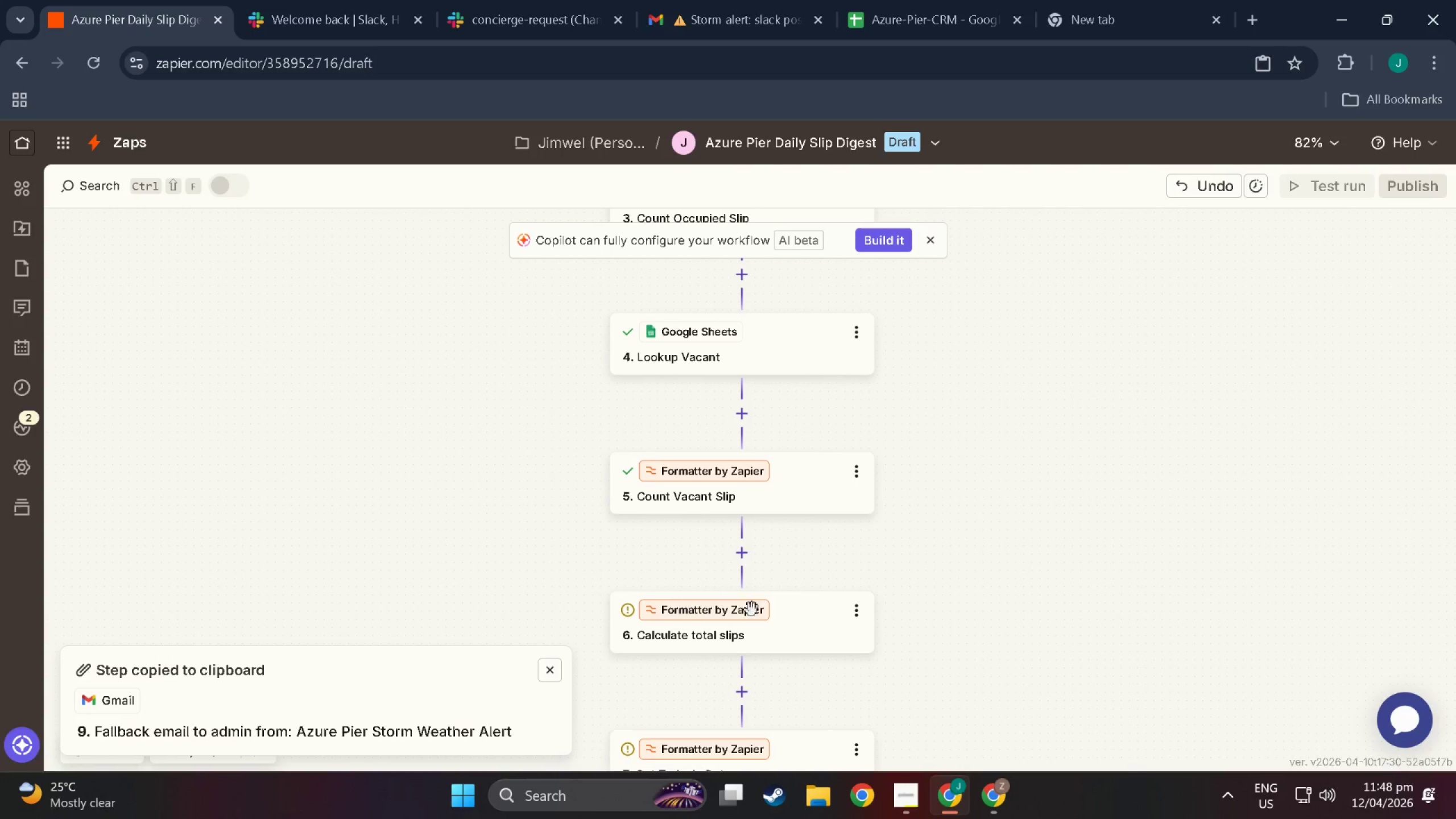 
scroll: coordinate [788, 644], scroll_direction: down, amount: 5.0
 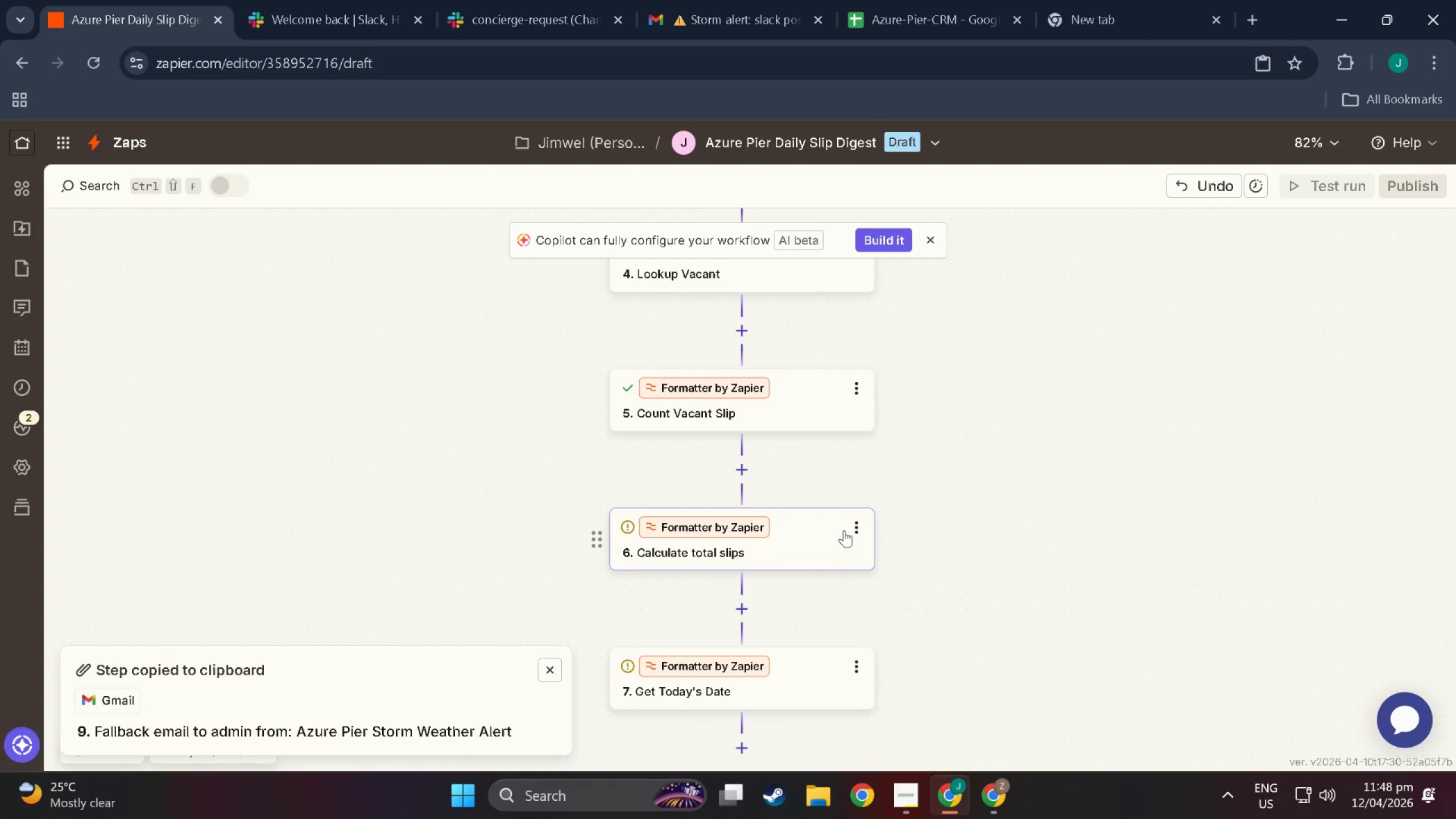 
scroll: coordinate [837, 528], scroll_direction: up, amount: 5.0
 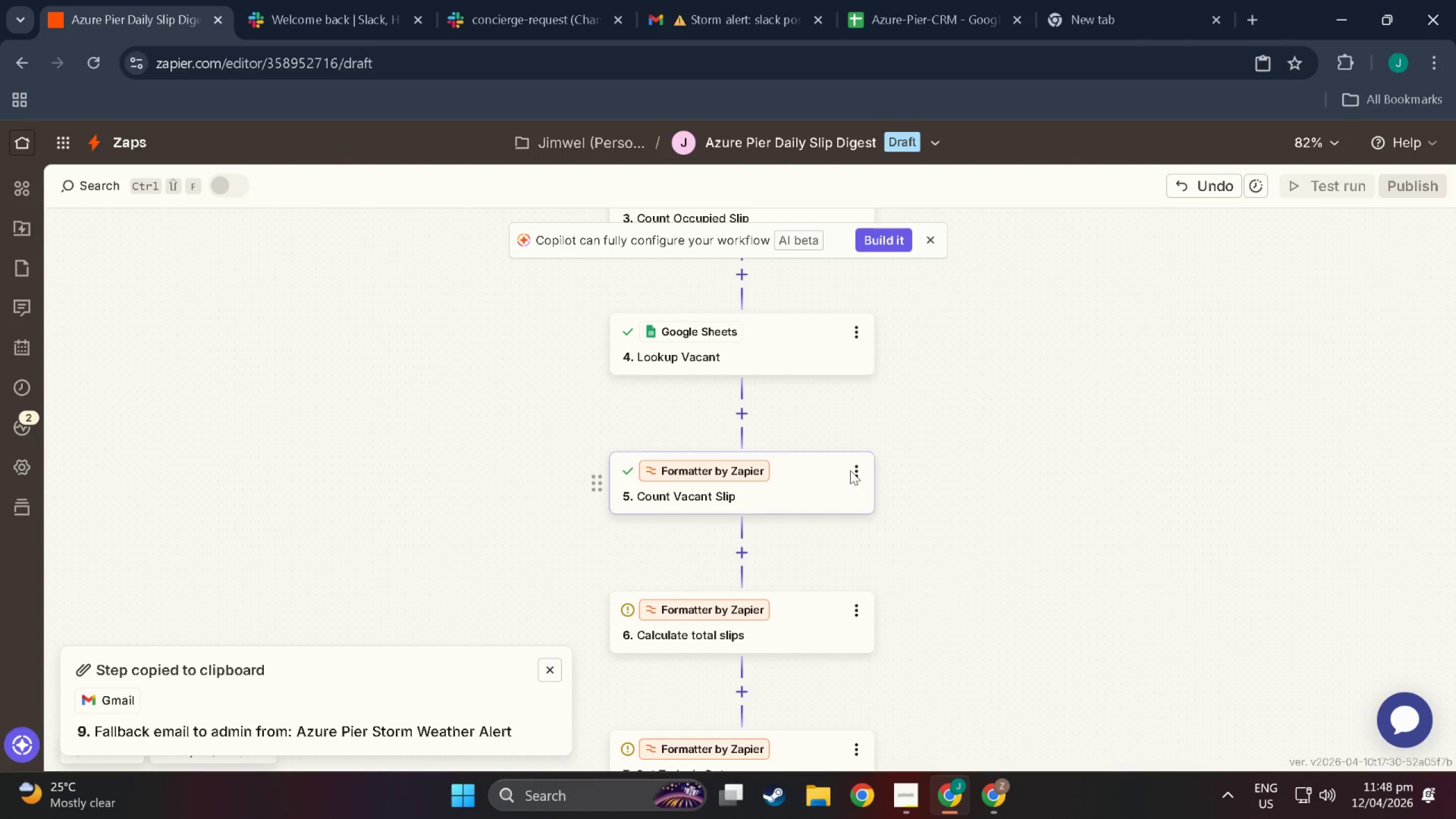 
left_click([855, 470])
 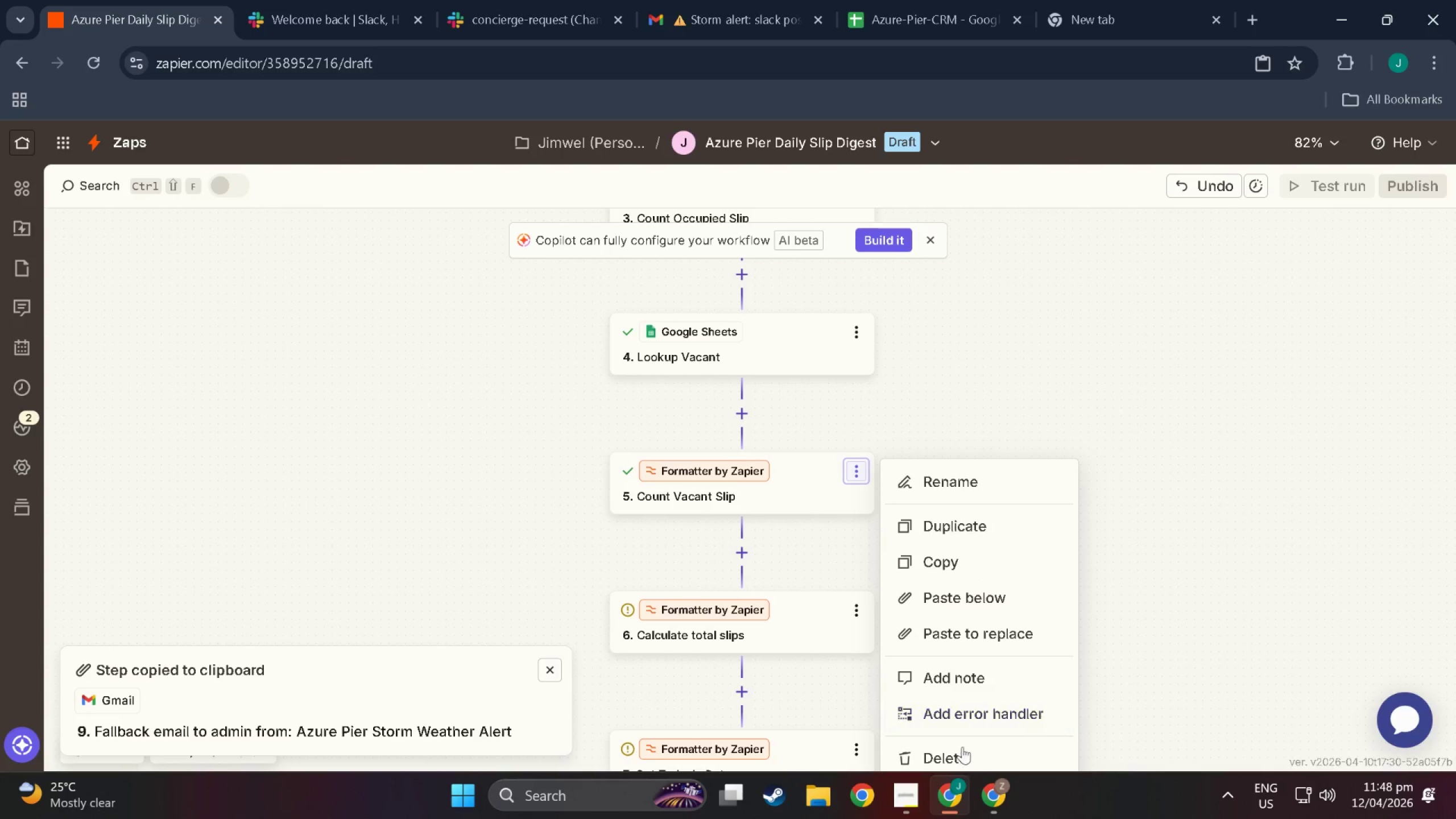 
double_click([962, 758])
 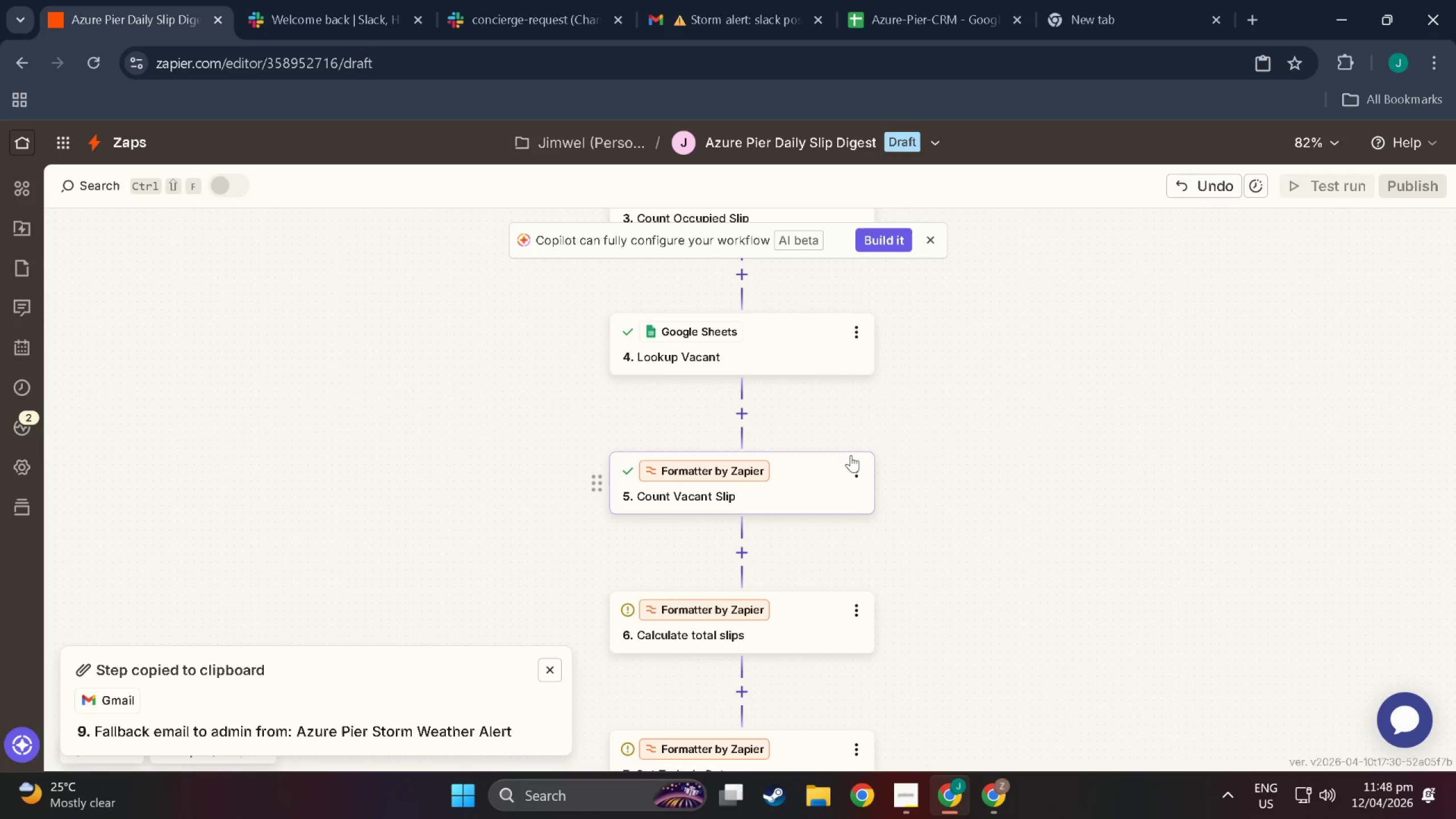 
left_click([854, 468])
 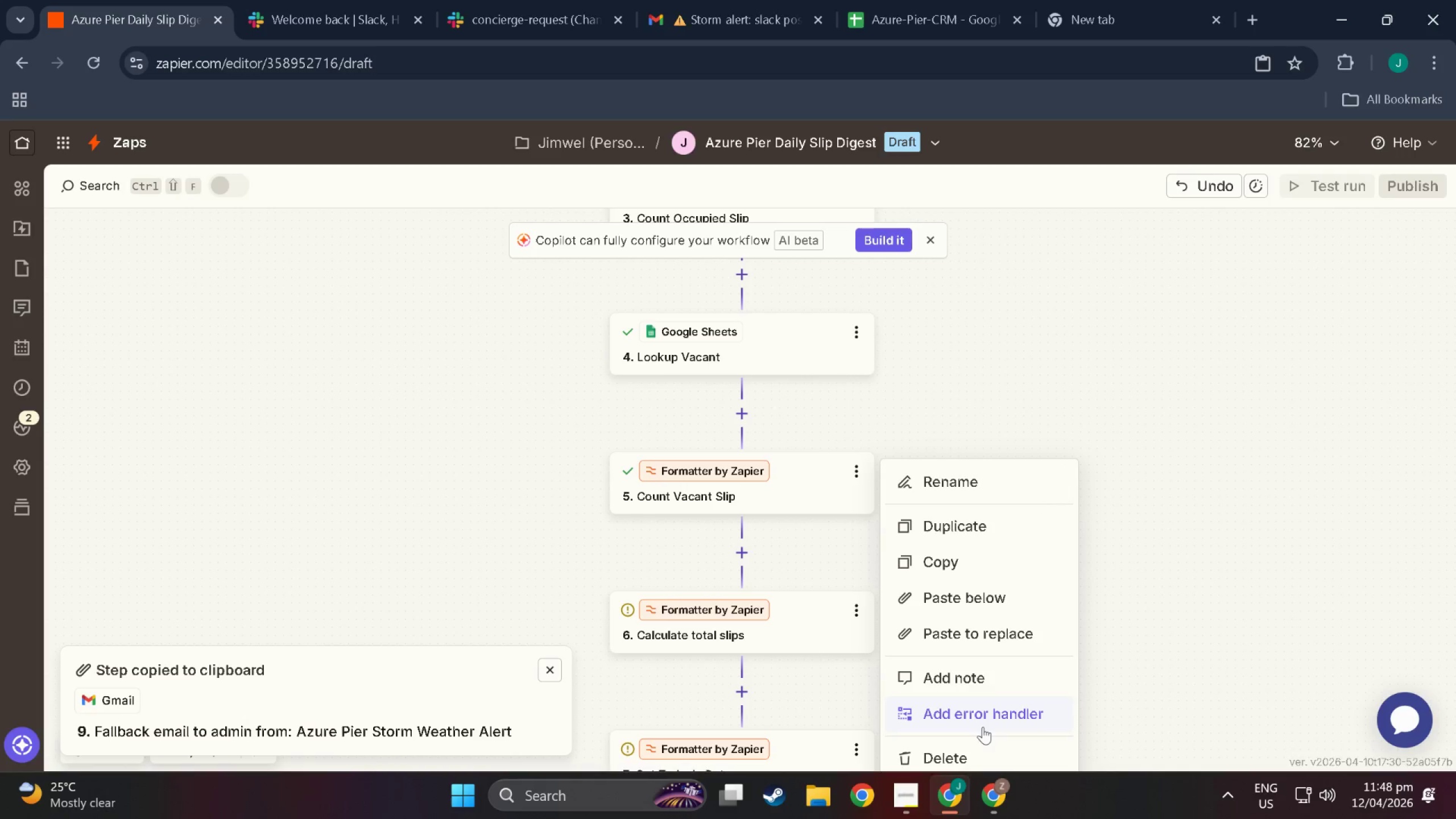 
left_click([965, 757])
 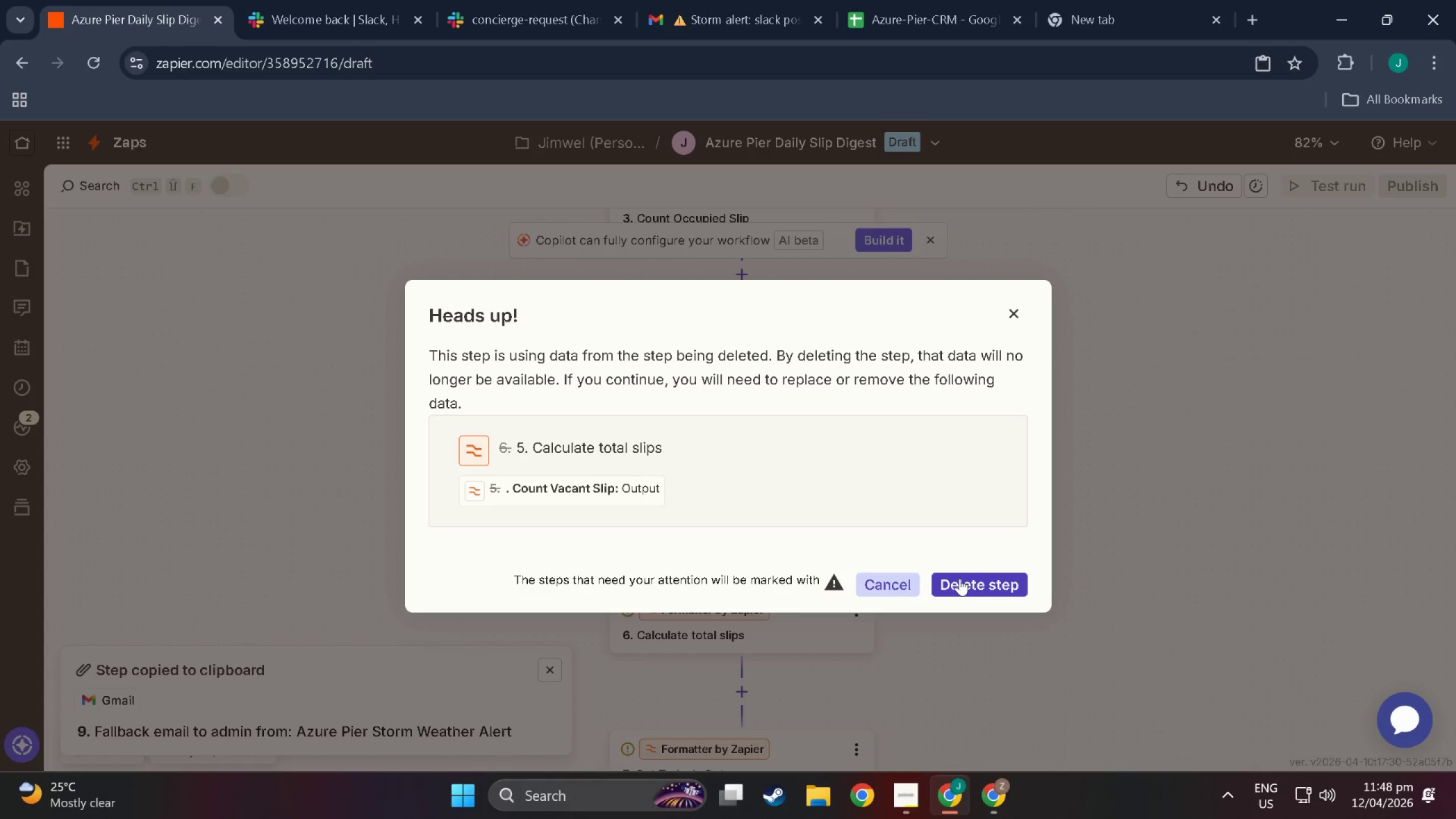 
left_click([959, 578])
 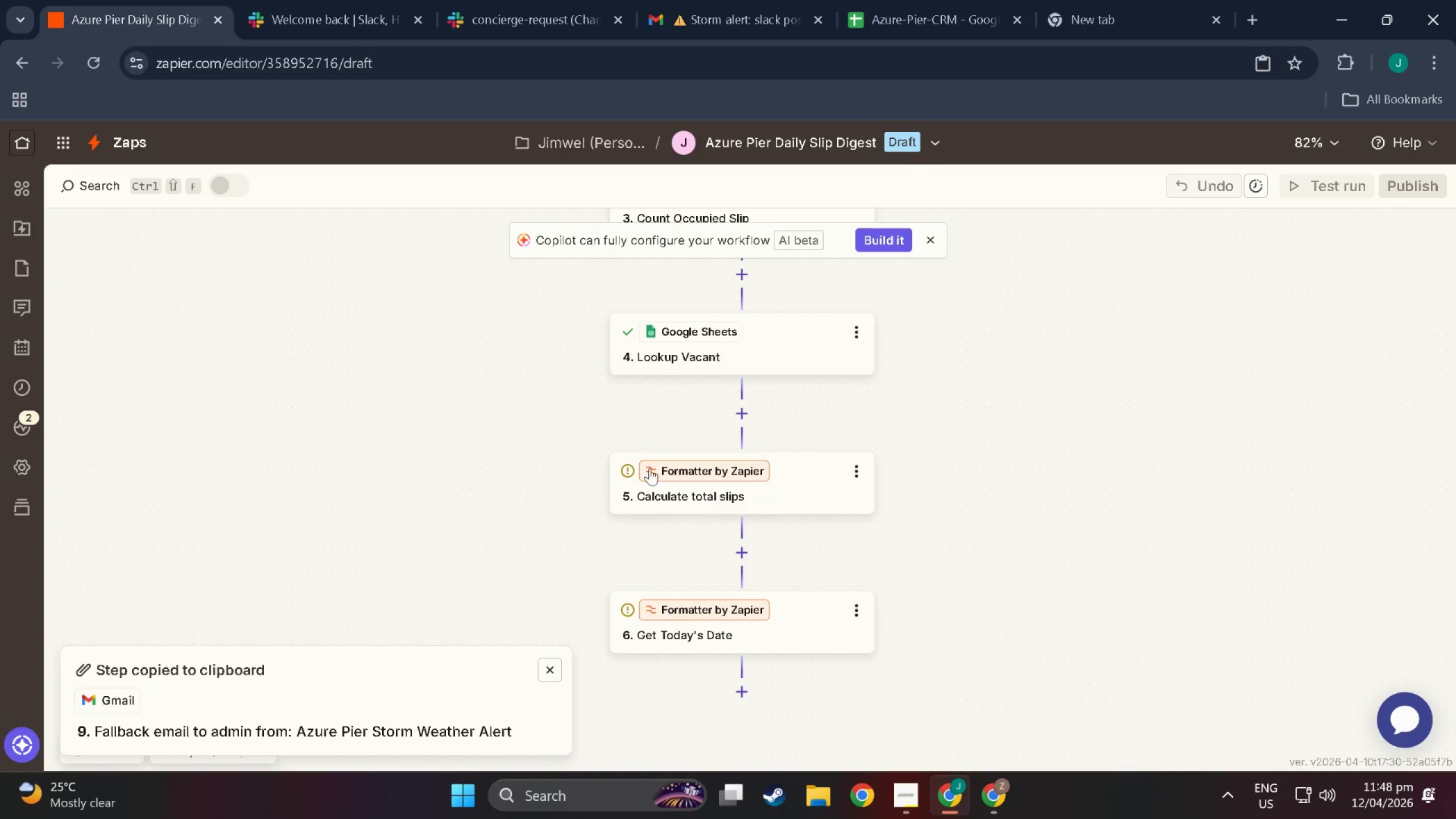 
scroll: coordinate [737, 400], scroll_direction: up, amount: 11.0
 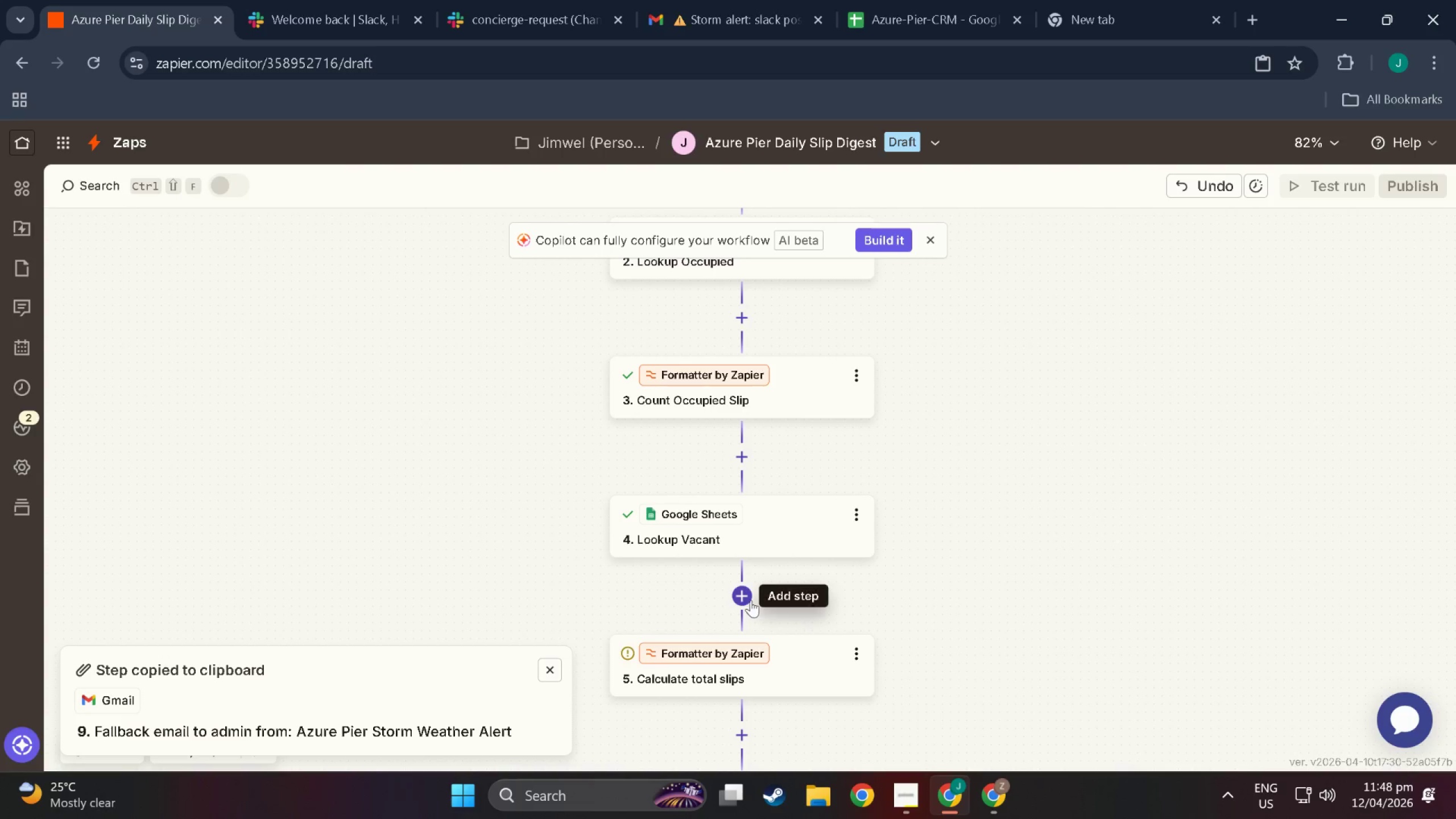 
left_click([751, 600])
 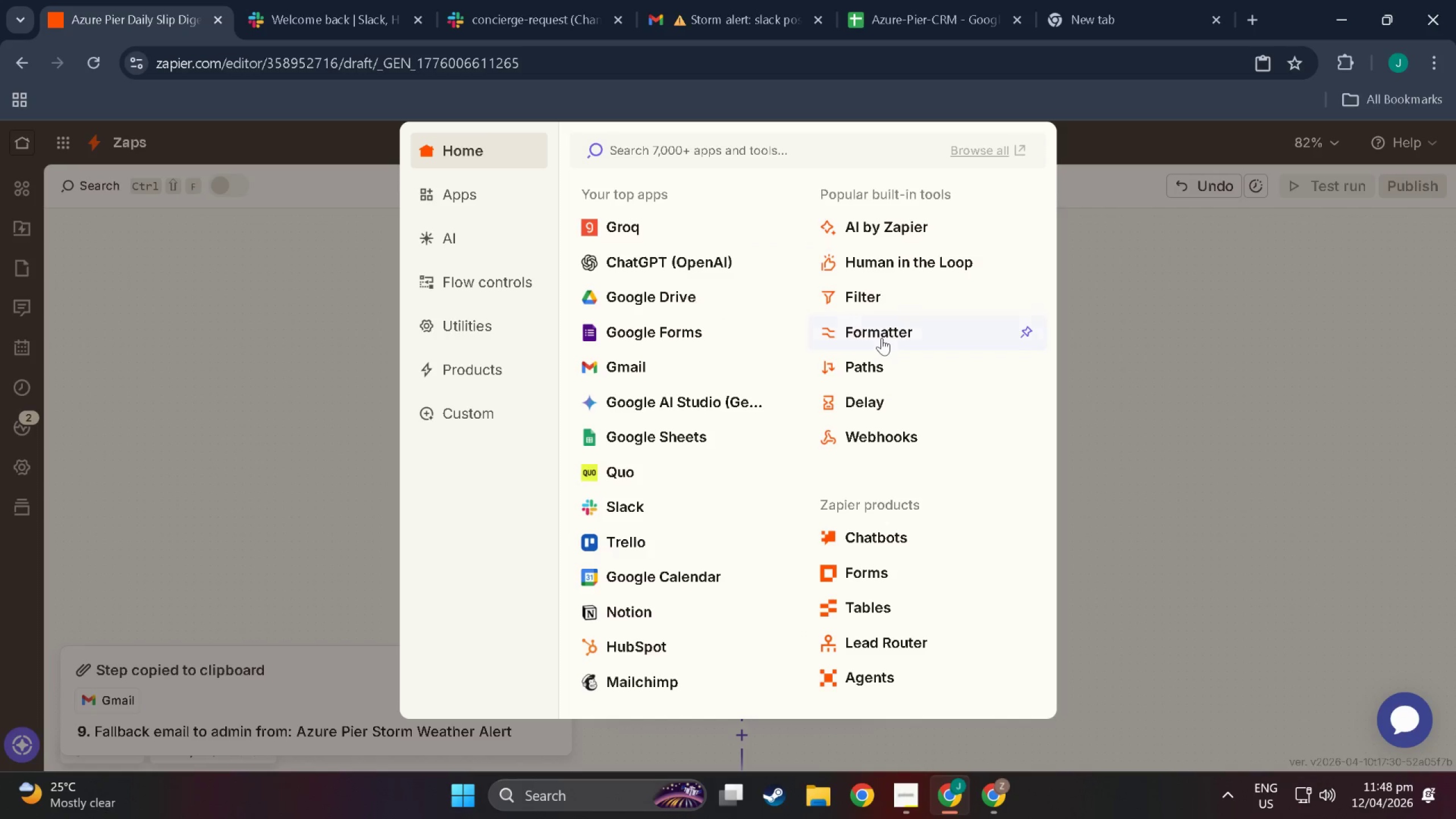 
left_click([881, 338])
 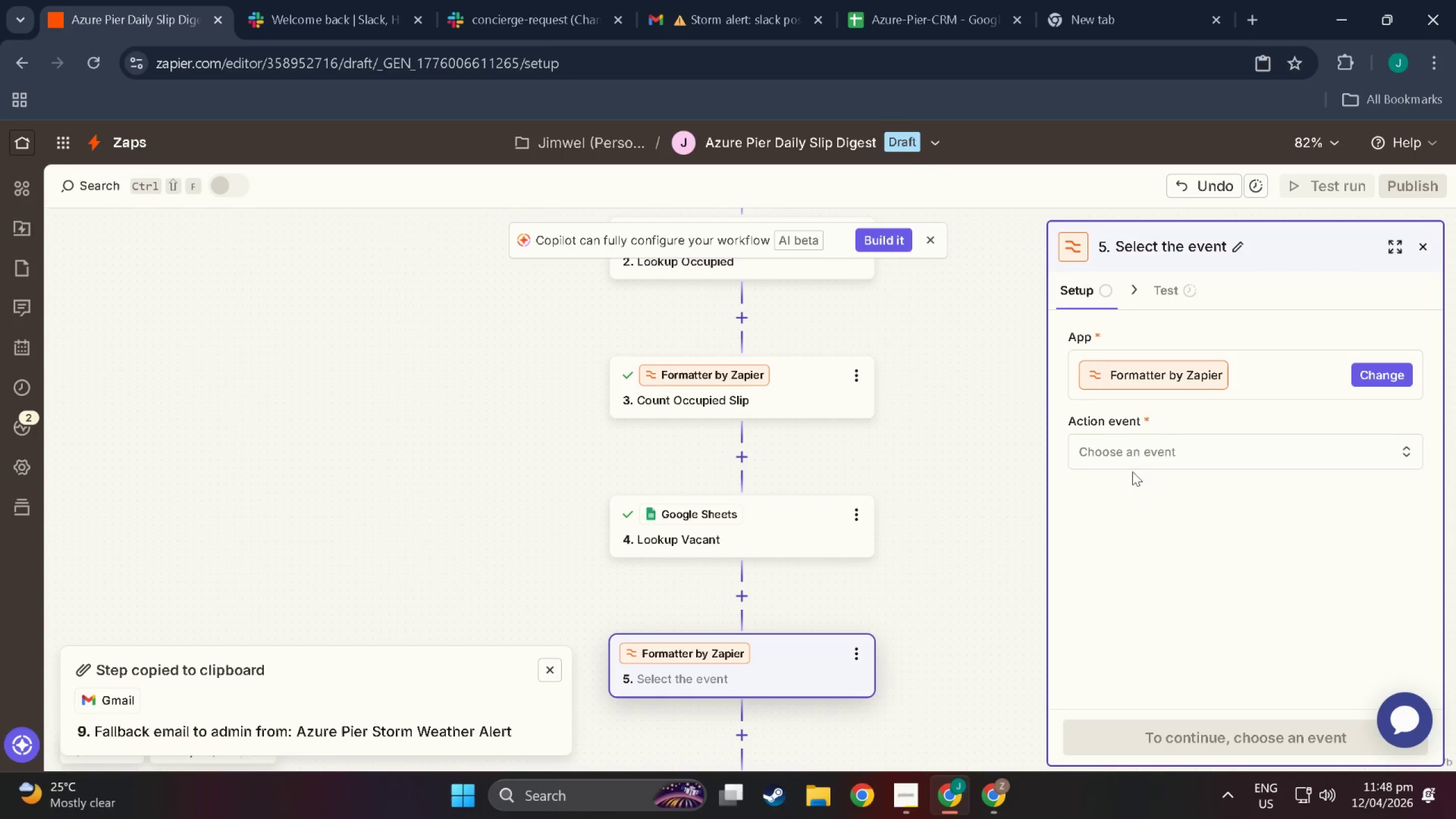 
left_click([1141, 440])
 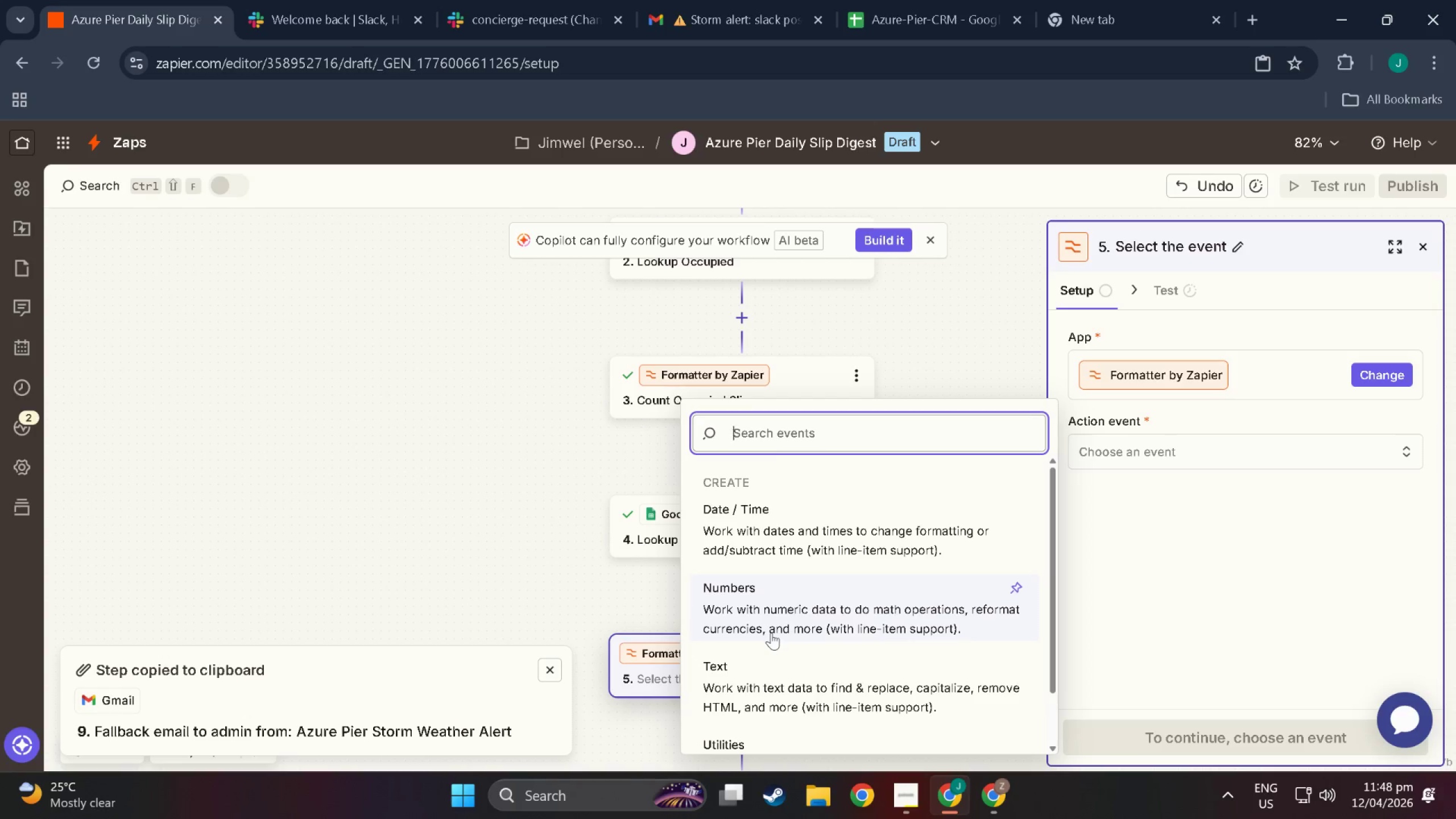 
scroll: coordinate [841, 705], scroll_direction: down, amount: 3.0
 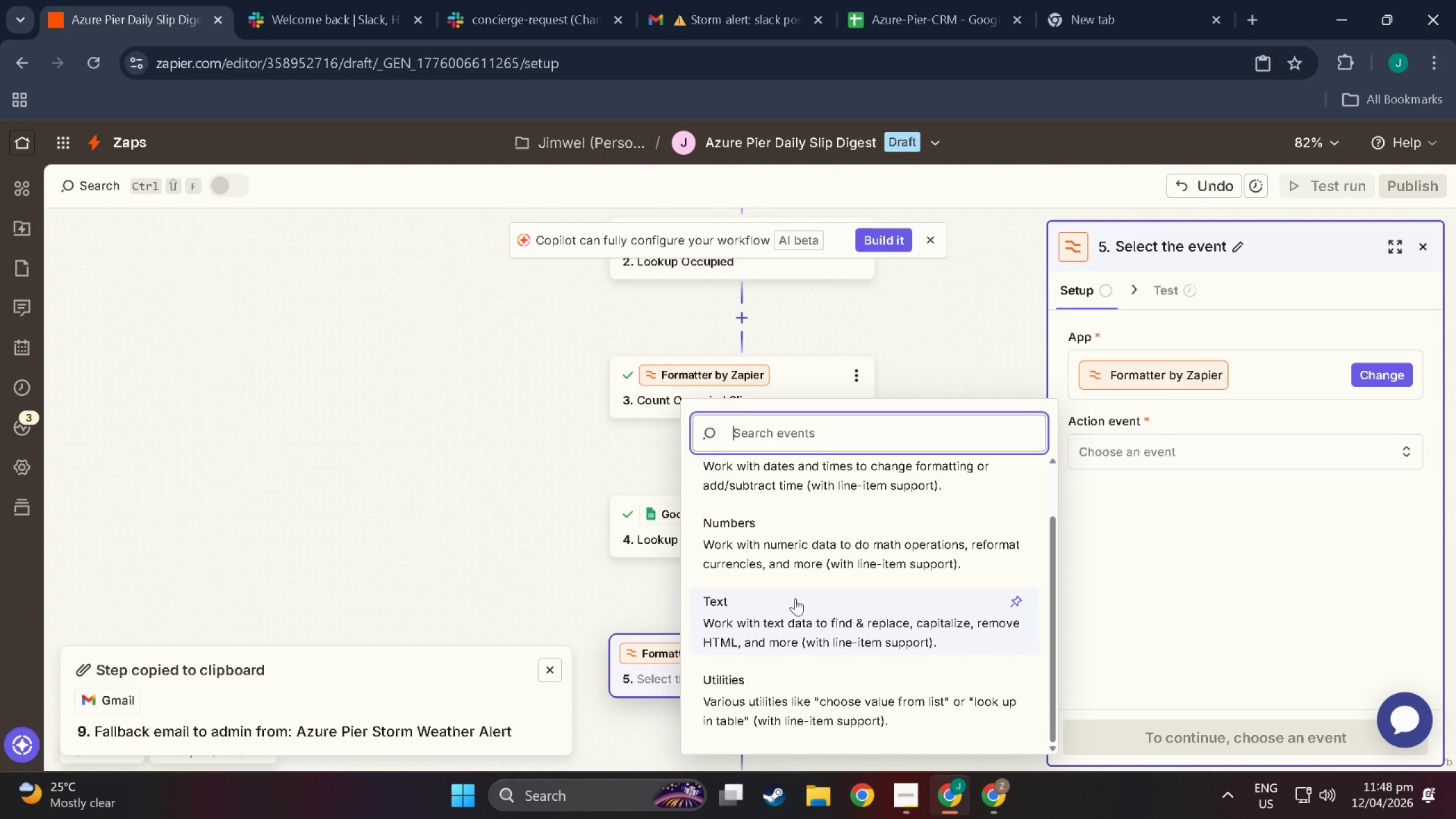 
left_click([793, 609])
 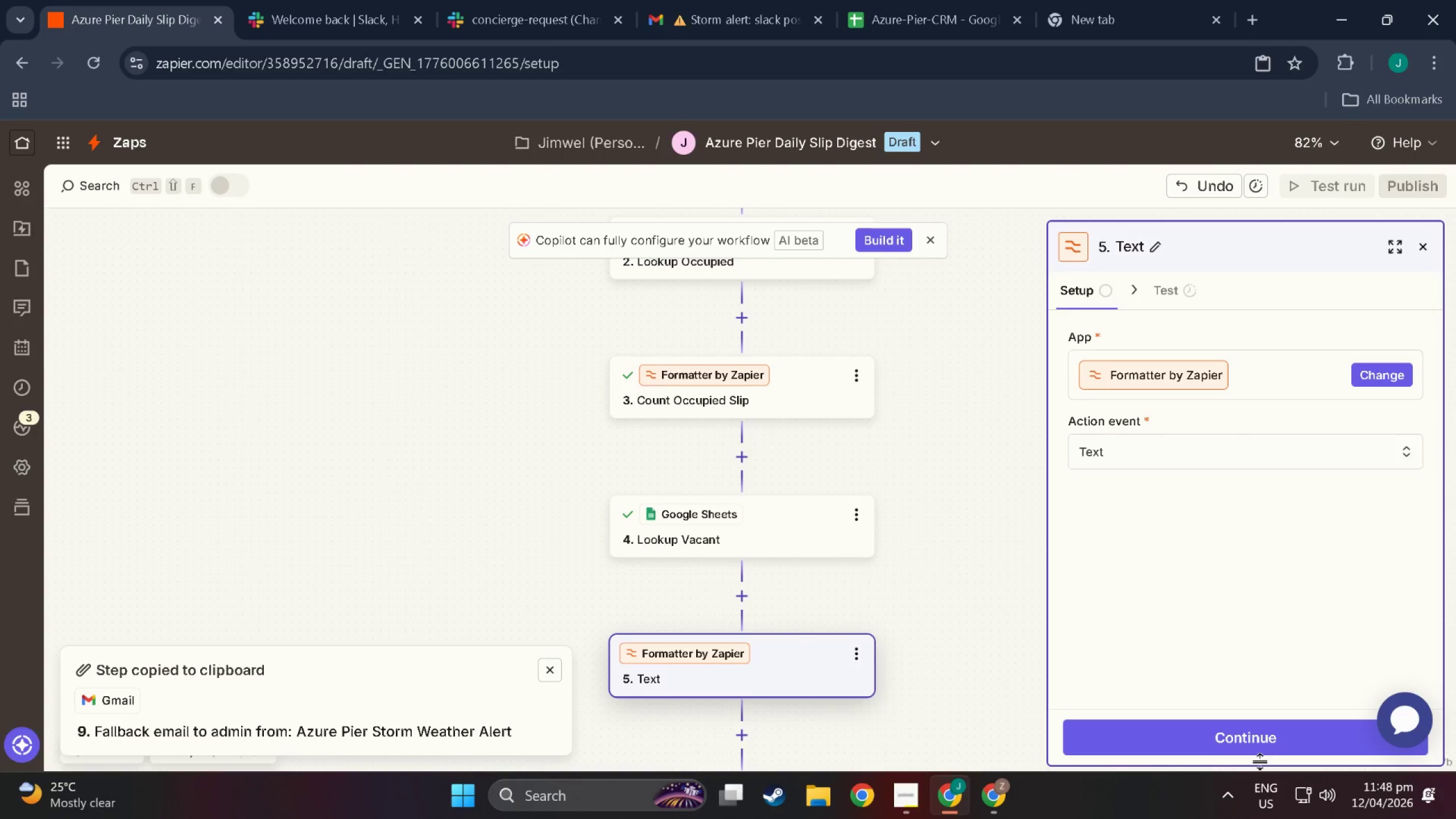 
left_click([1255, 731])
 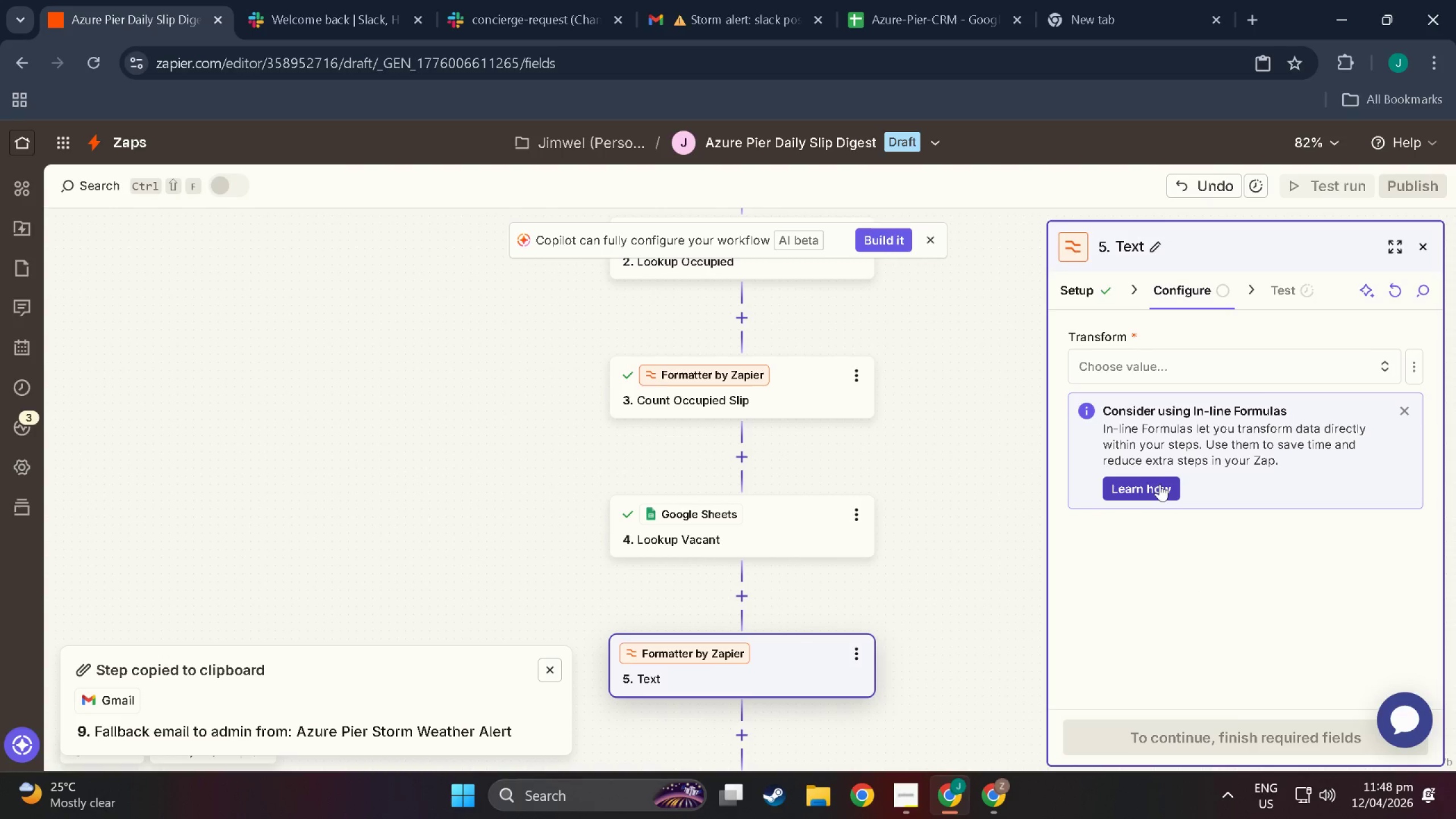 
left_click([1107, 377])
 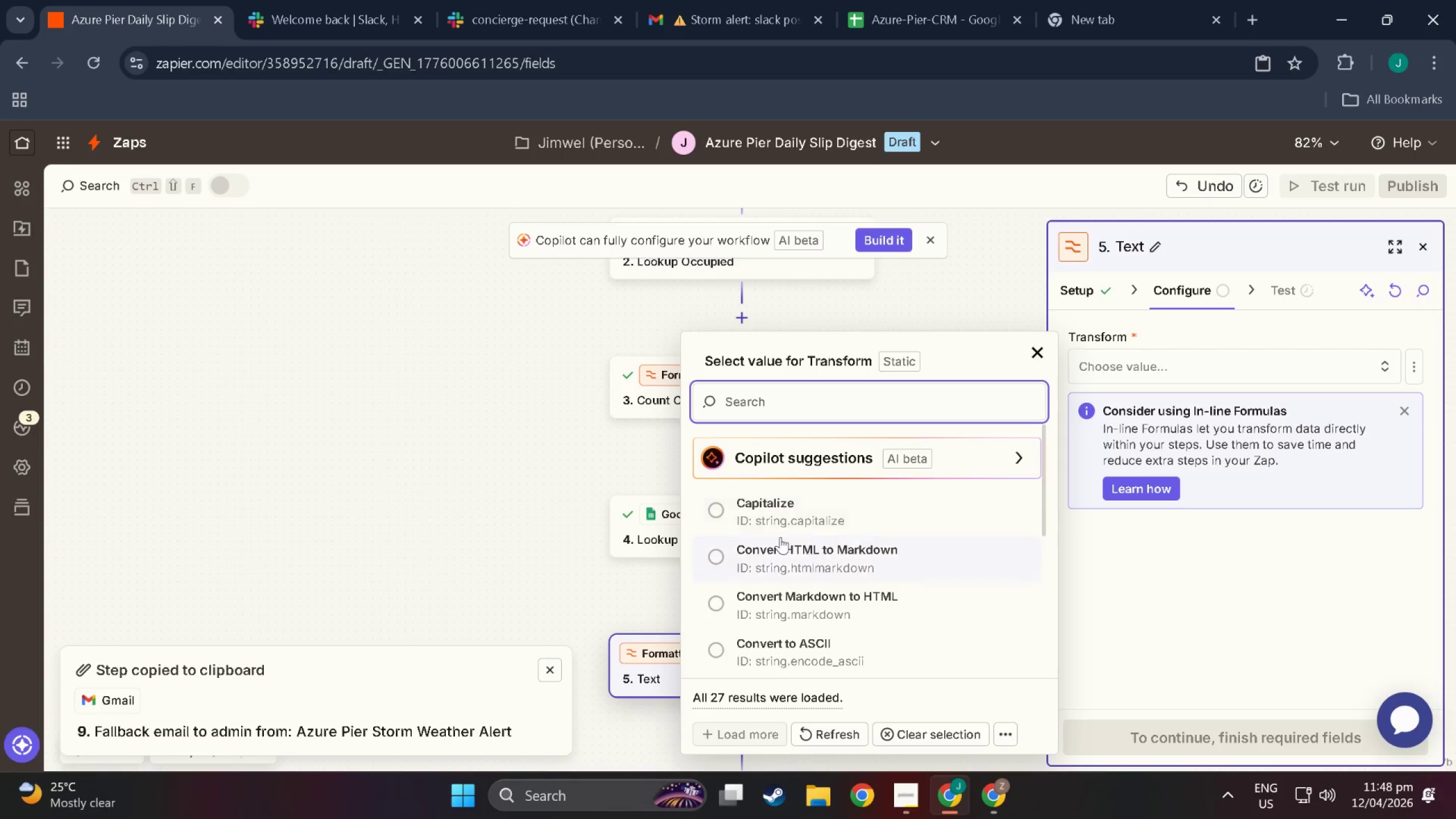 
scroll: coordinate [760, 624], scroll_direction: down, amount: 40.0
 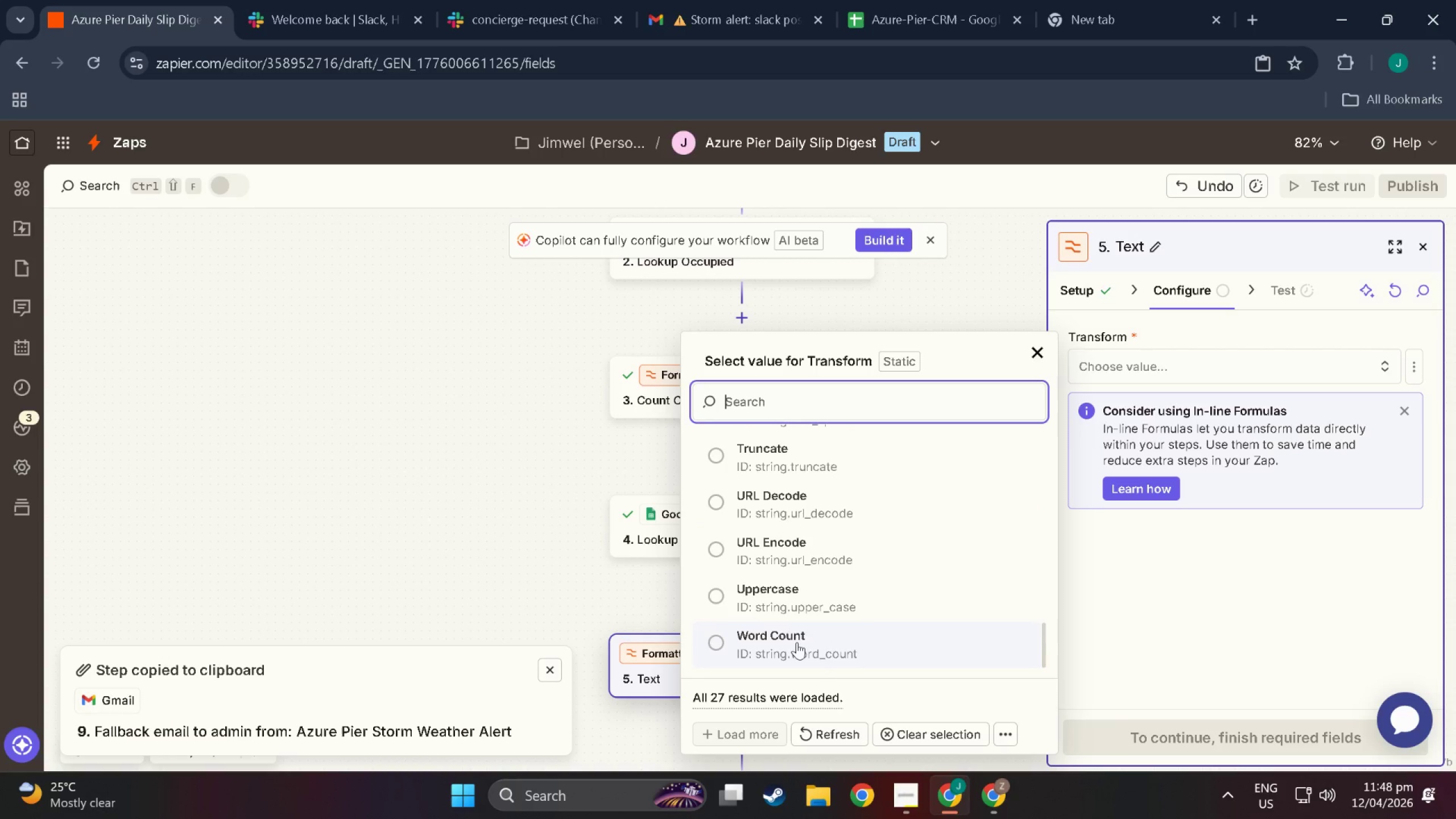 
left_click([797, 642])
 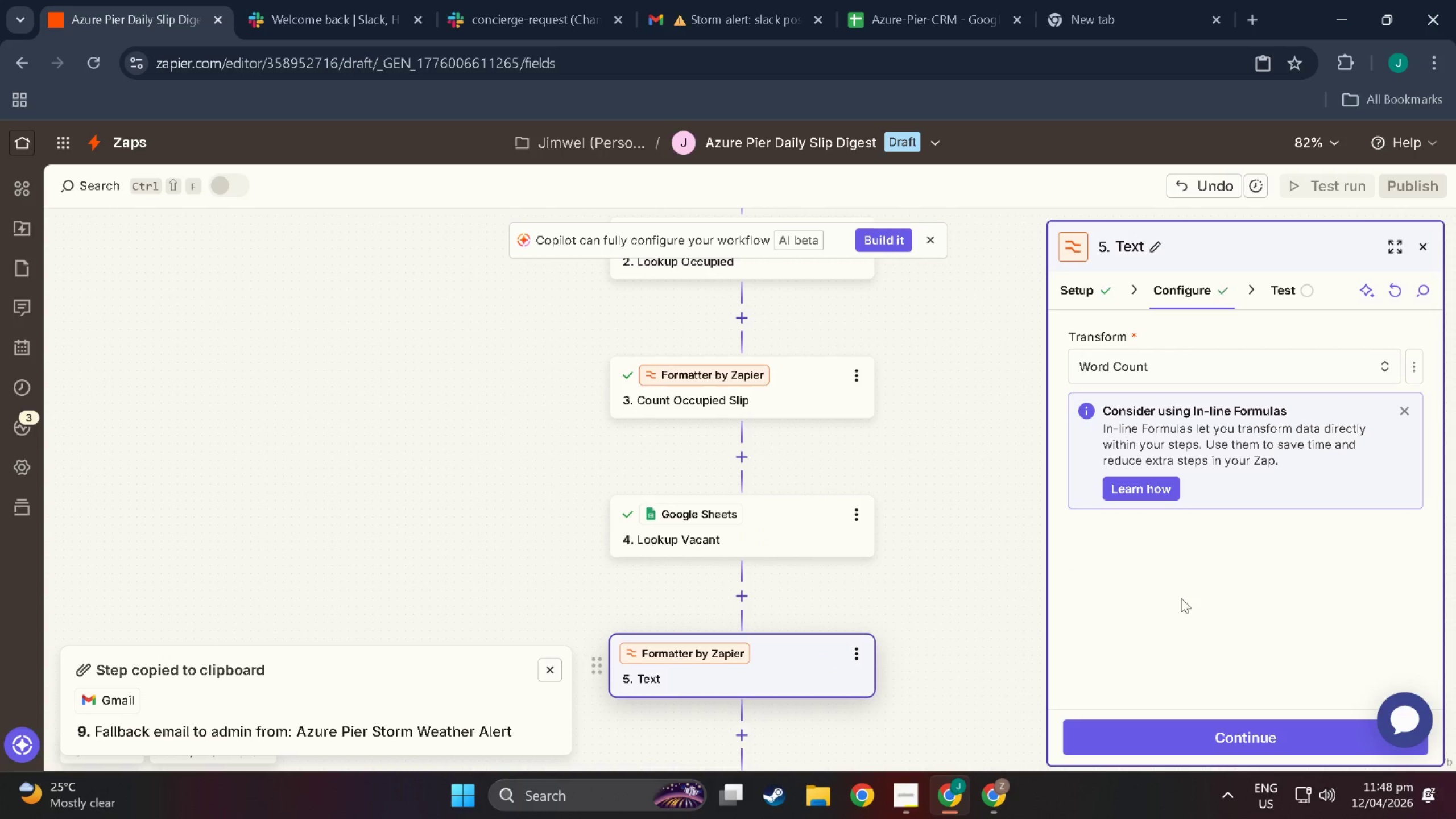 
scroll: coordinate [1200, 611], scroll_direction: down, amount: 3.0
 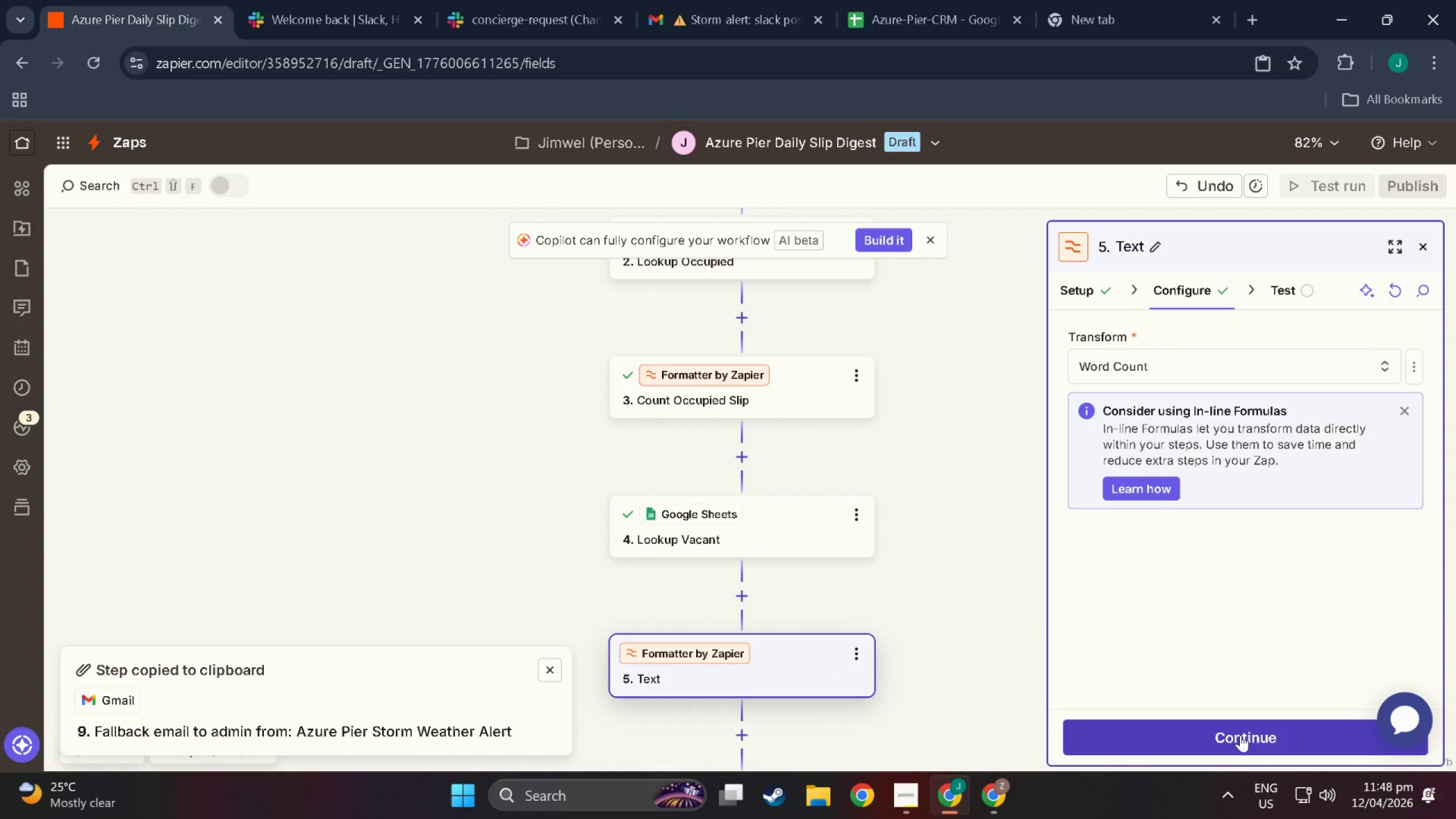 
left_click([1242, 735])
 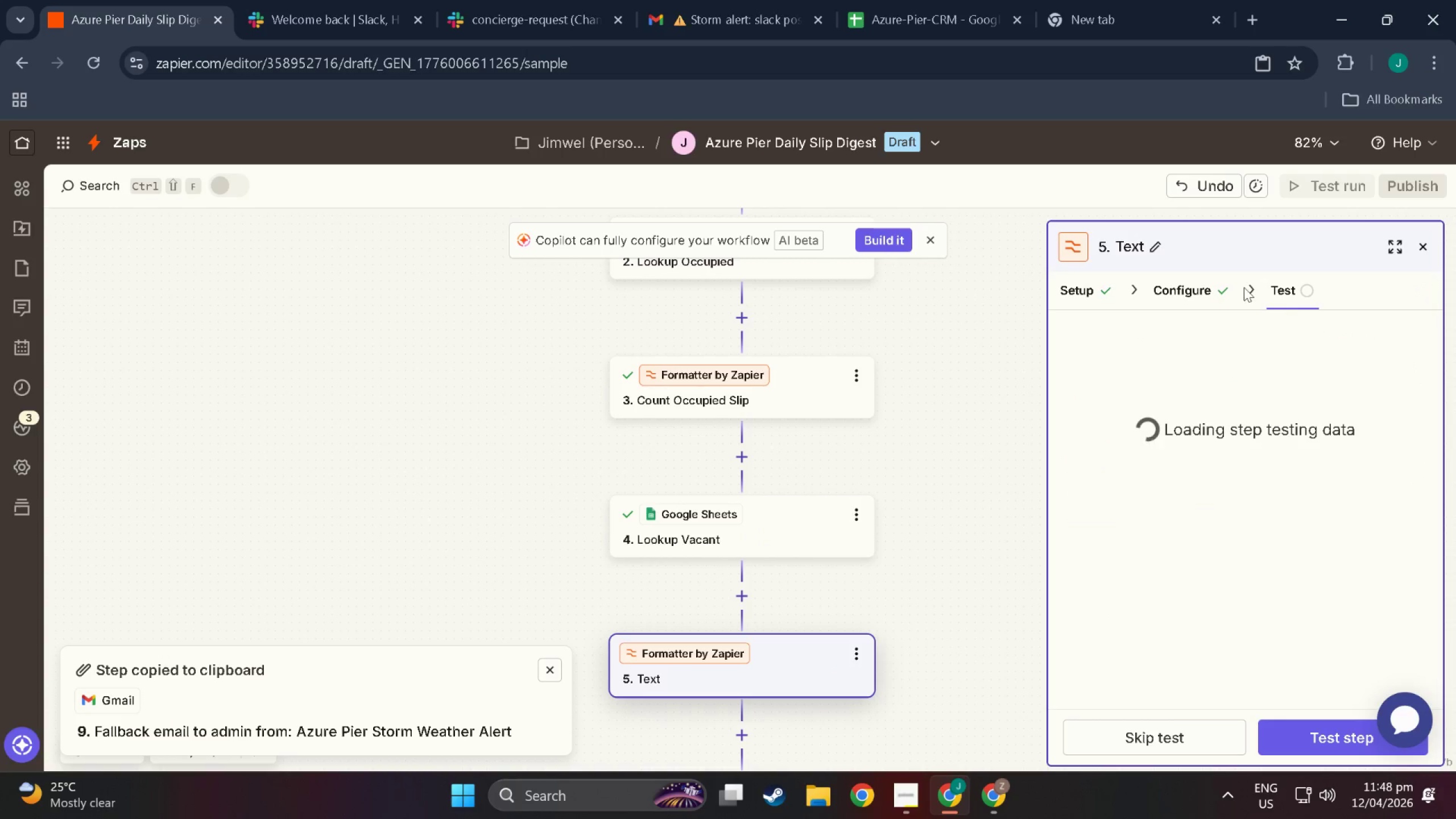 
left_click([1176, 299])
 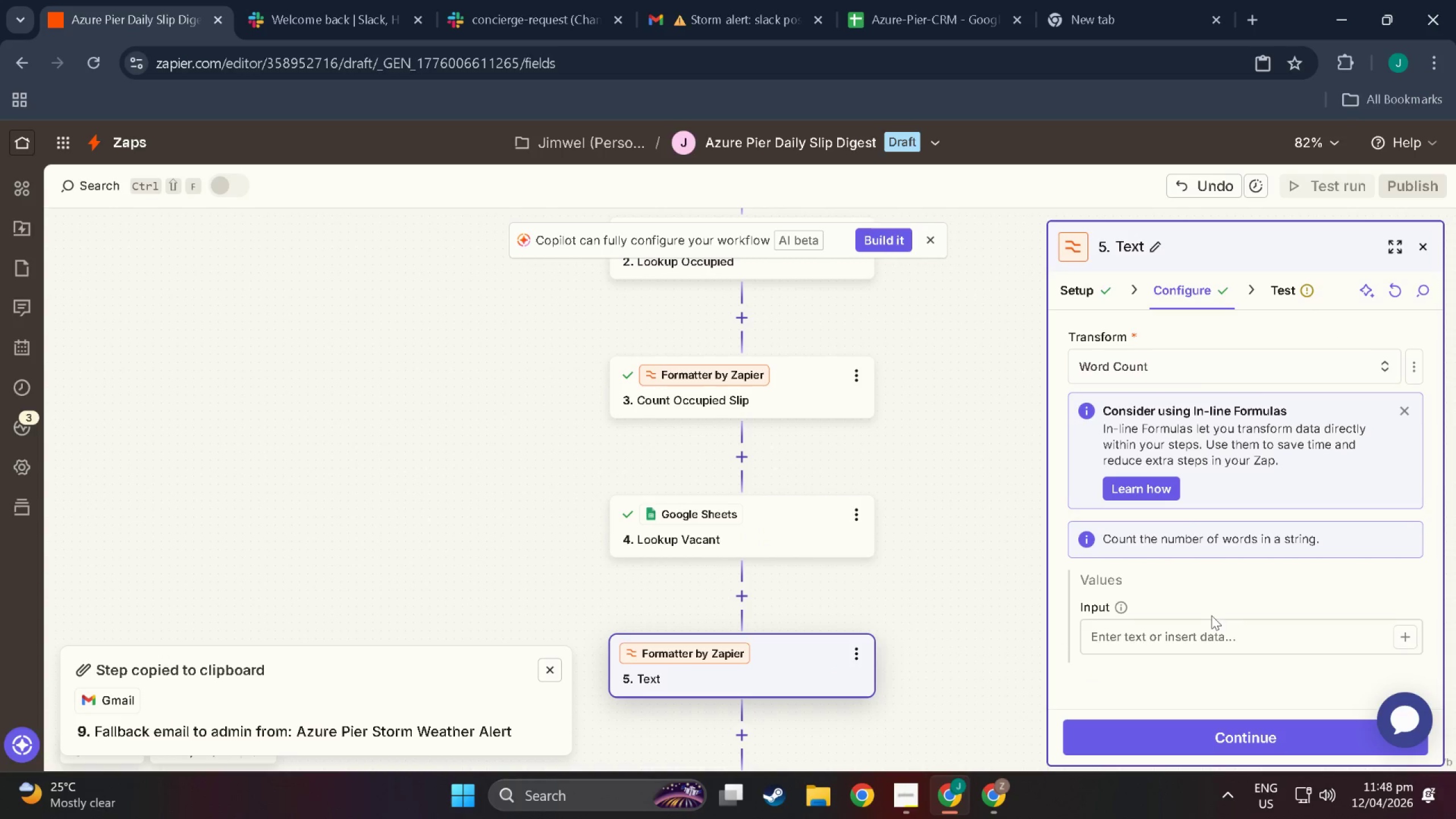 
left_click([1257, 643])
 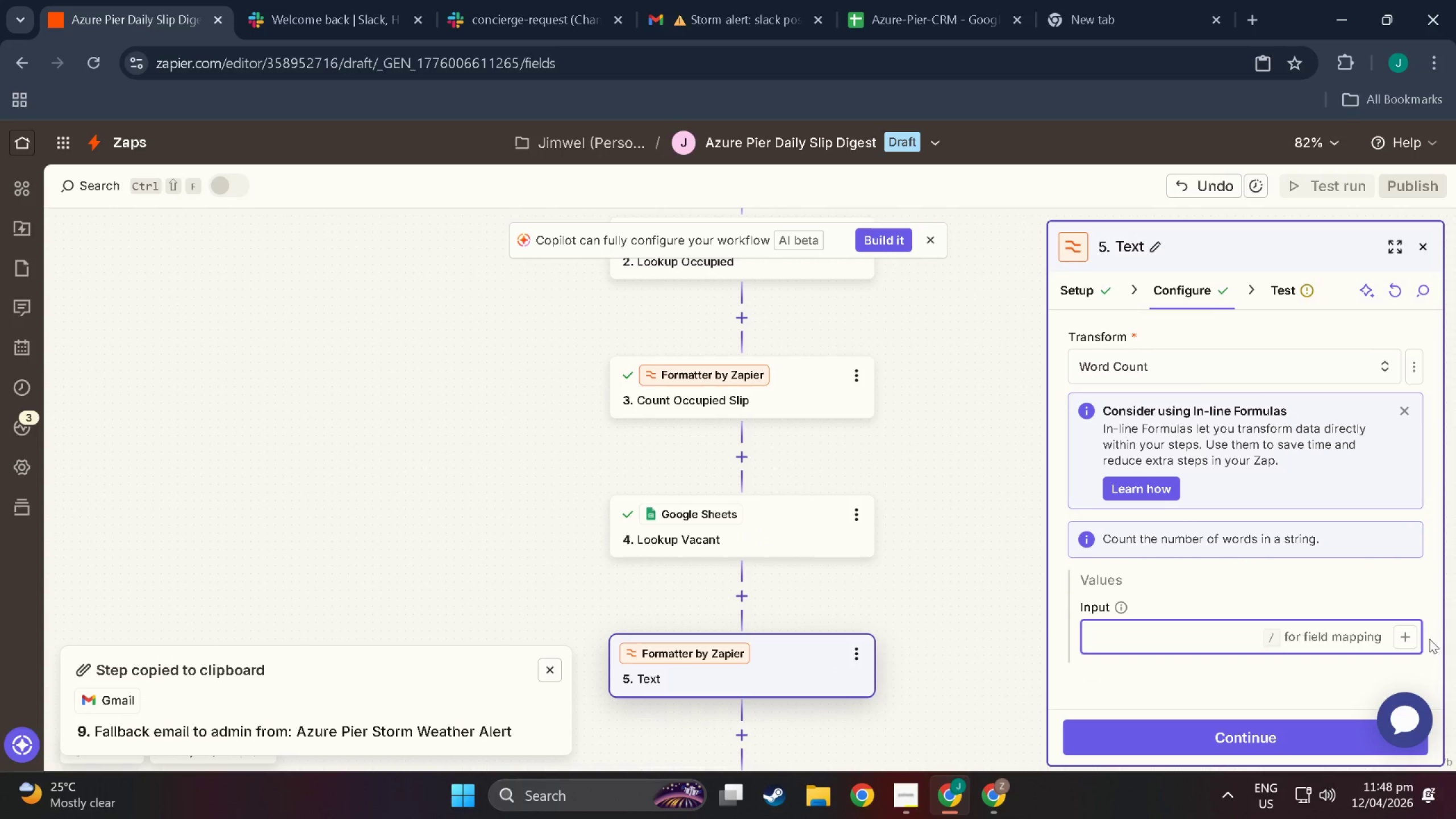 
scroll: coordinate [1170, 578], scroll_direction: down, amount: 3.0
 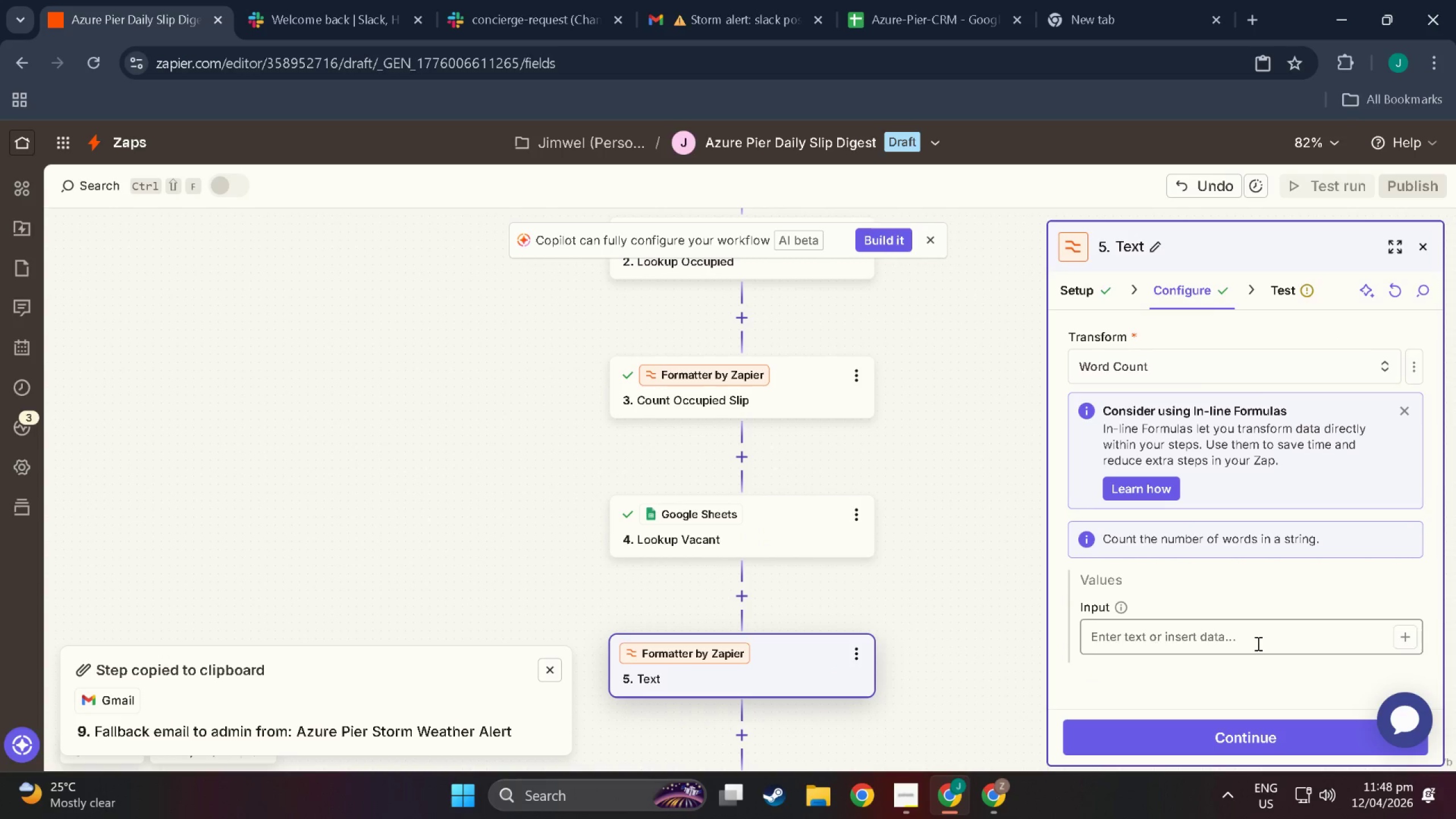 
left_click([1403, 635])
 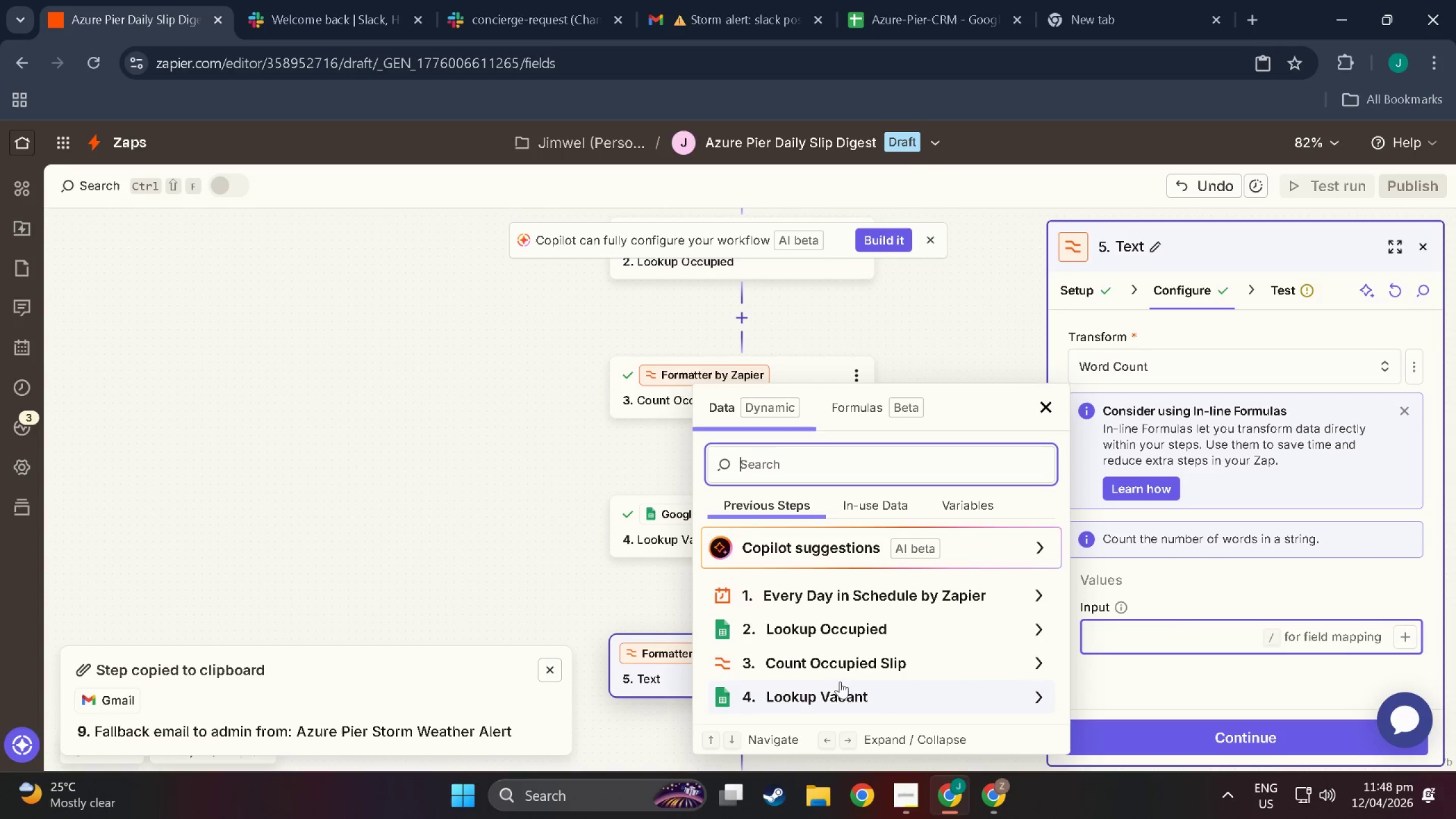 
left_click([841, 697])
 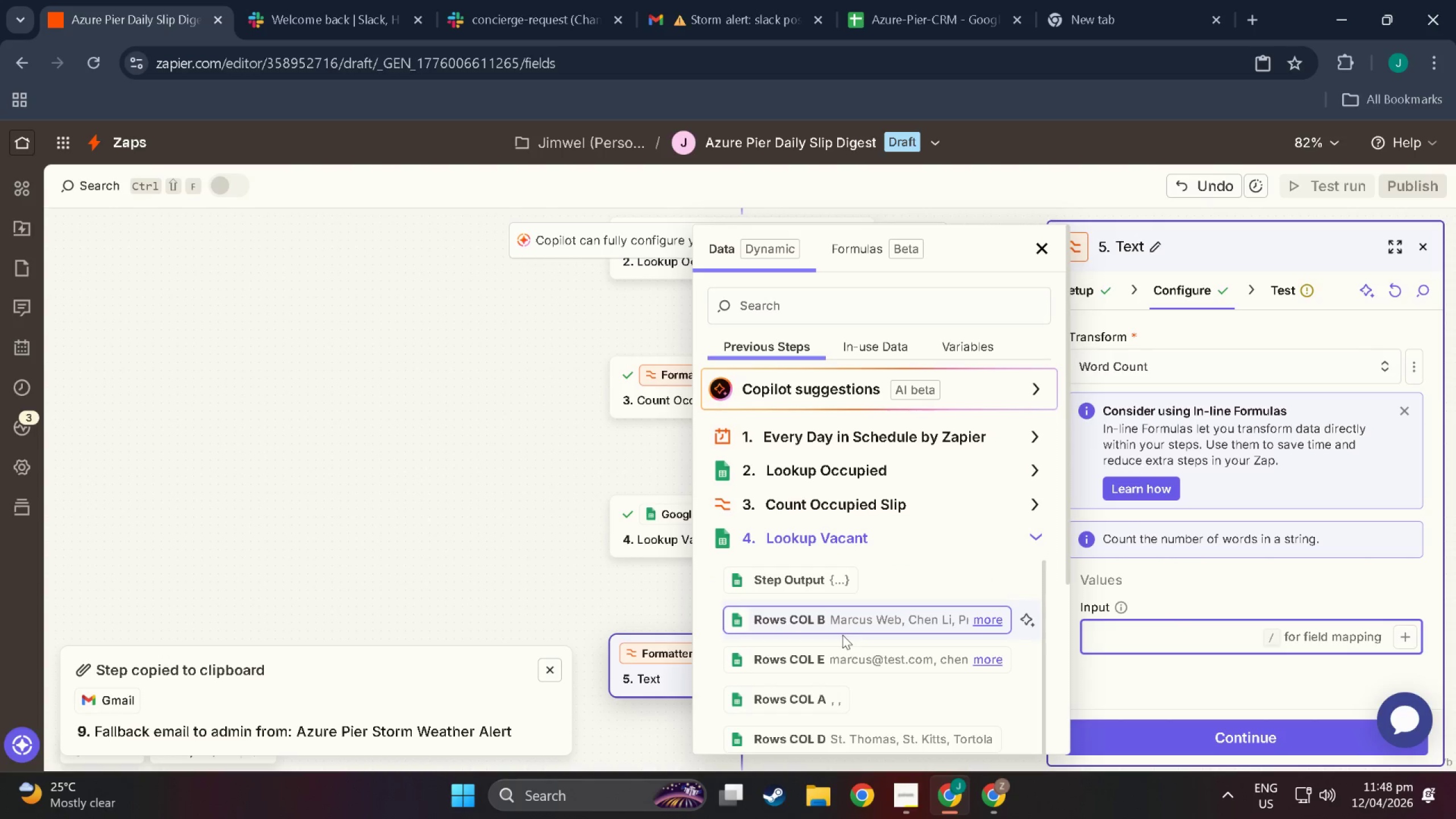 
scroll: coordinate [871, 677], scroll_direction: down, amount: 22.0
 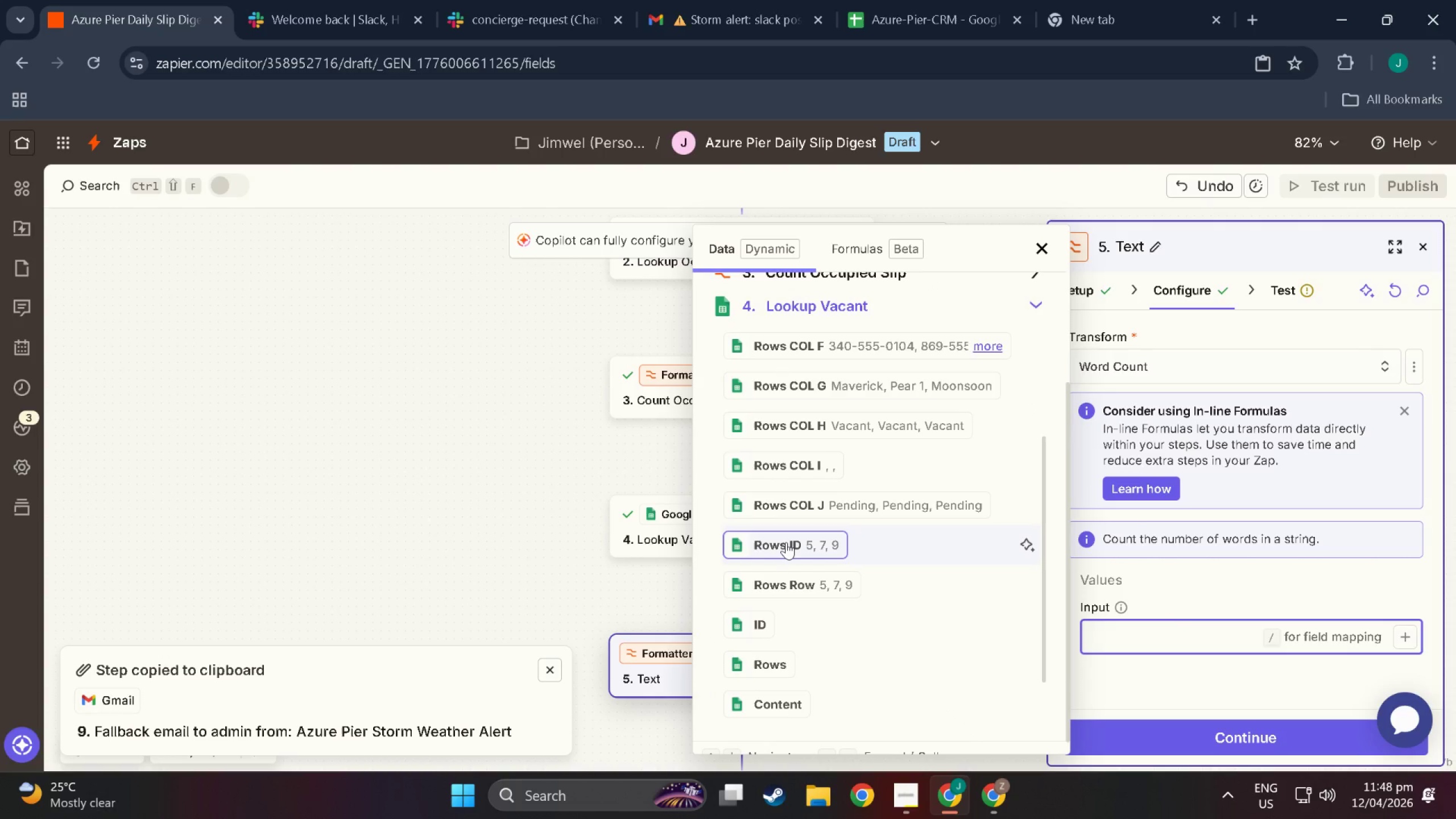 
left_click([786, 542])
 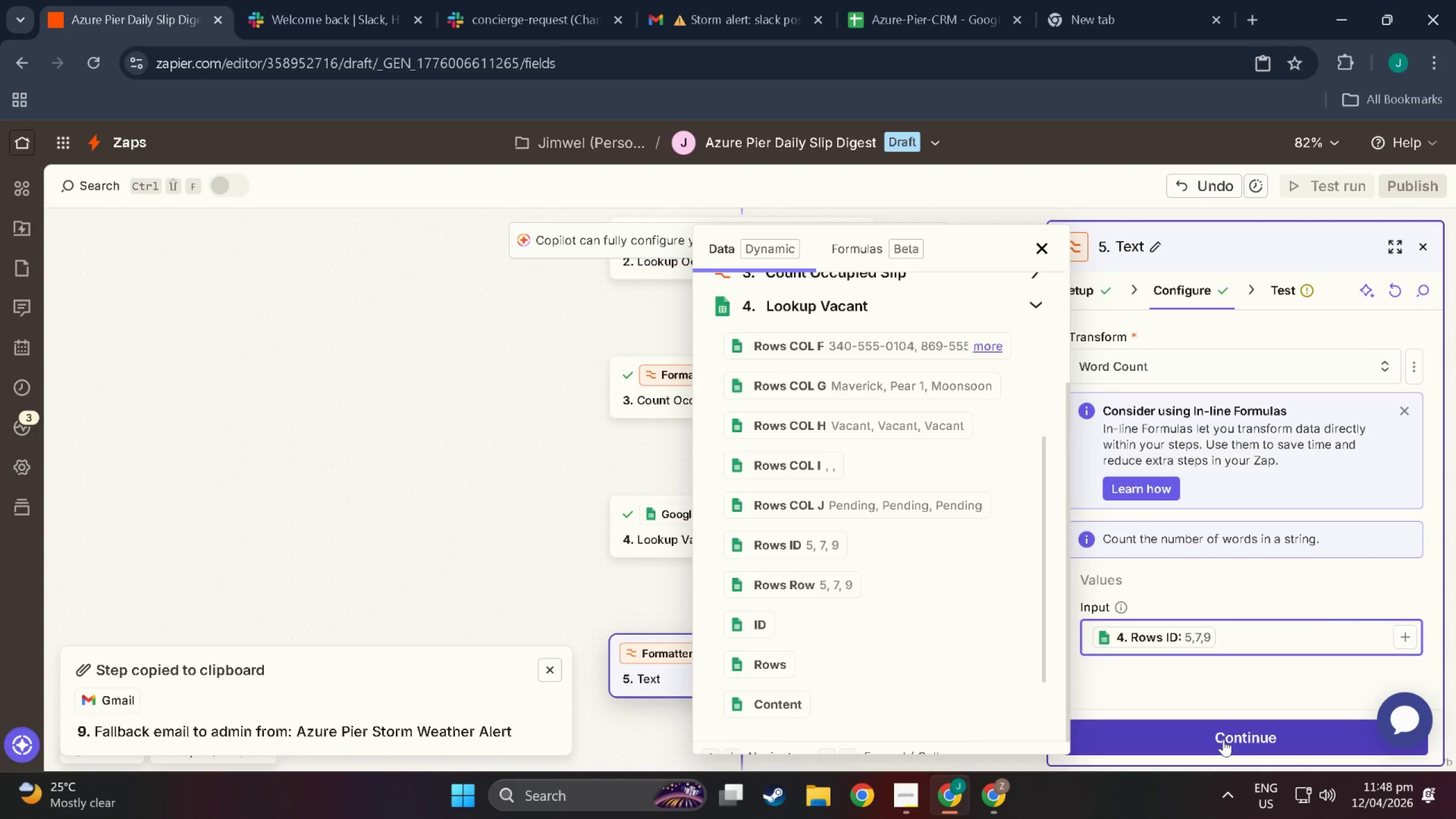 
left_click([1223, 739])
 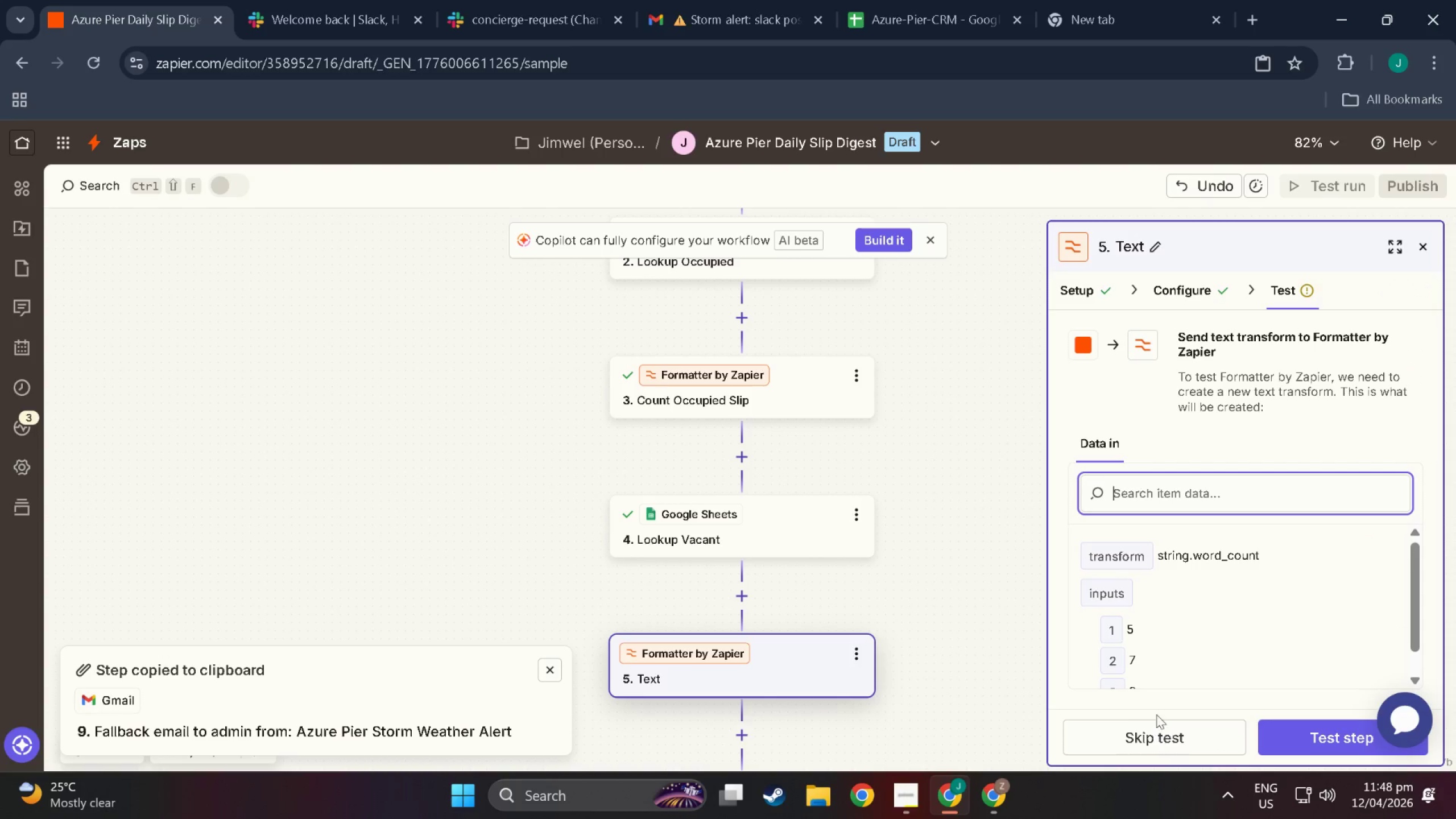 
scroll: coordinate [1170, 642], scroll_direction: down, amount: 13.0
 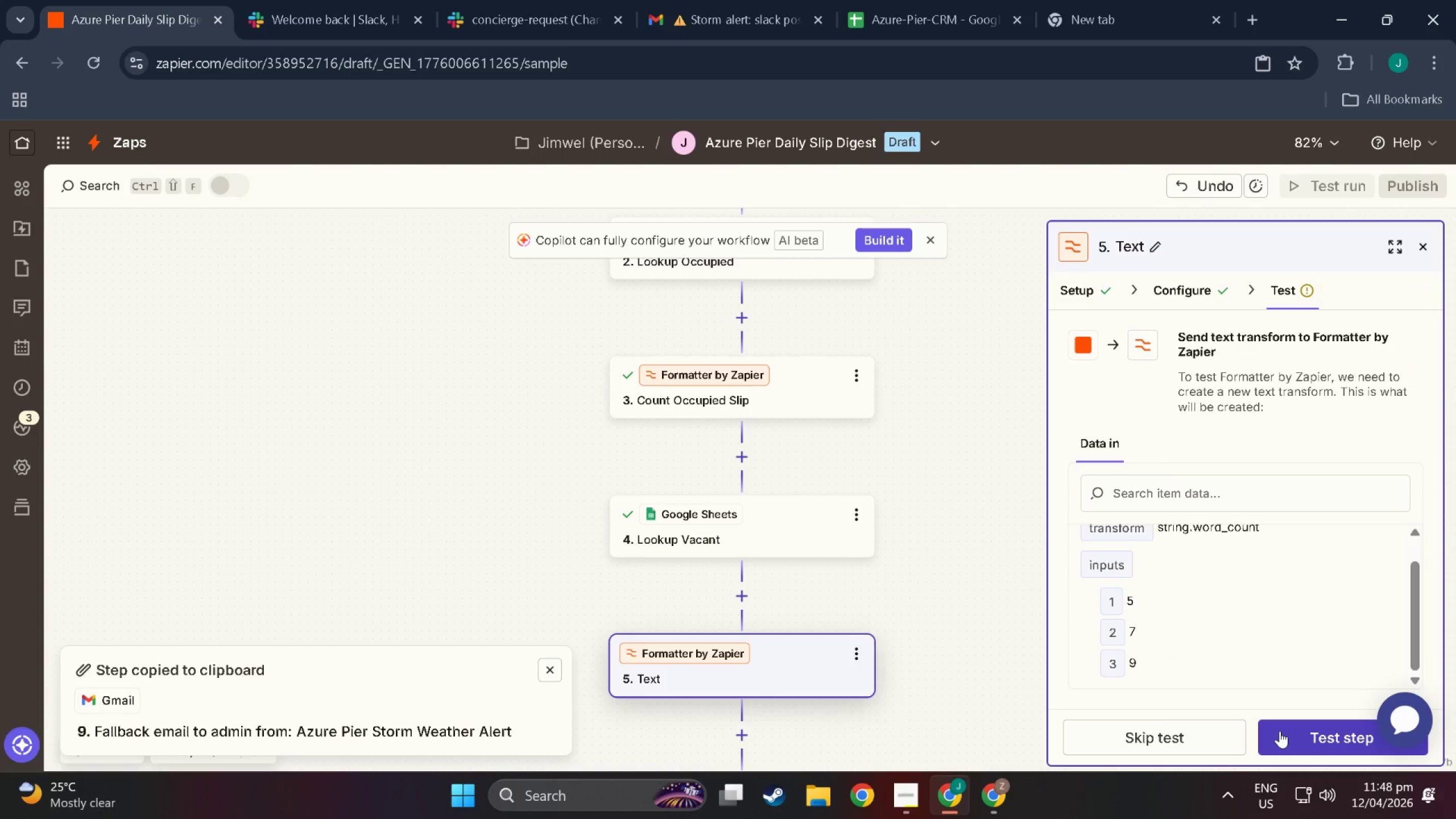 
left_click([1280, 731])
 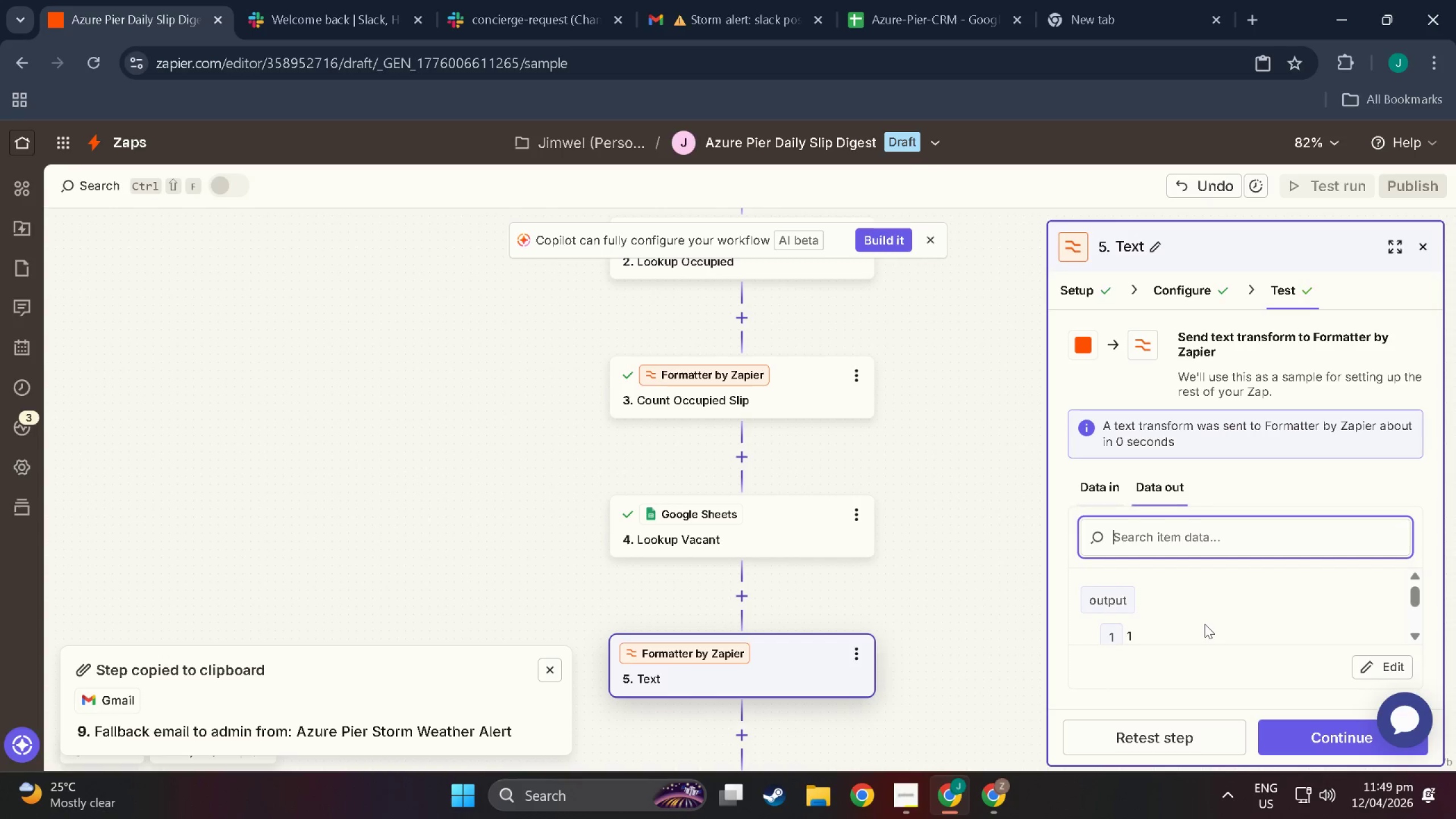 
scroll: coordinate [1205, 624], scroll_direction: down, amount: 3.0
 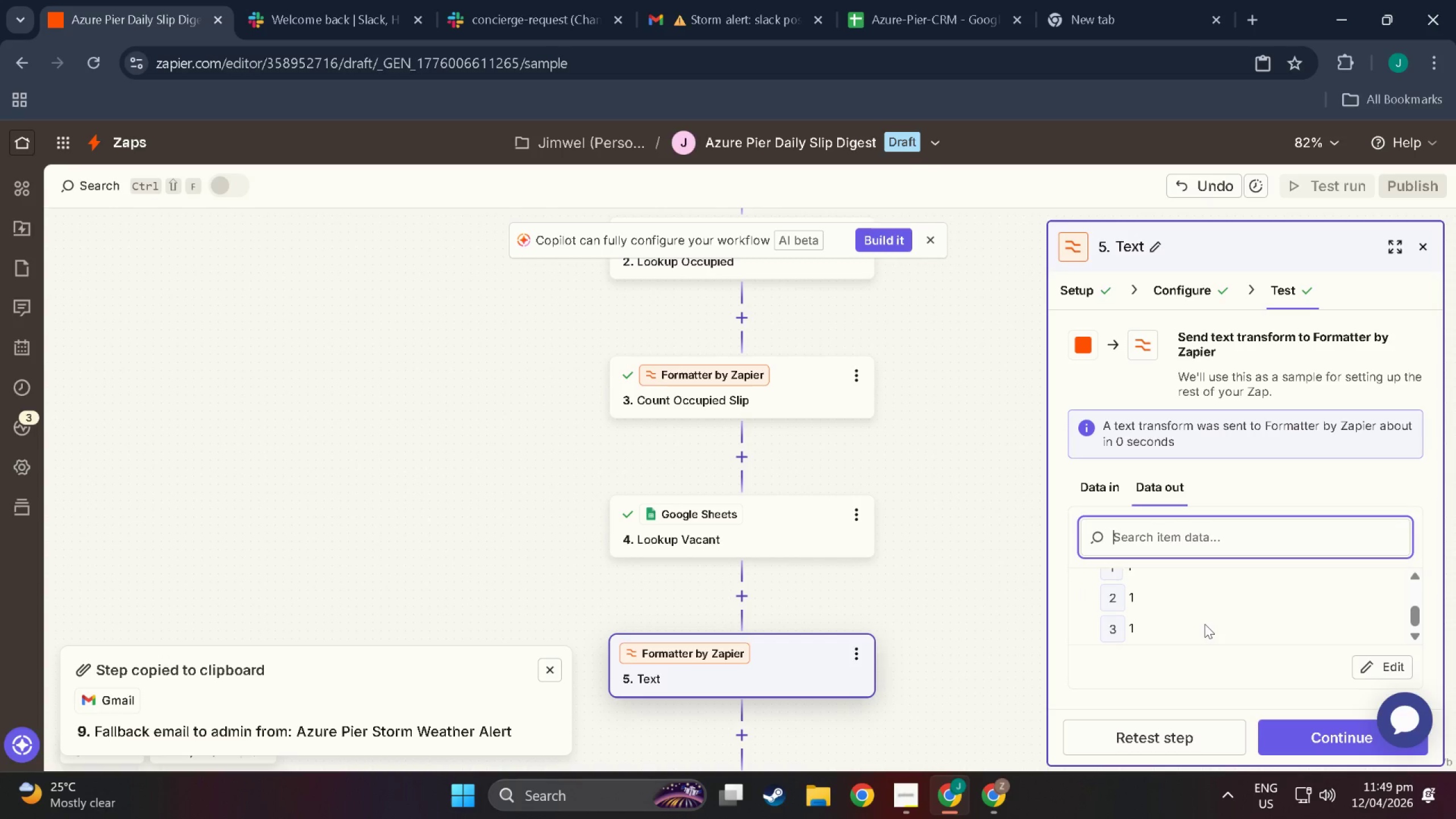 
scroll: coordinate [1196, 629], scroll_direction: up, amount: 1.0
 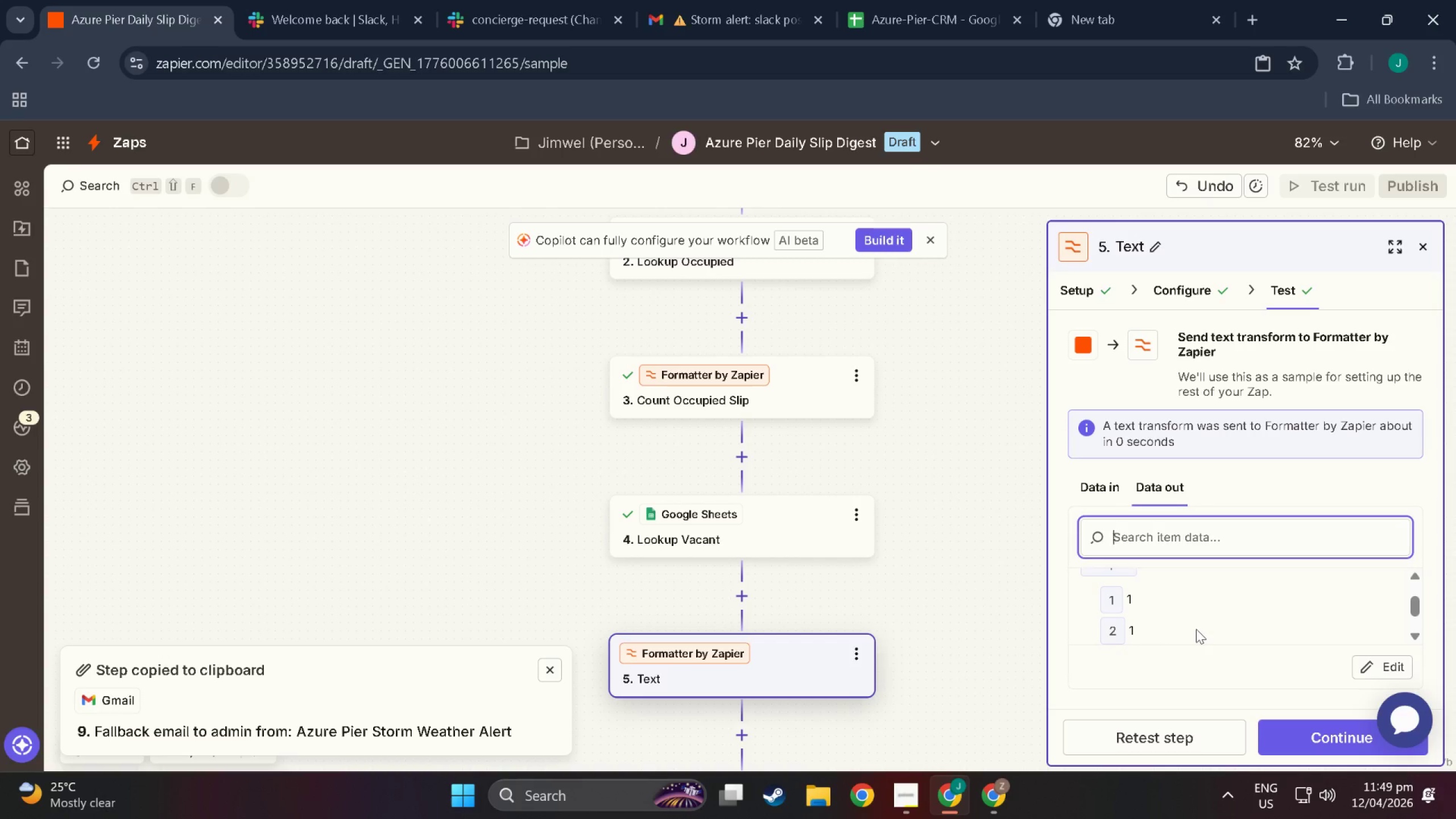 
scroll: coordinate [1193, 720], scroll_direction: down, amount: 4.0
 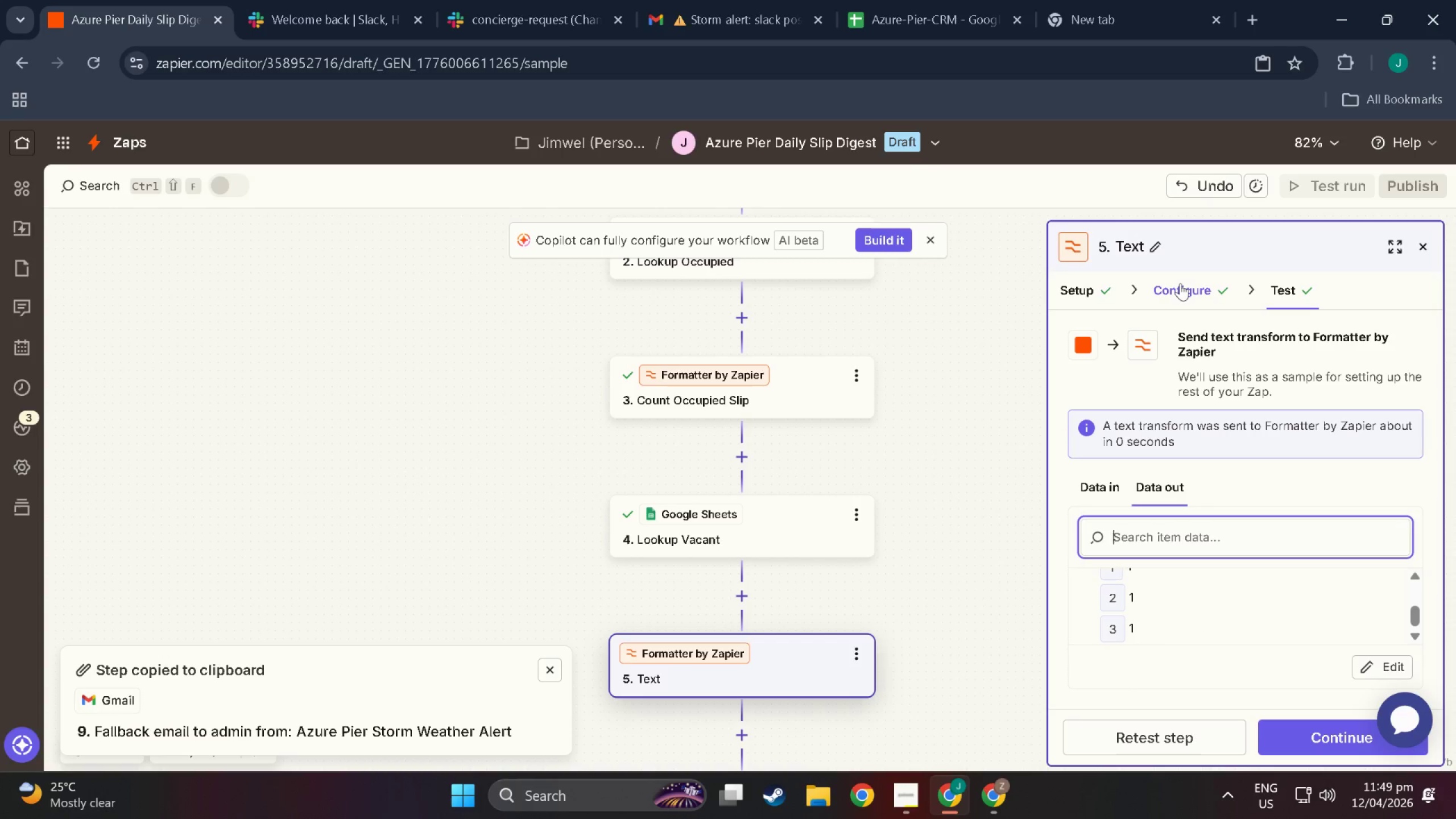 
left_click([1180, 283])
 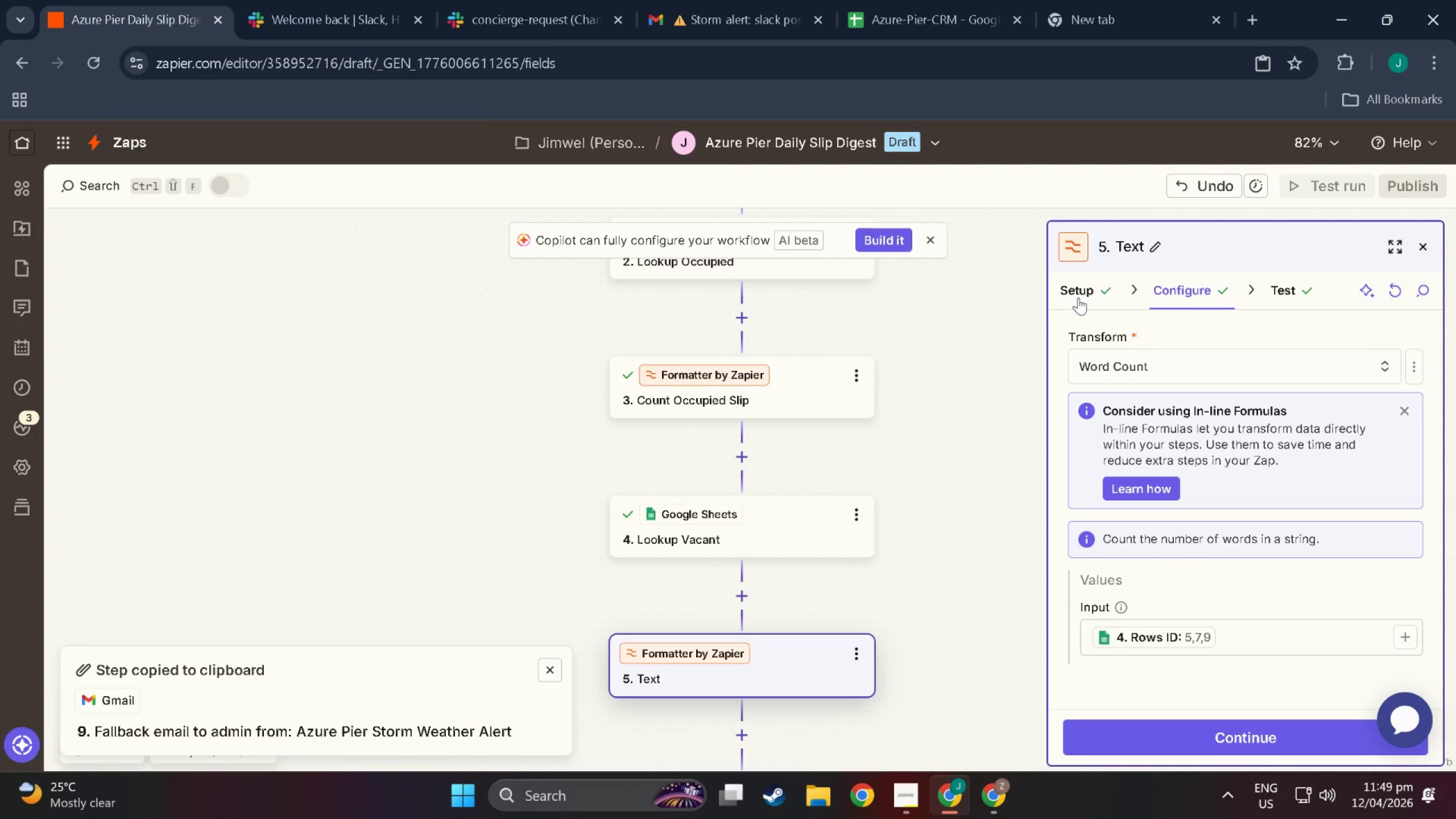 
left_click([1167, 361])
 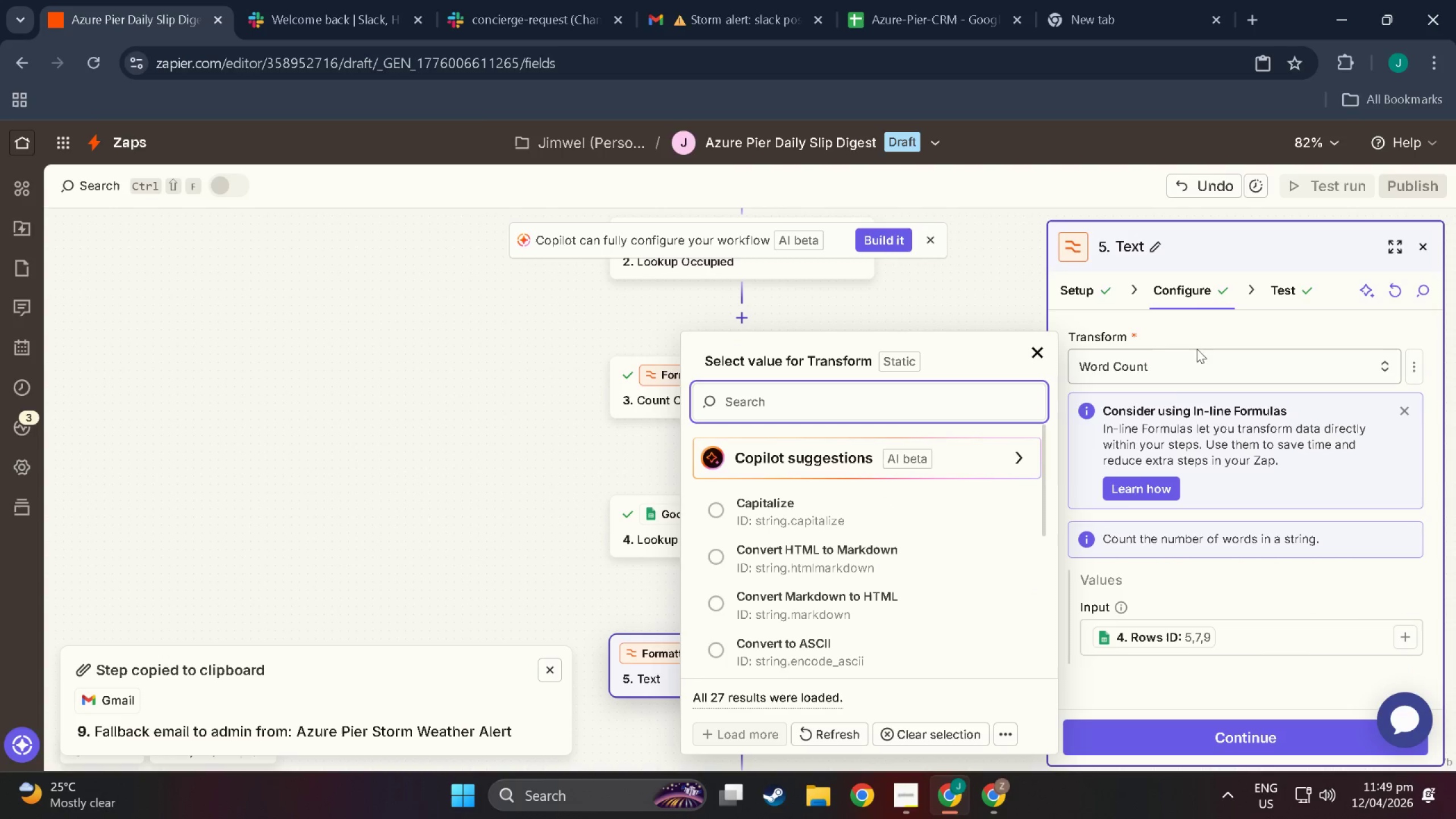 
scroll: coordinate [812, 563], scroll_direction: down, amount: 25.0
 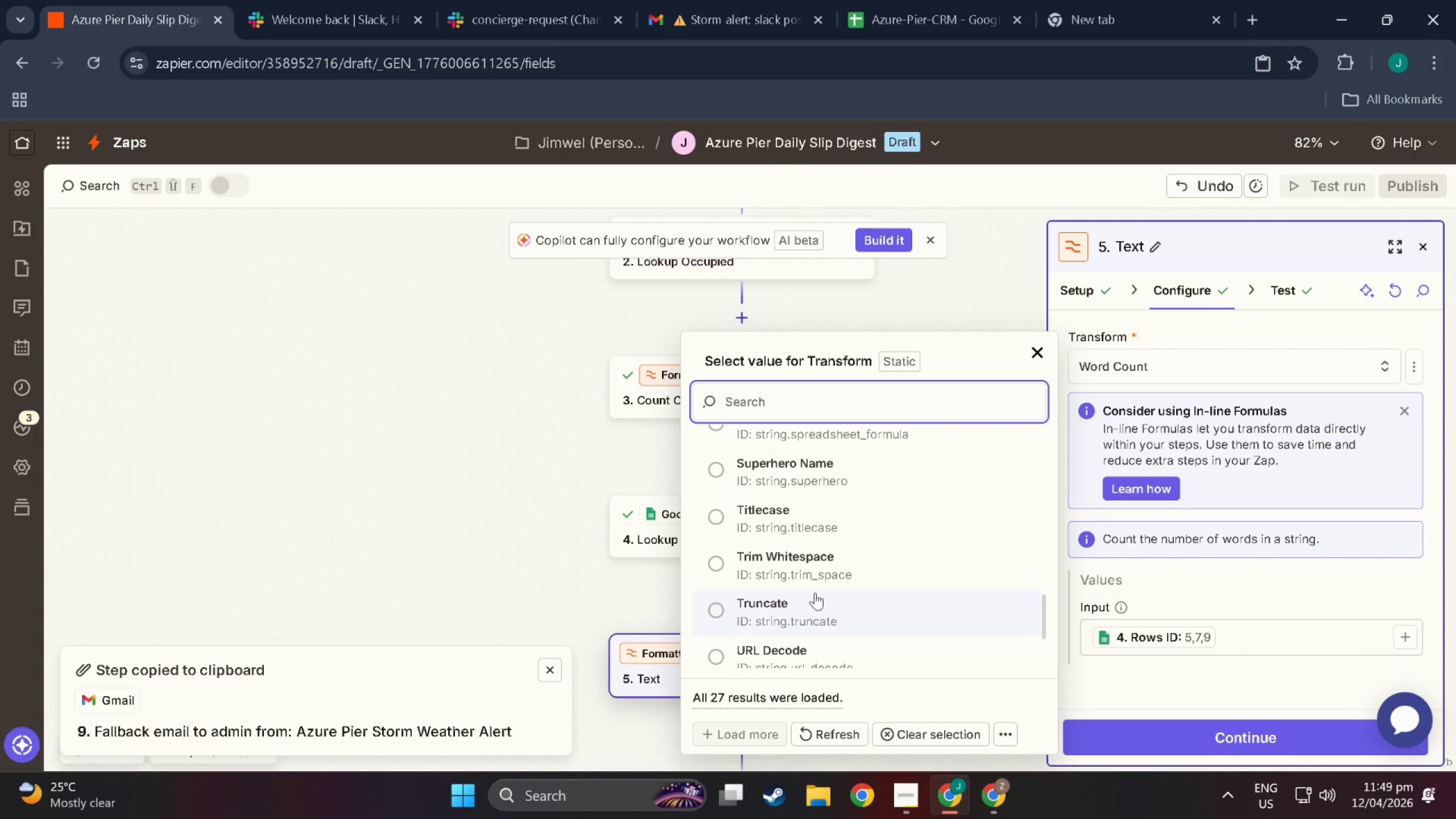 
scroll: coordinate [812, 582], scroll_direction: down, amount: 7.0
 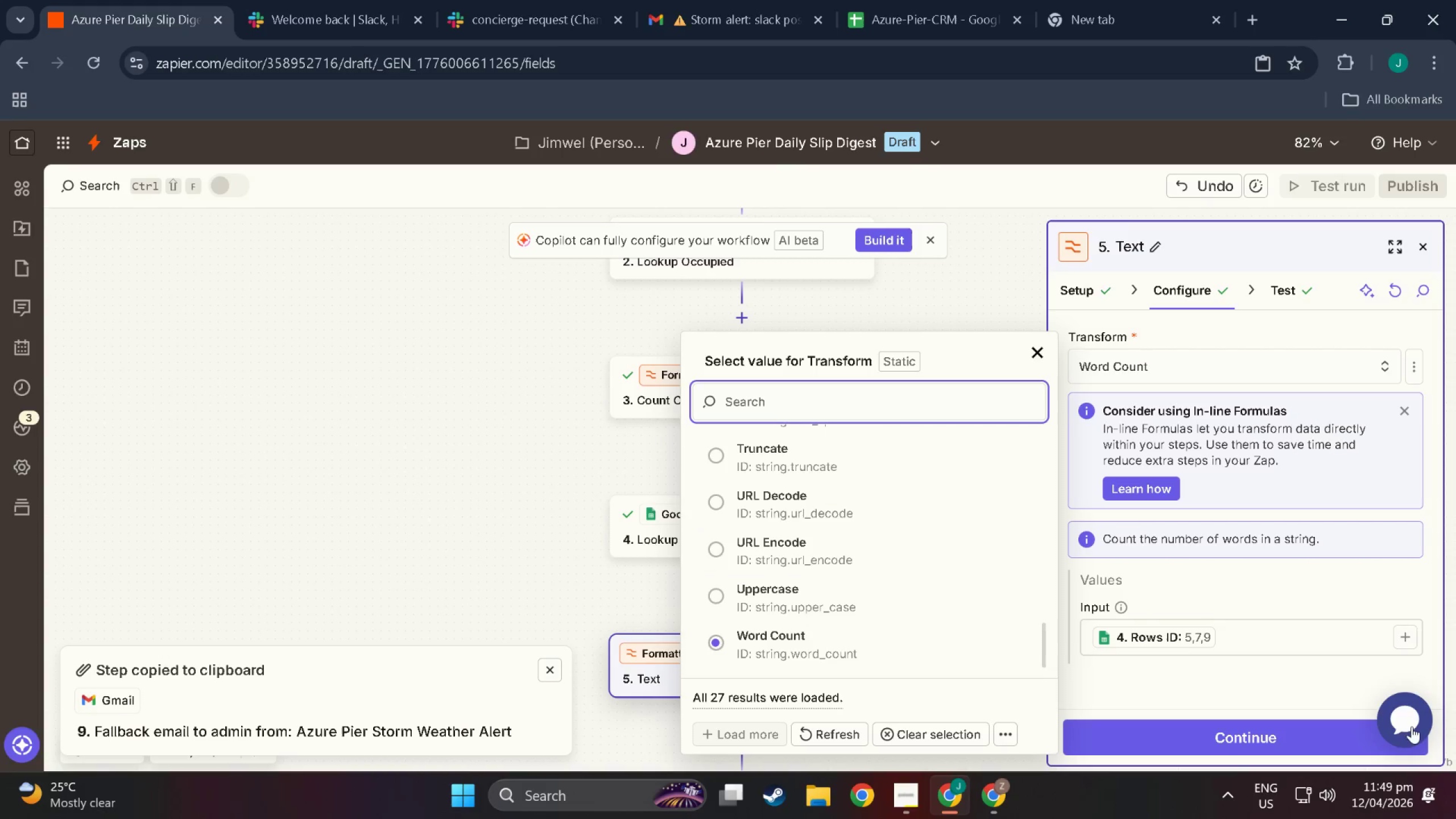 
left_click([1404, 724])
 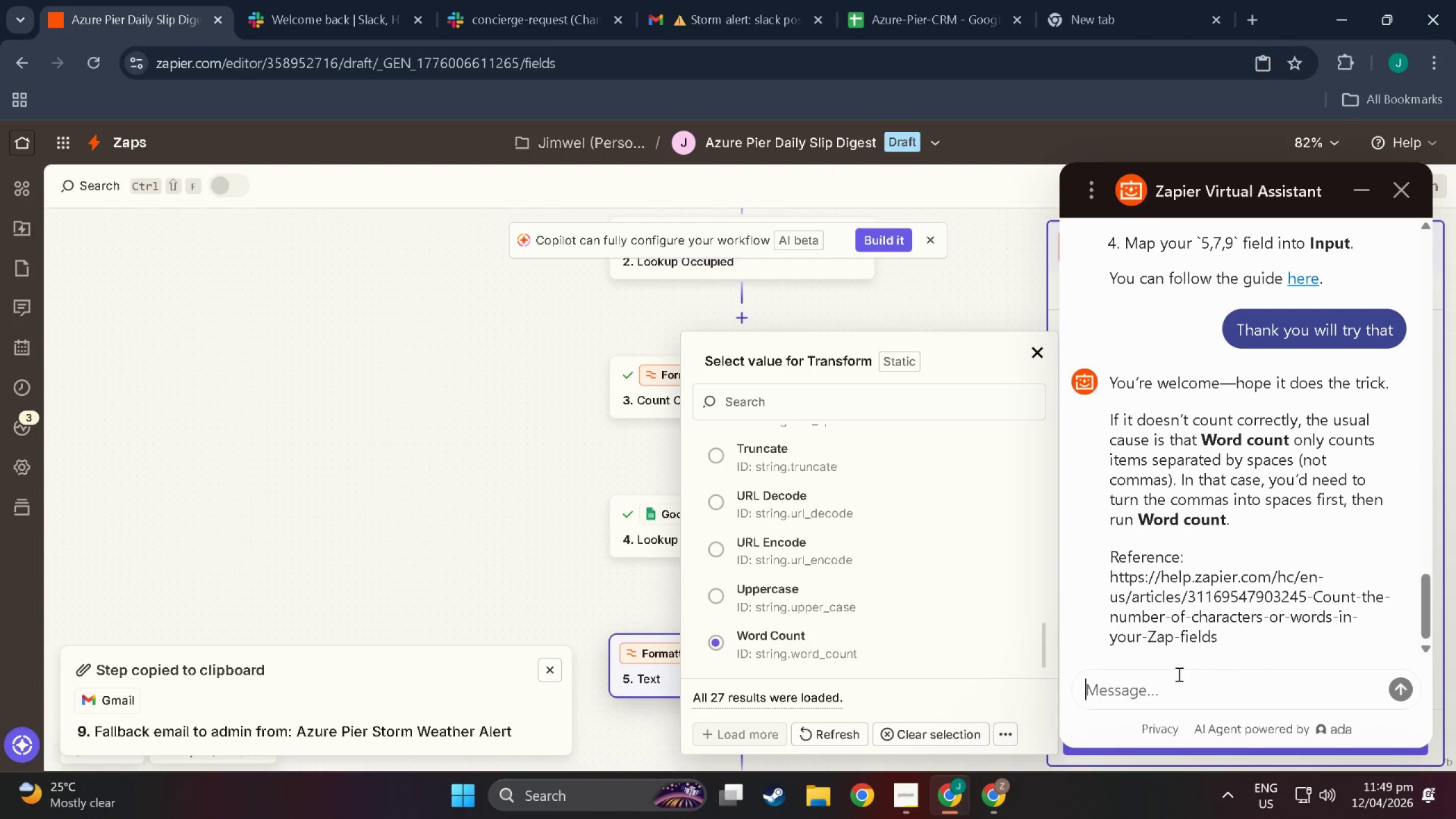 
left_click([1178, 680])
 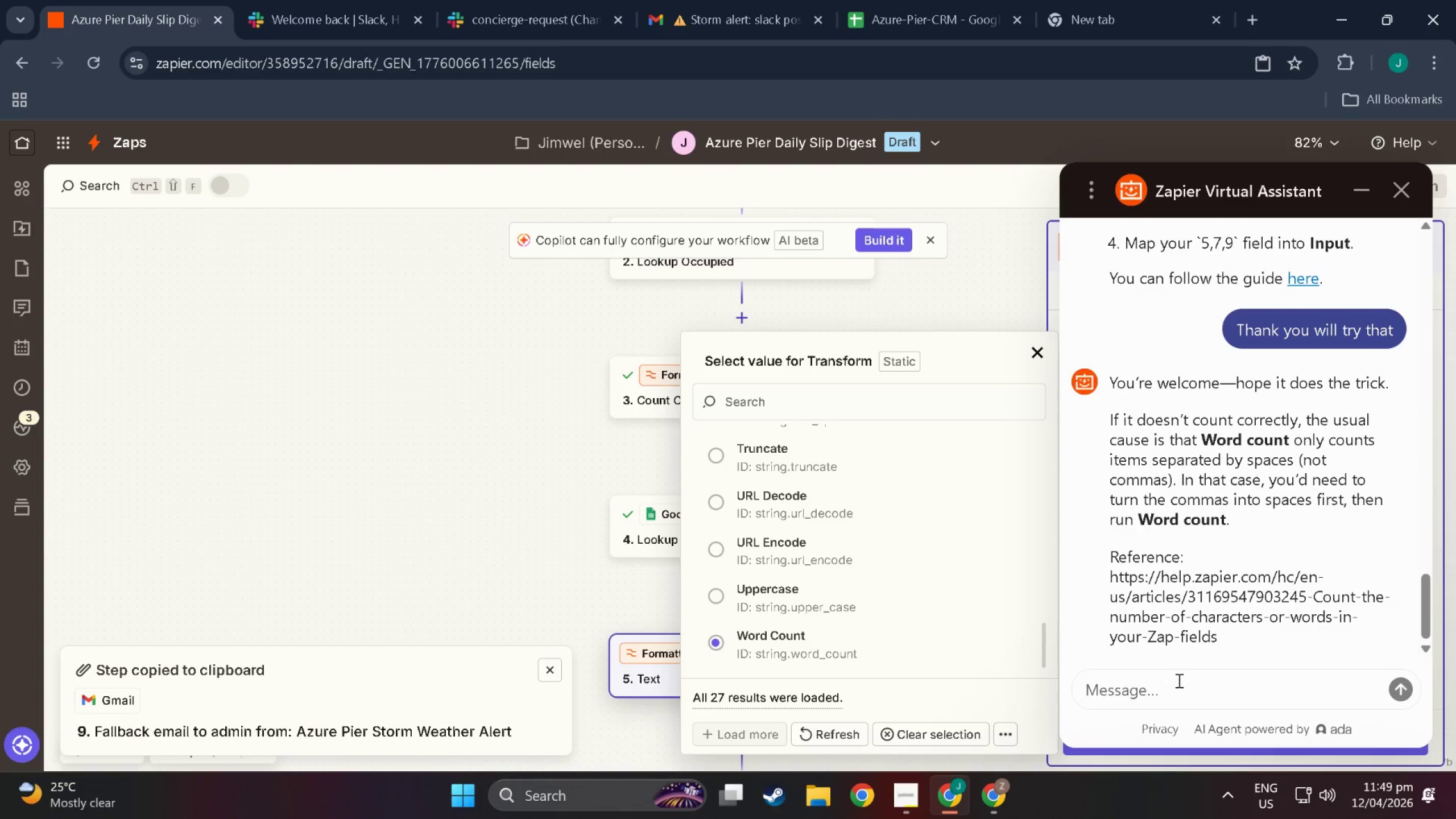 
type(word count d)
key(Backspace)
type(count tis not a single numeracy value )
key(Backspace)
 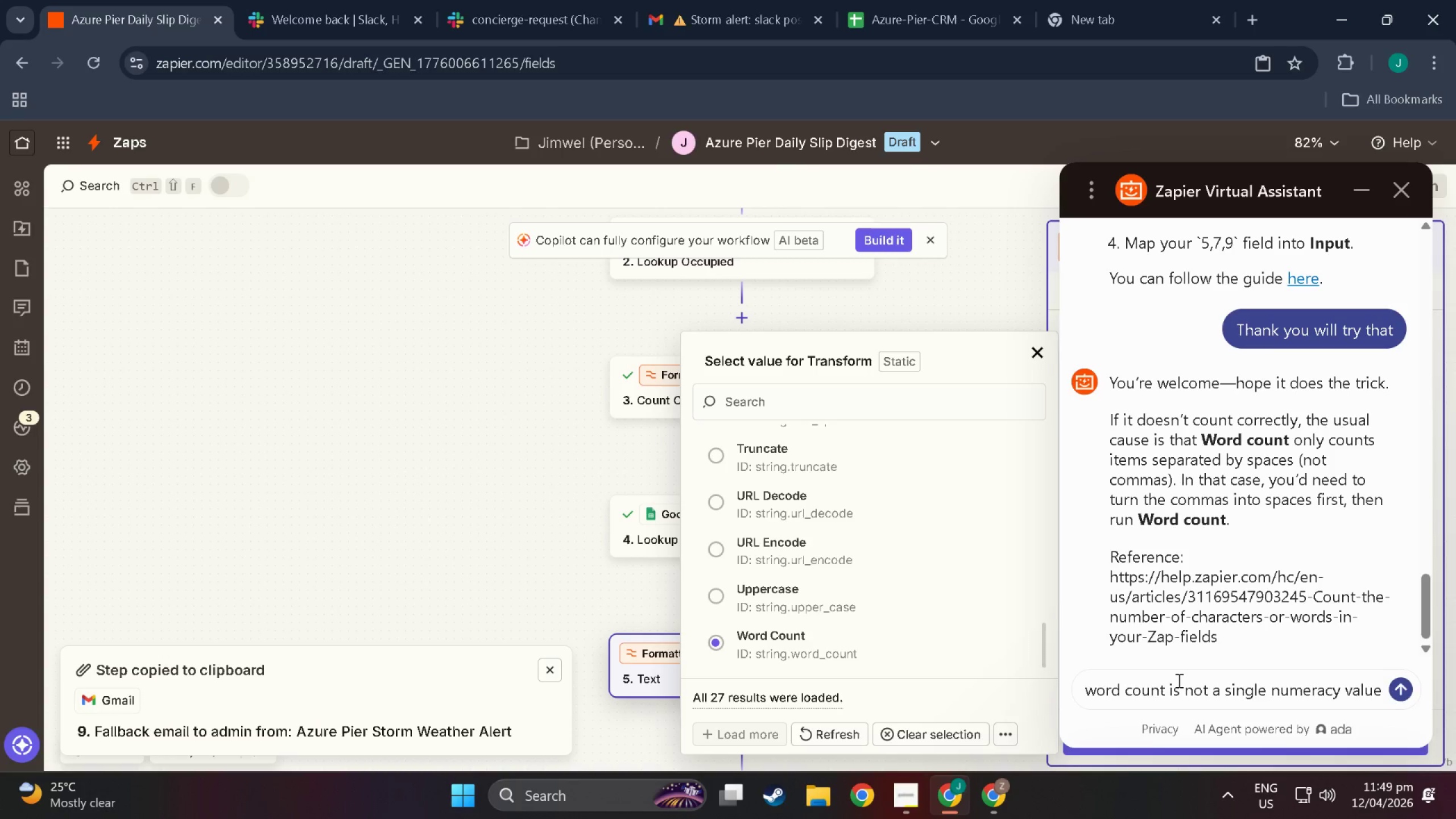 
key(Enter)
 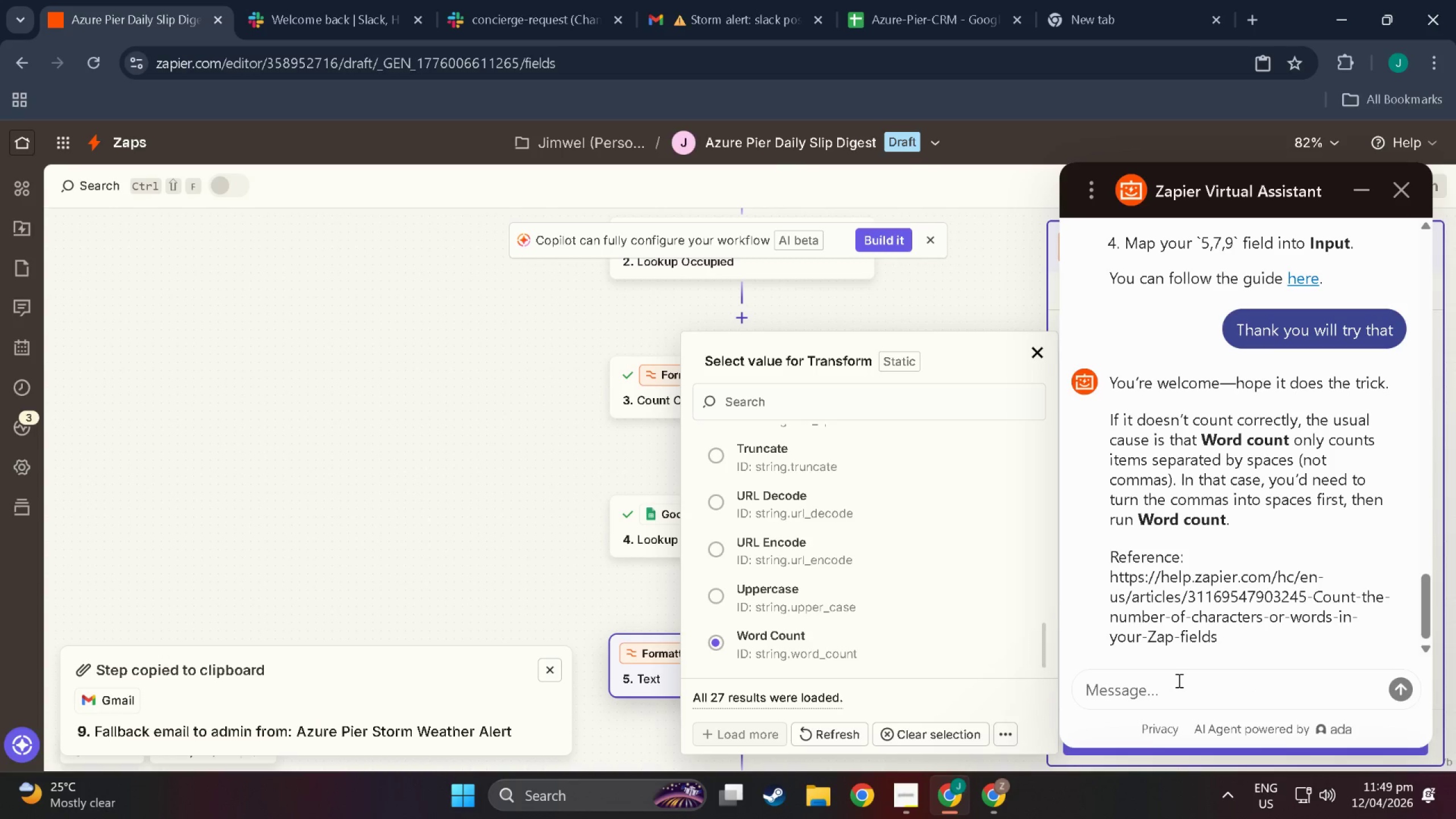 
scroll: coordinate [1182, 634], scroll_direction: down, amount: 4.0
 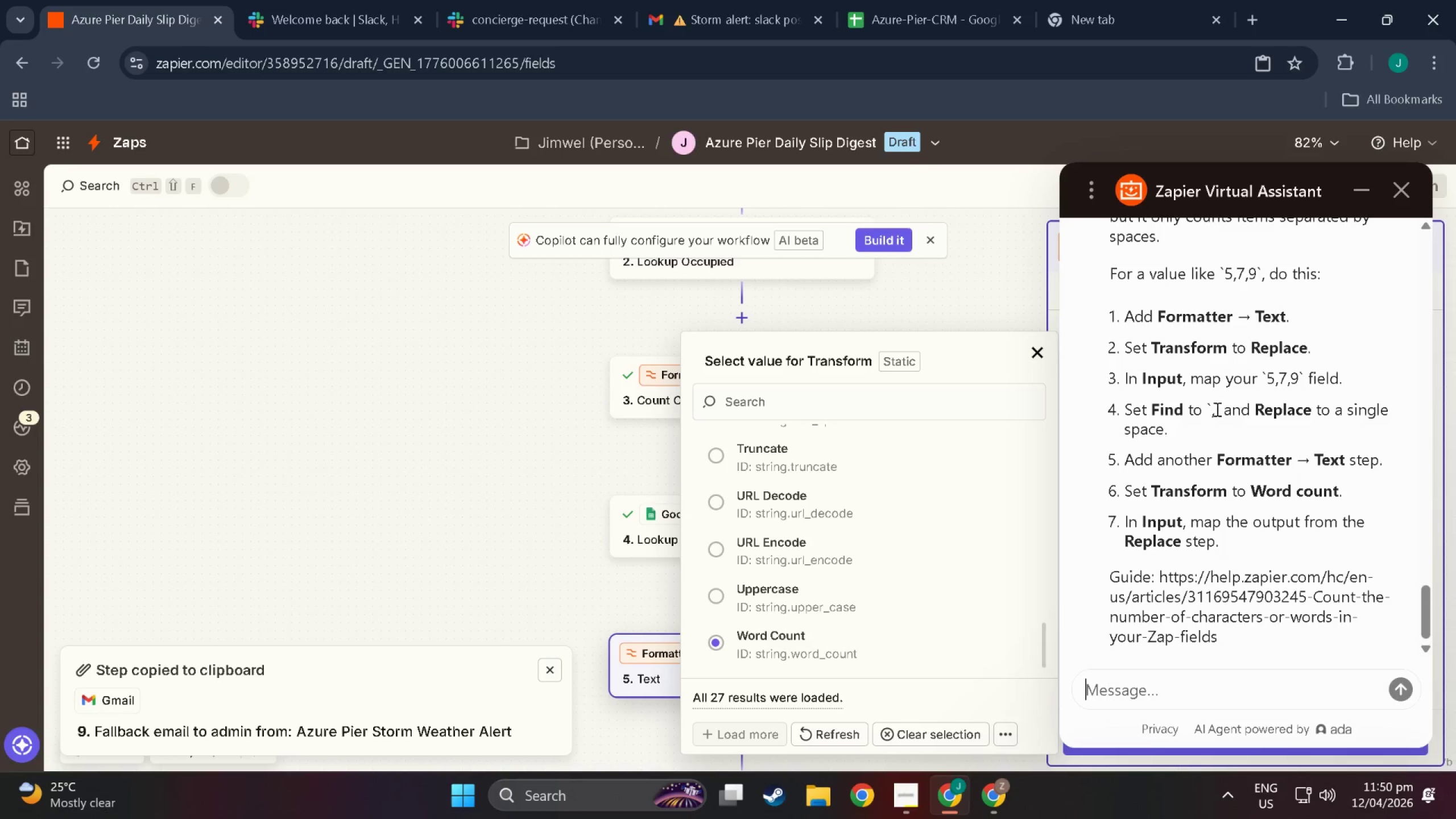 
wait(16.41)
 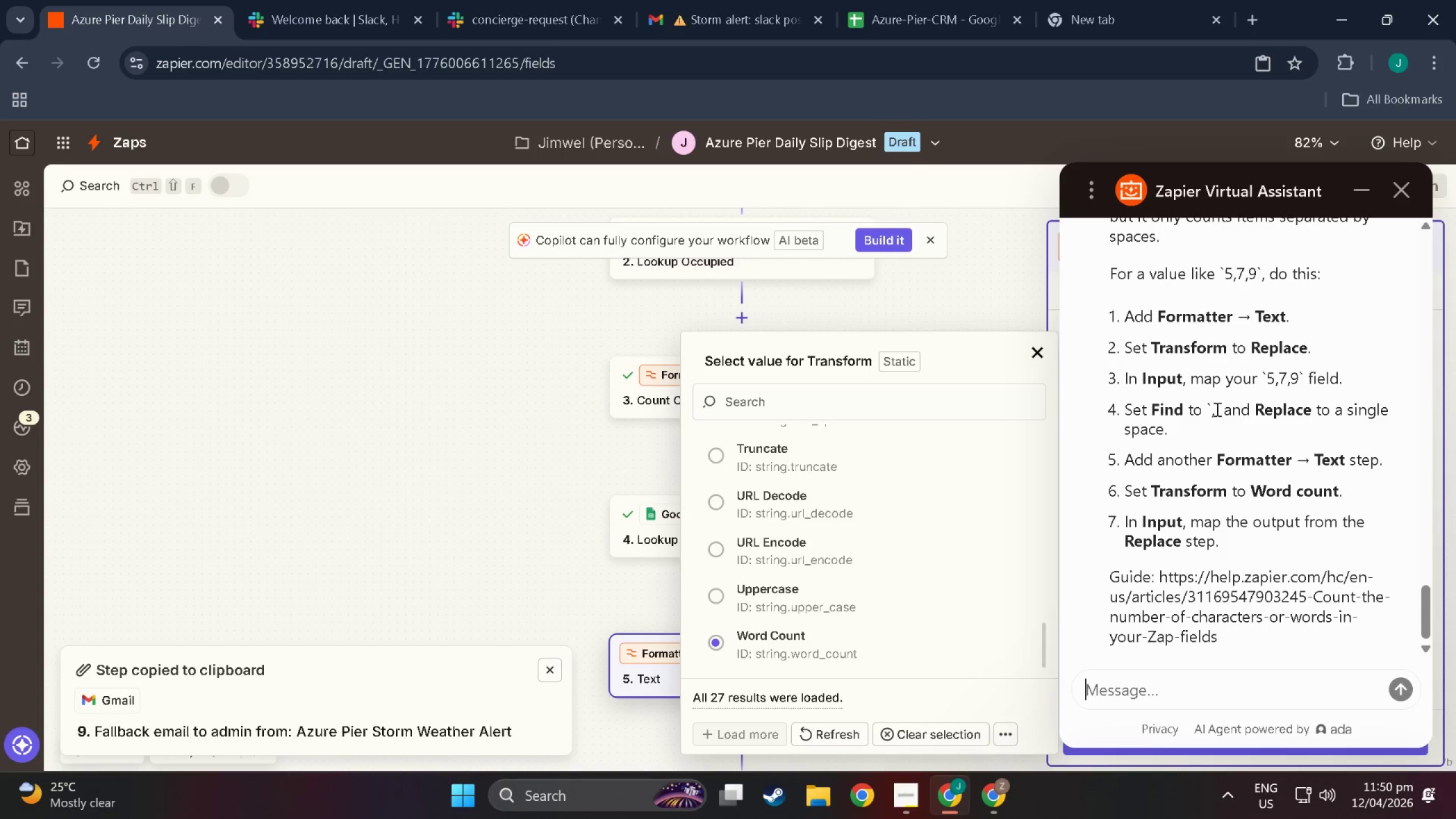 
scroll: coordinate [1239, 577], scroll_direction: up, amount: 1.0
 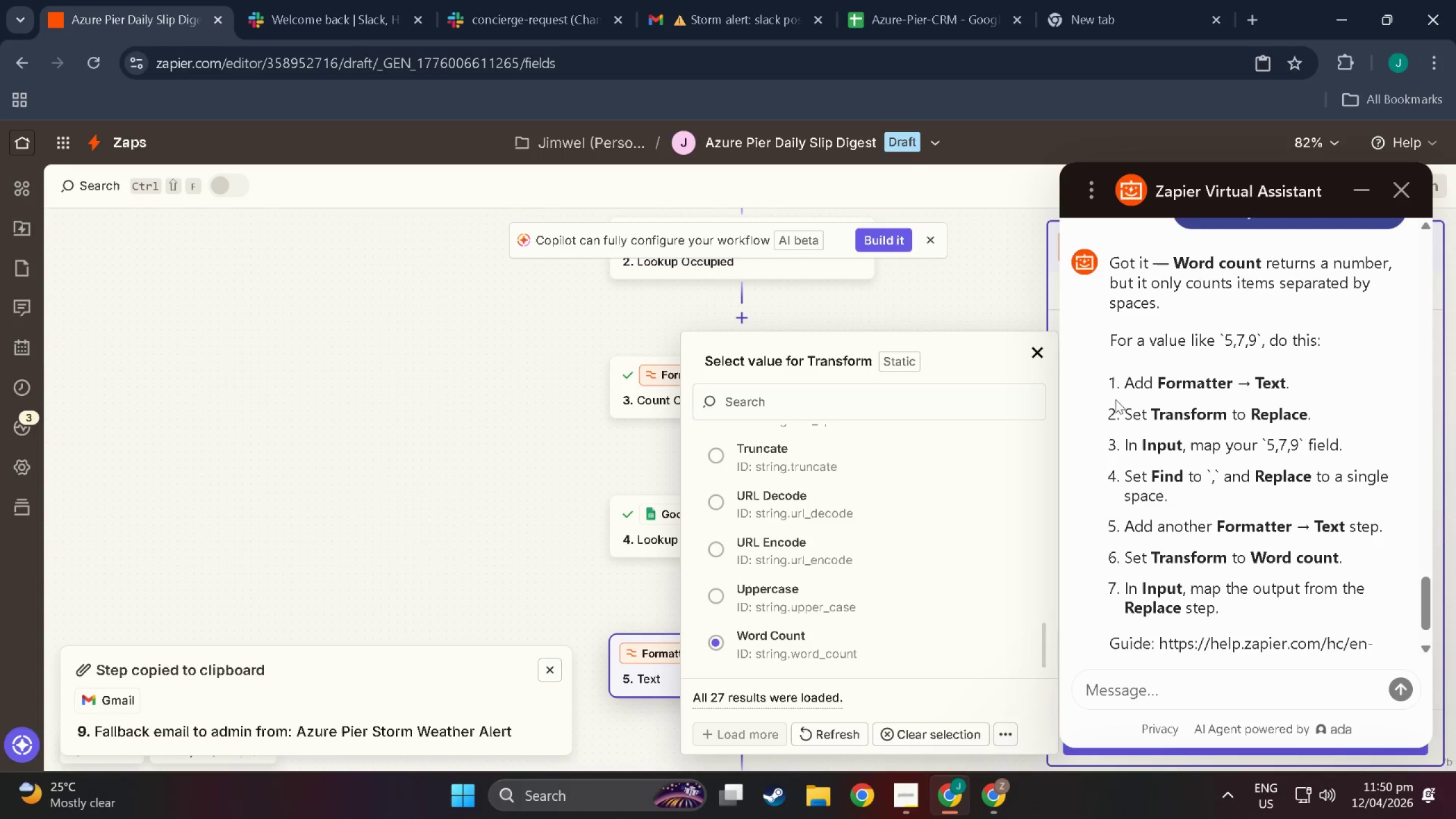 
wait(7.76)
 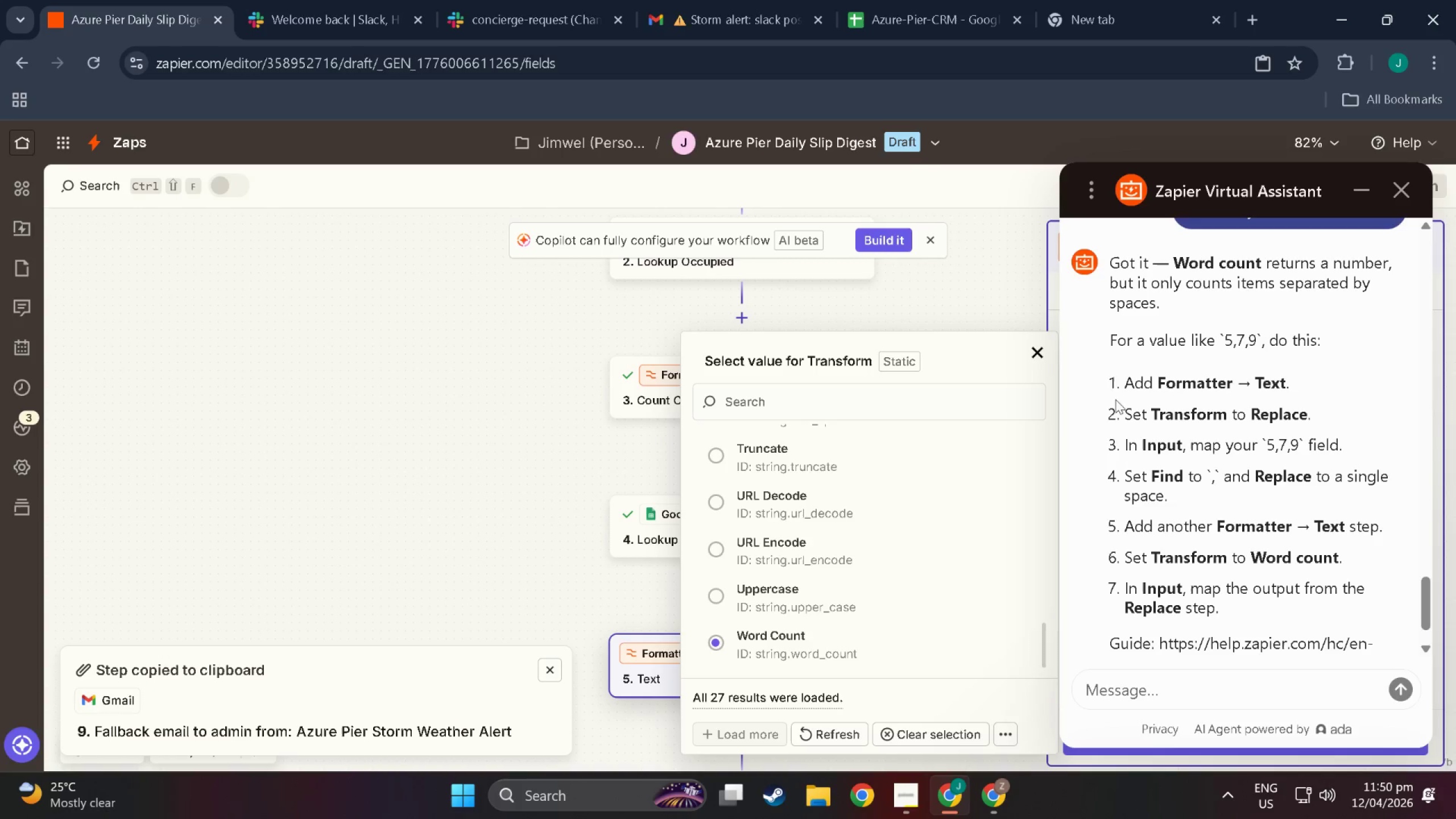 
left_click([1191, 683])
 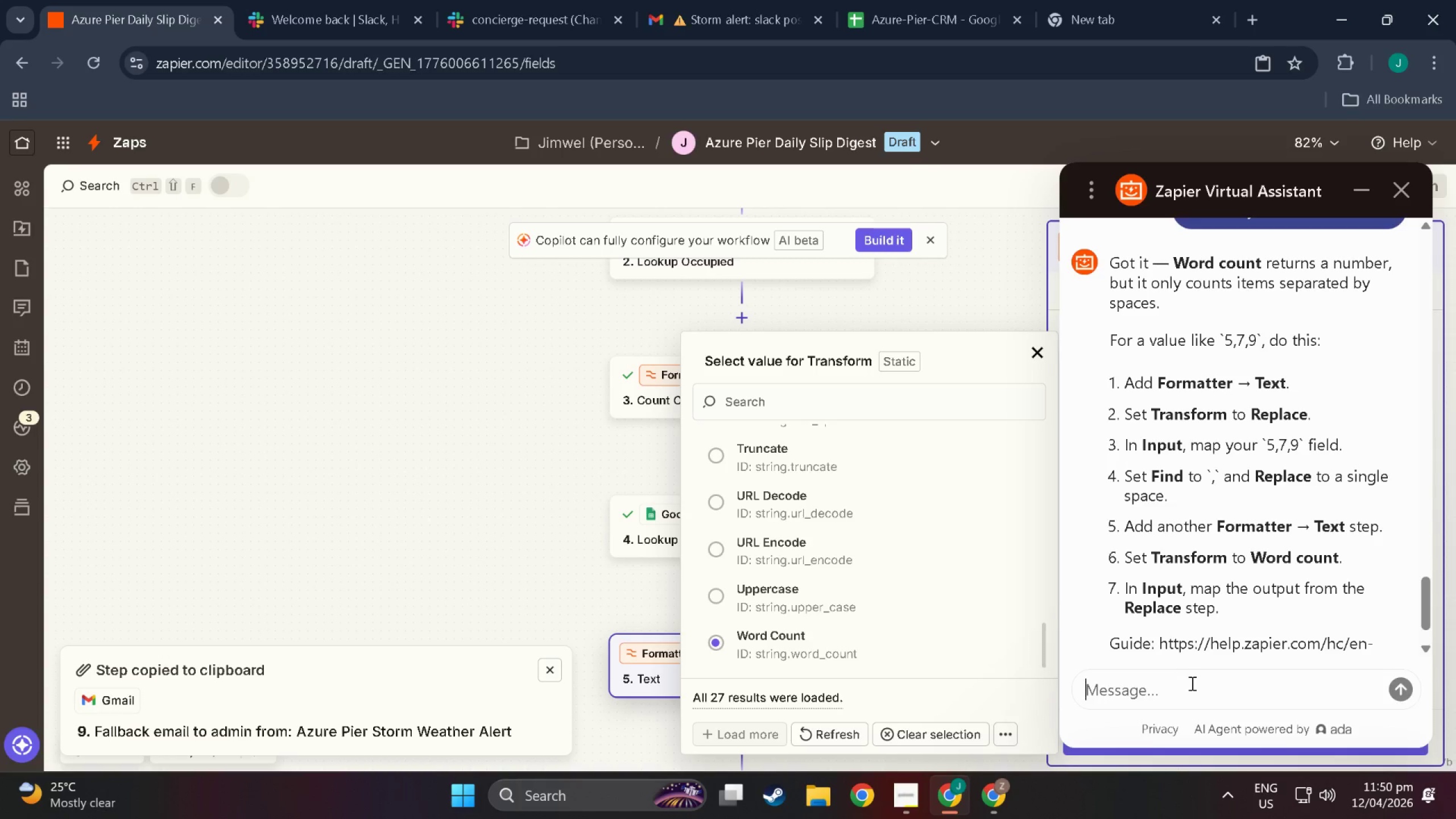 
type(the outpo)
key(Backspace)
key(Backspace)
type(put was 1,1,1)
 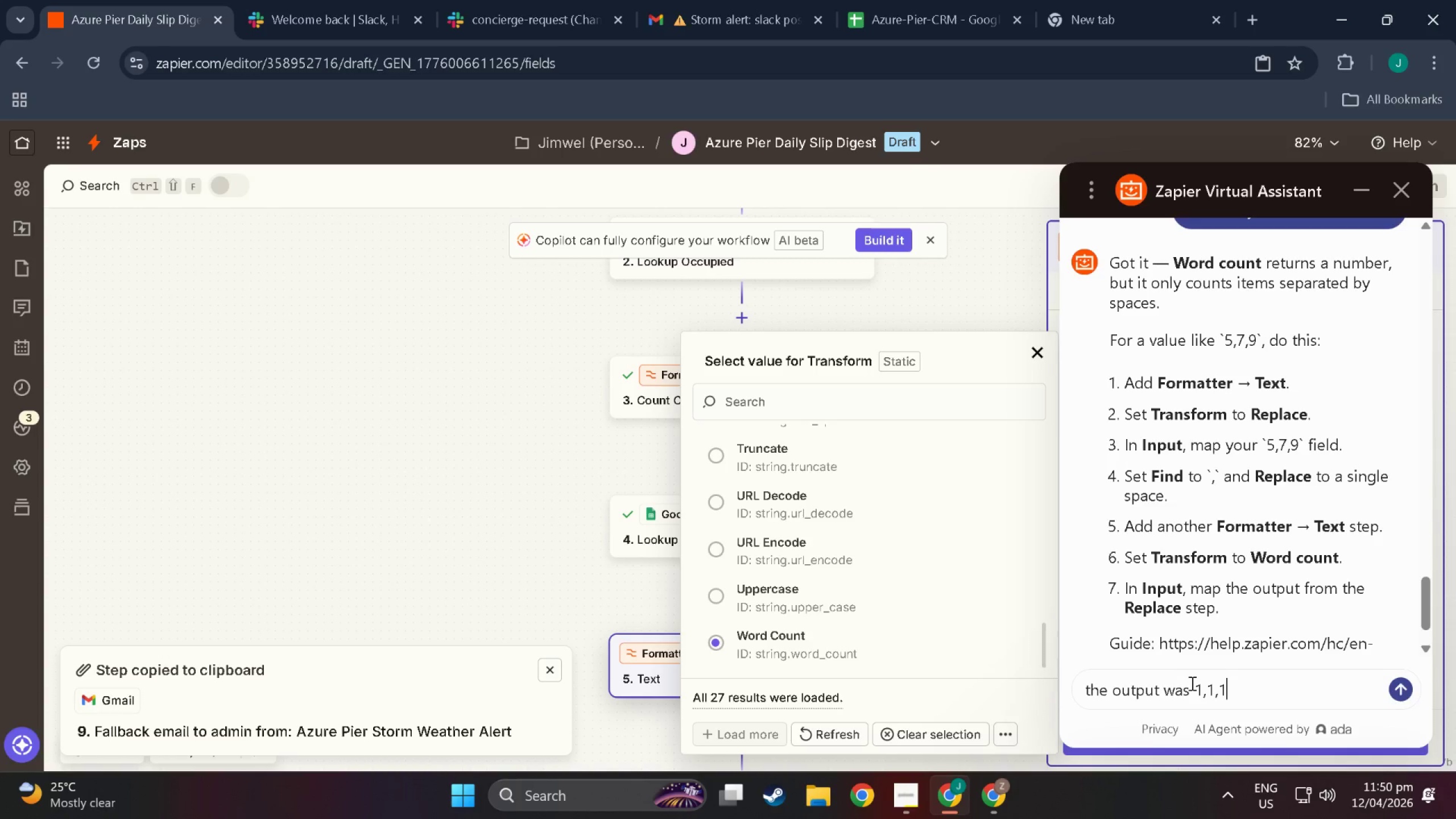 
key(Enter)
 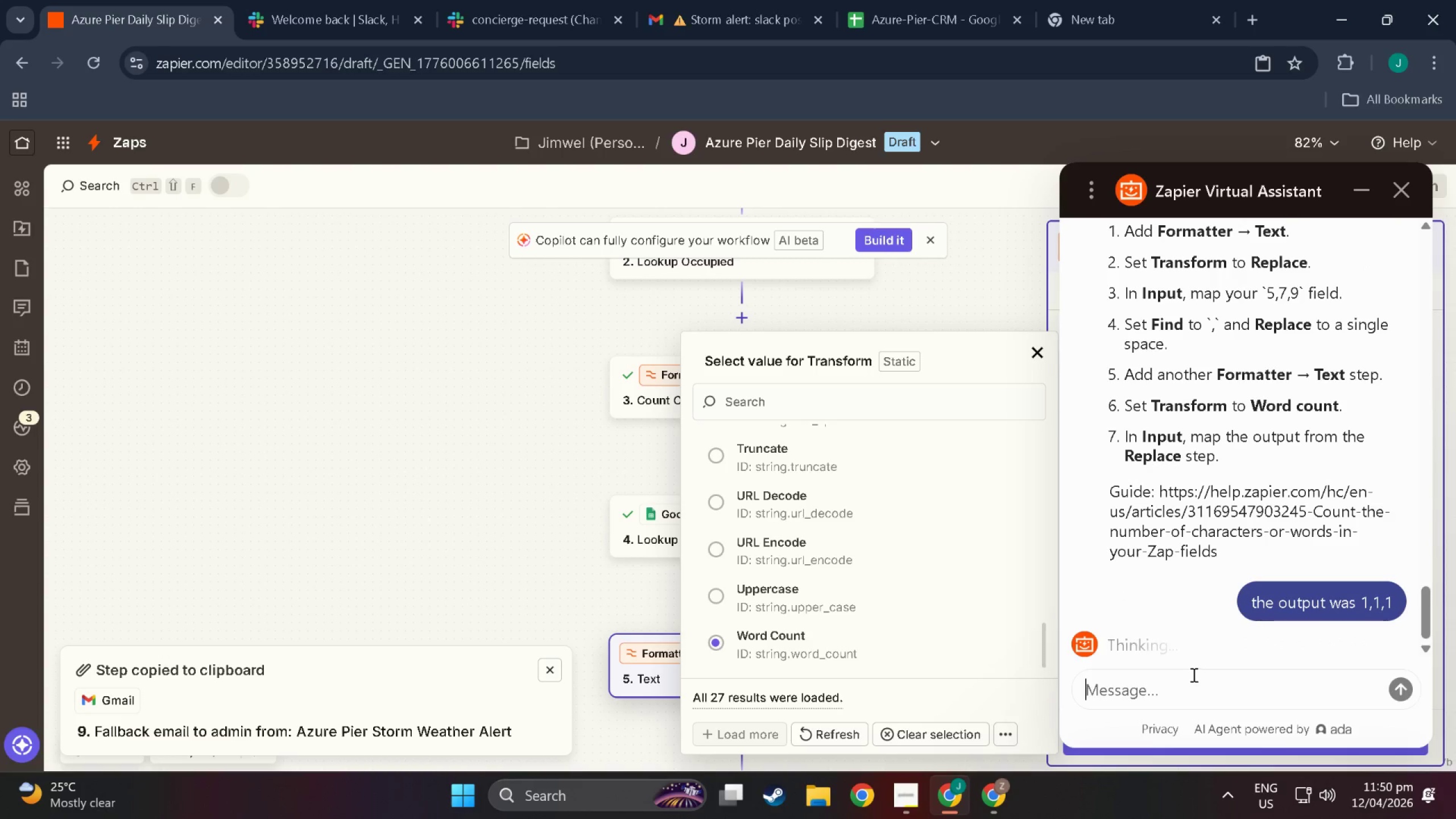 
scroll: coordinate [1218, 614], scroll_direction: down, amount: 1.0
 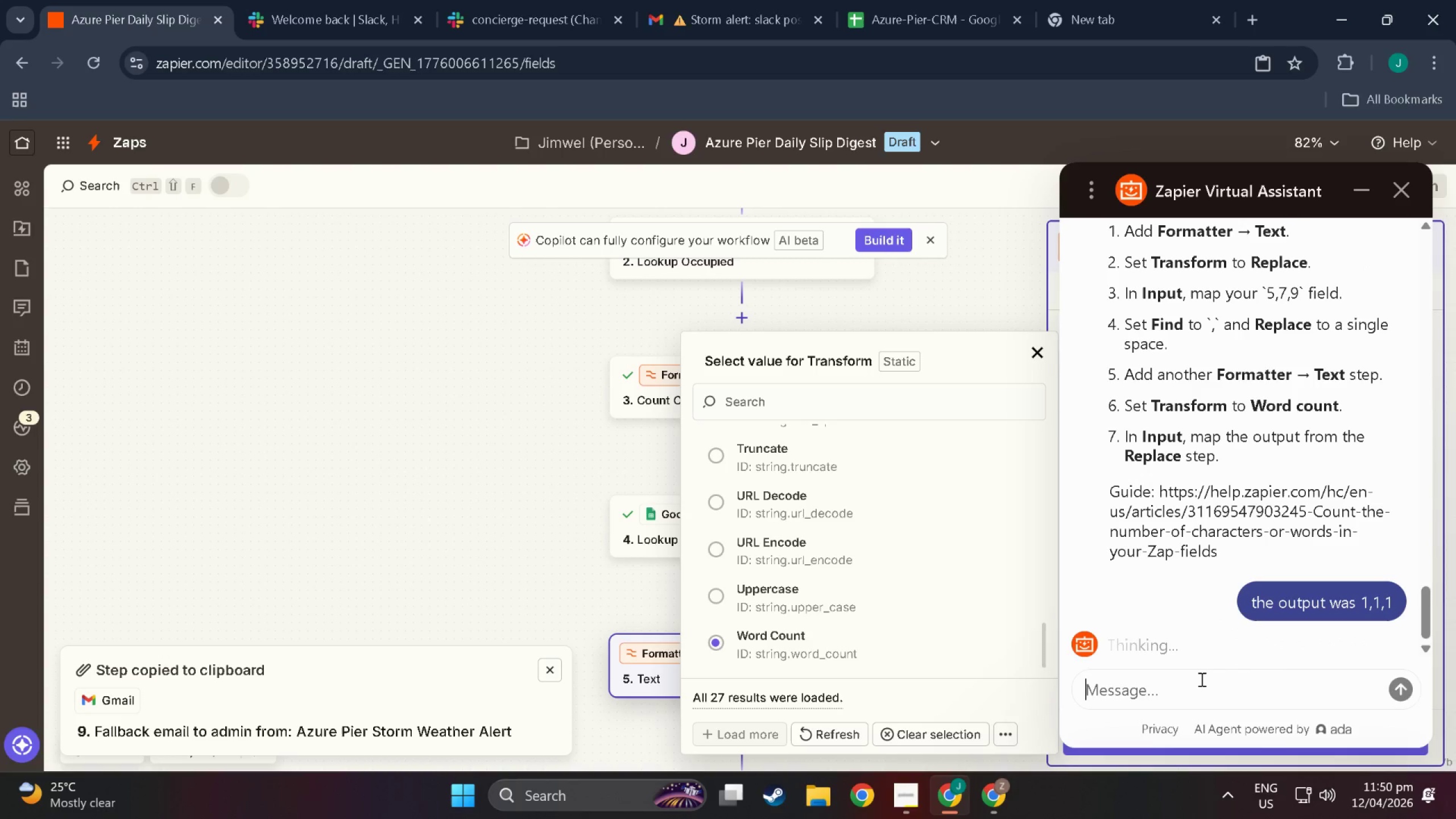 
left_click([1201, 679])
 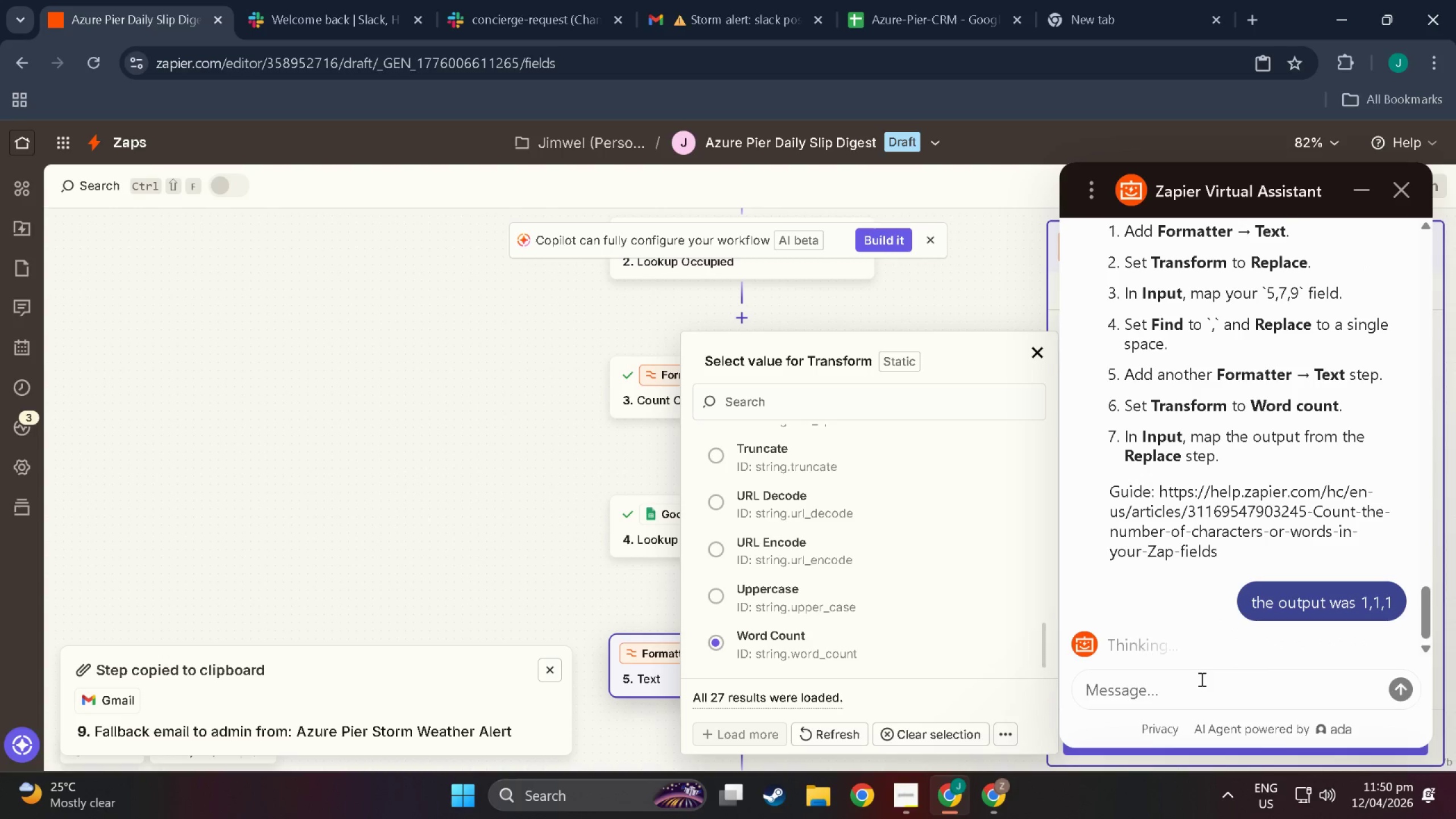 
type(I need it )
 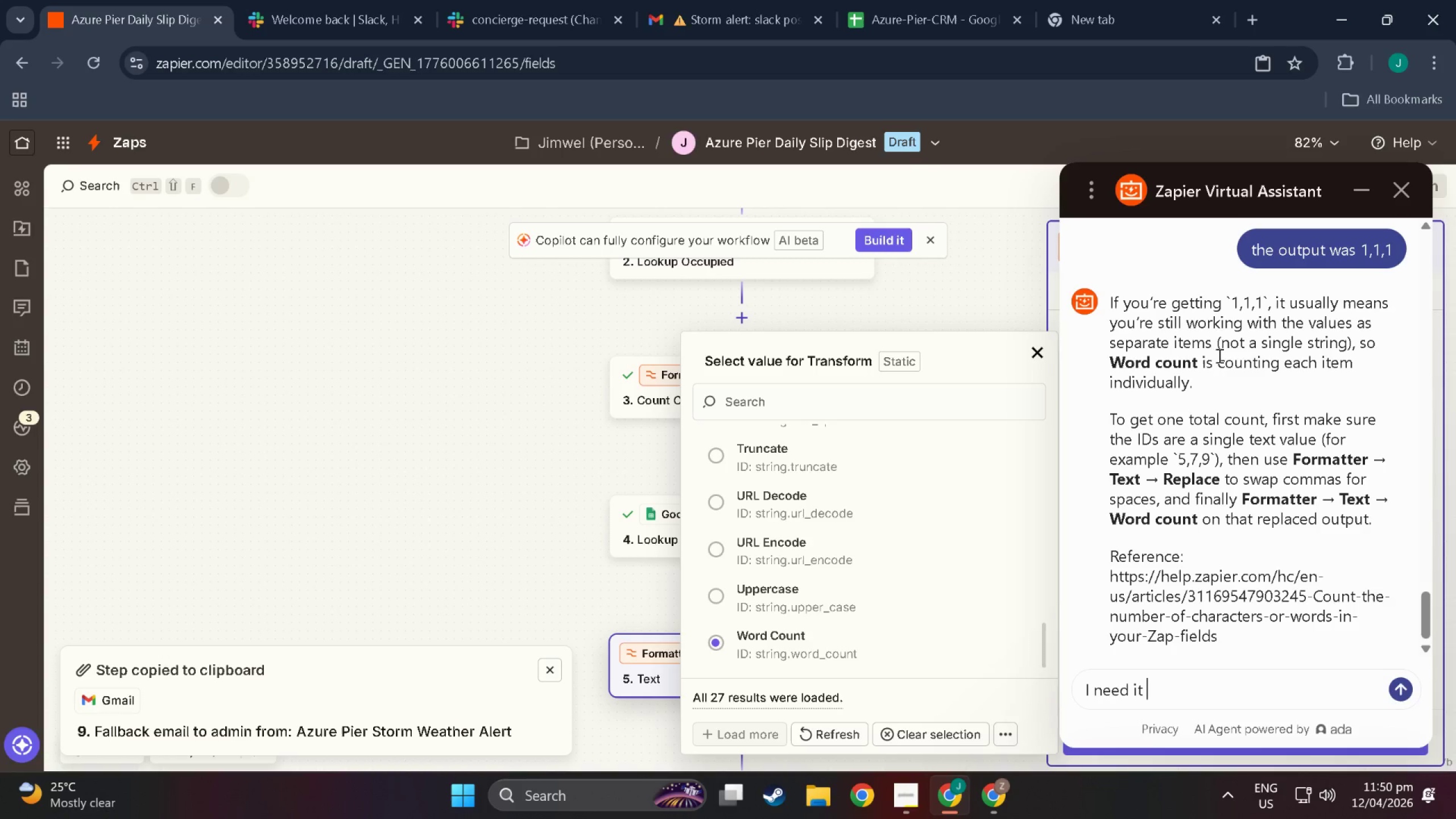 
wait(17.91)
 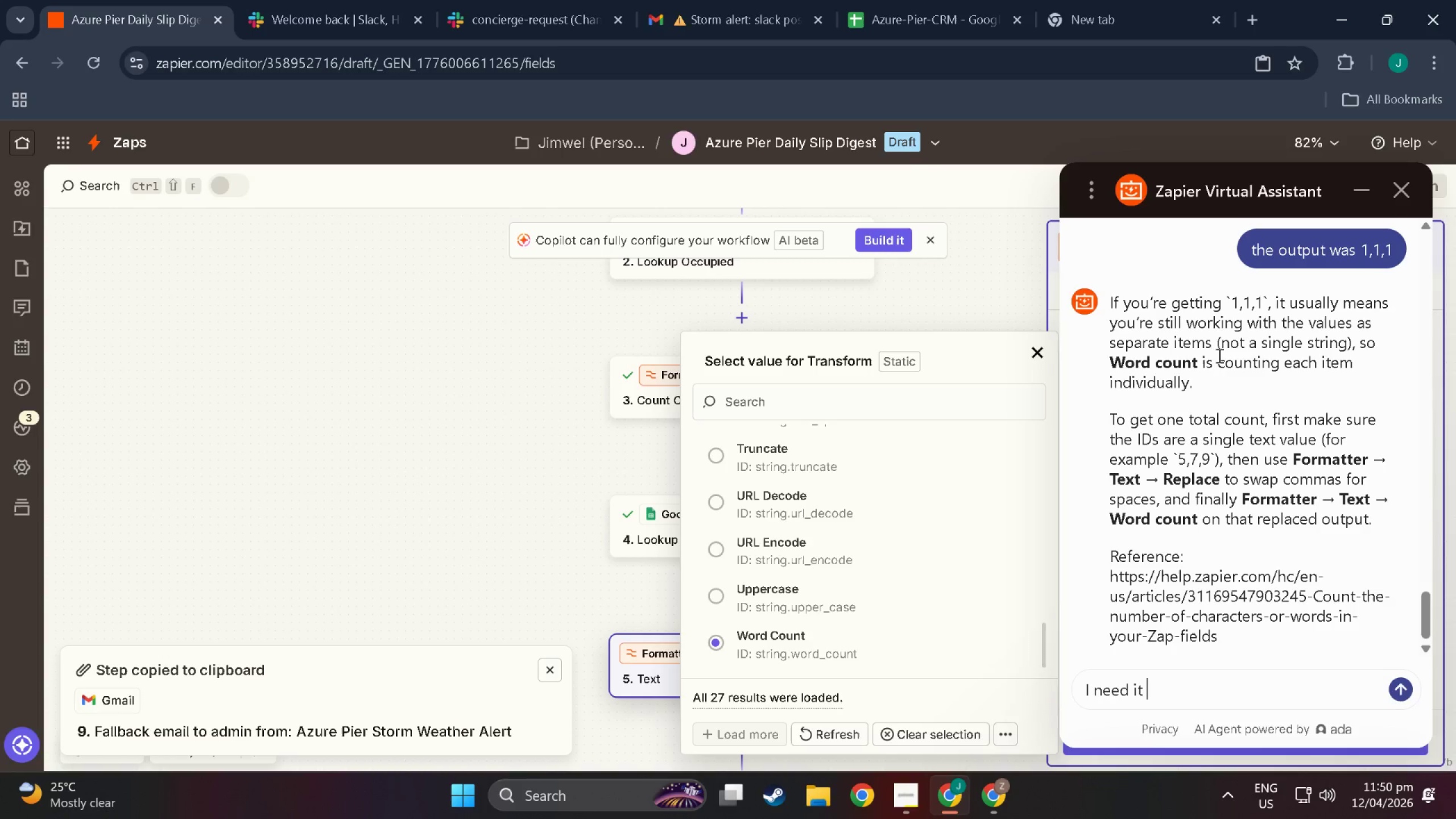 
hold_key(key=Backspace, duration=0.91)
 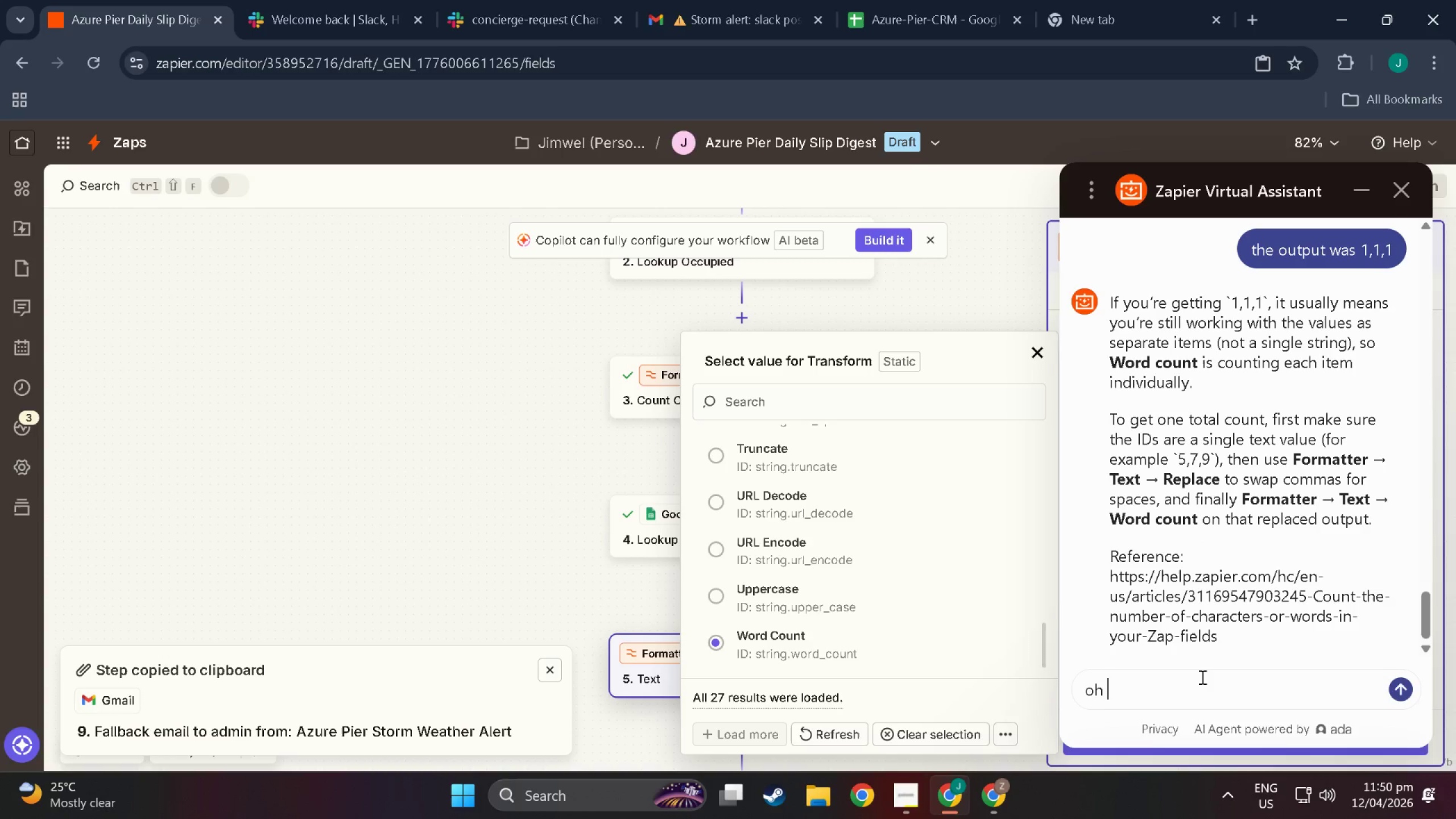 
type(oh okay)
 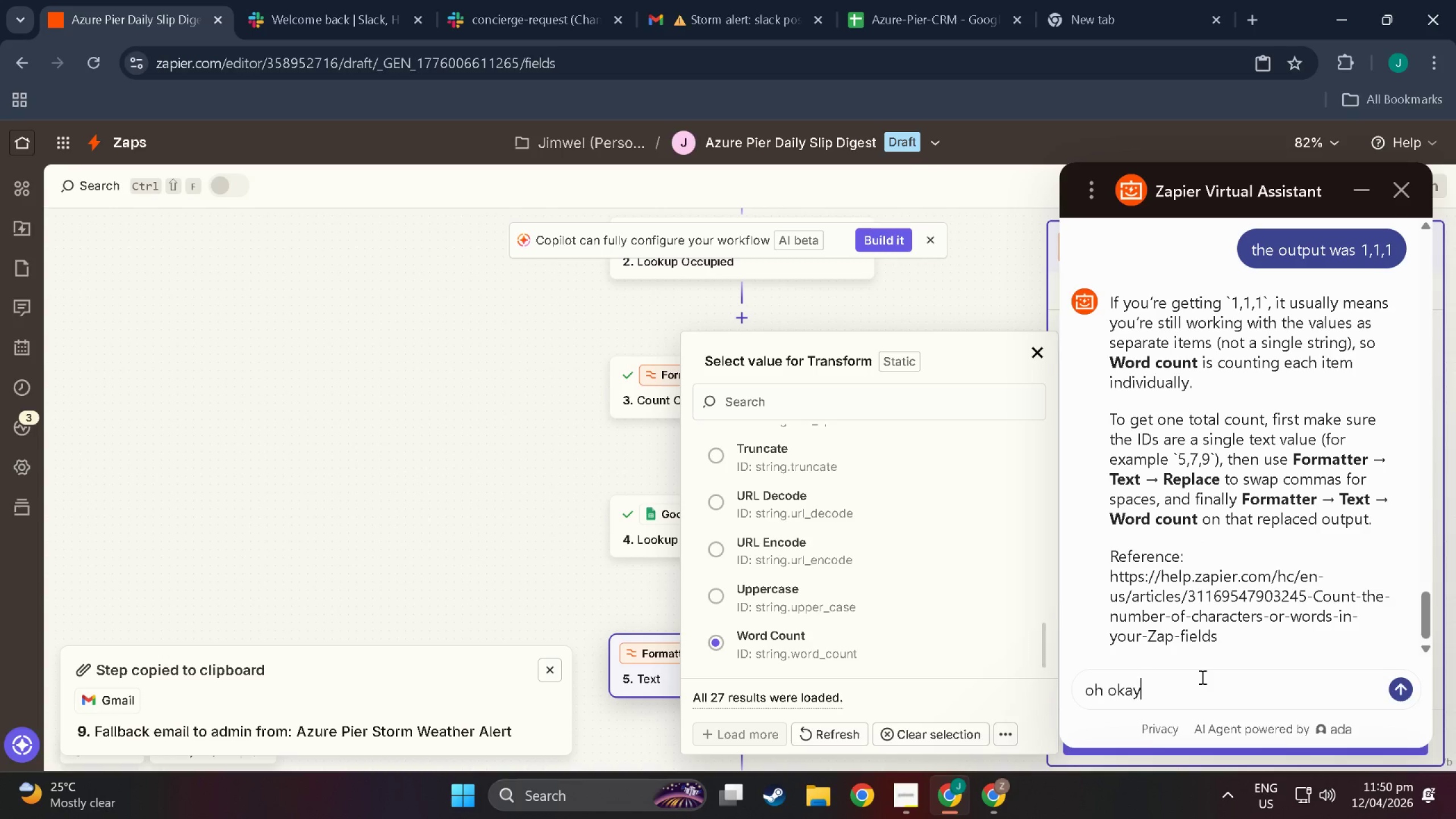 
key(Enter)
 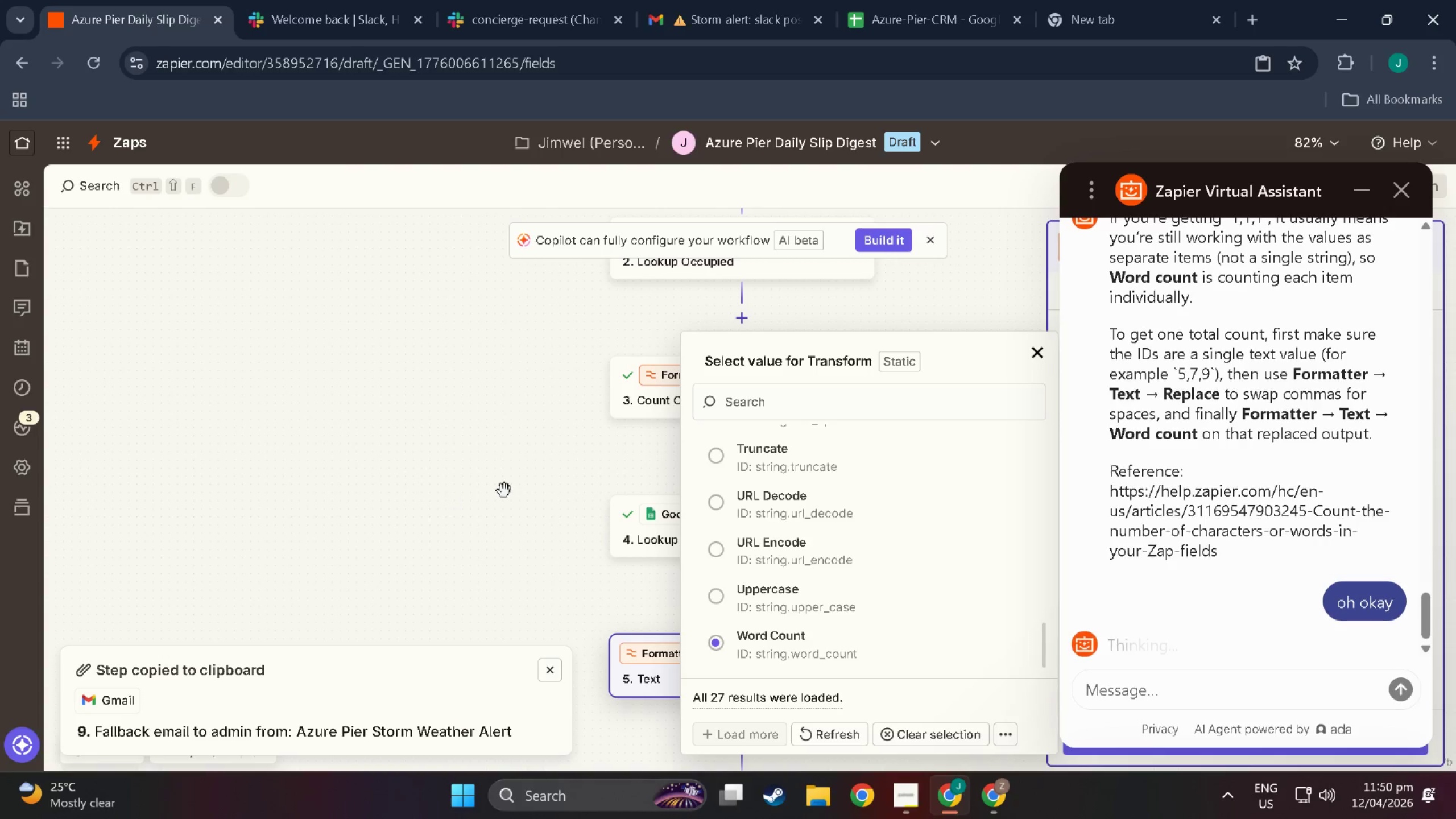 
left_click([505, 494])
 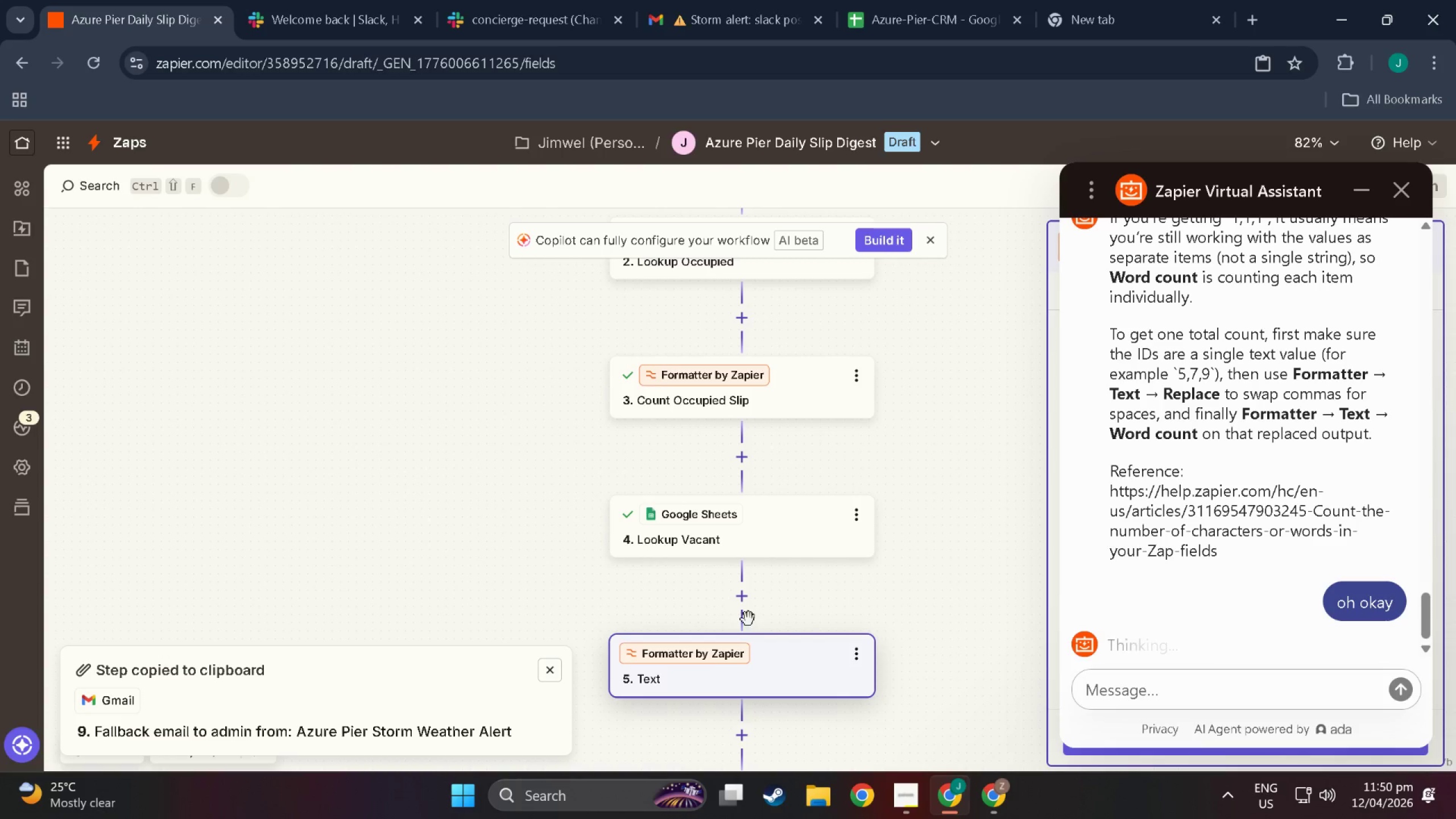 
scroll: coordinate [726, 639], scroll_direction: down, amount: 9.0
 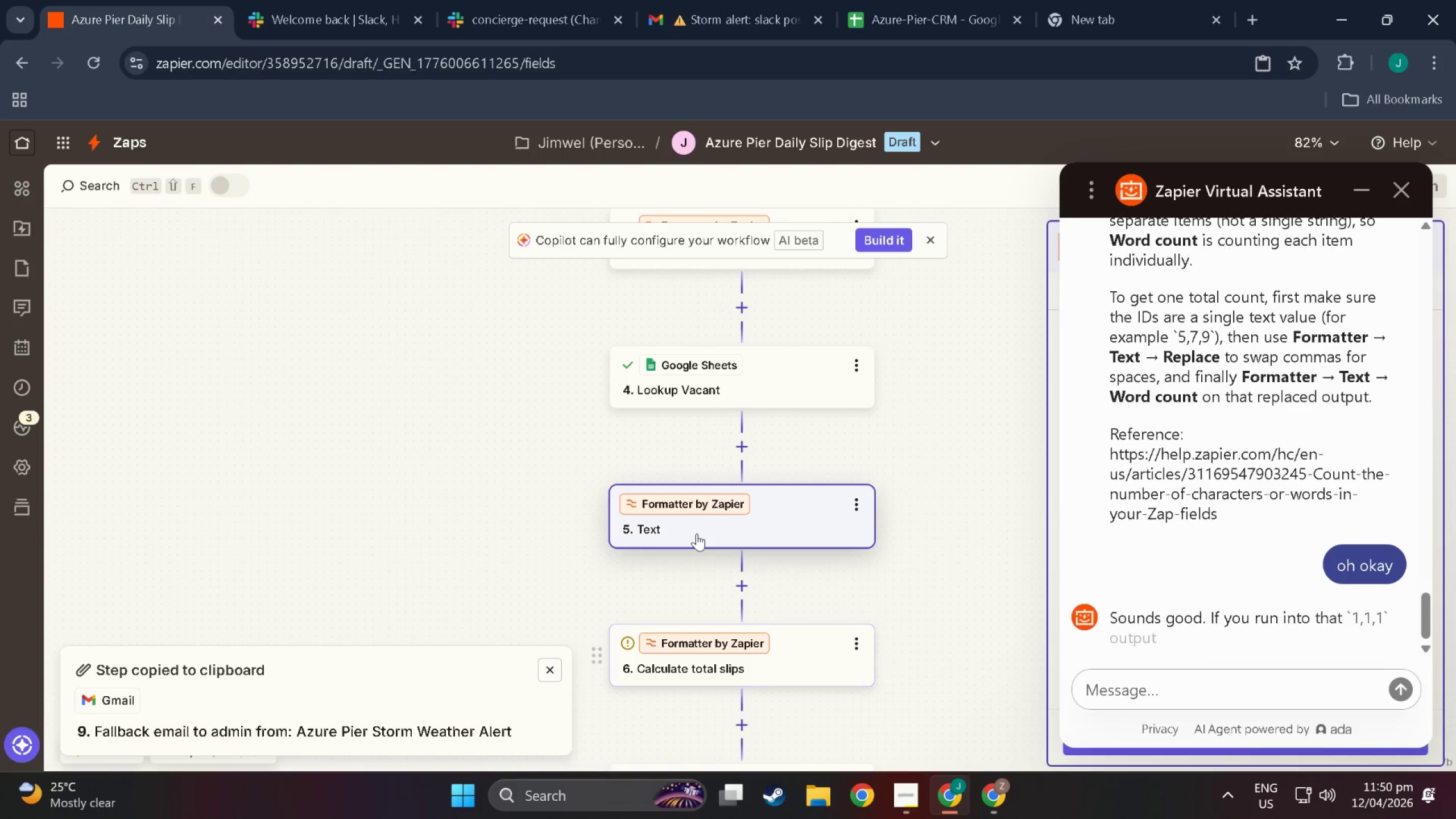 
scroll: coordinate [1288, 562], scroll_direction: up, amount: 5.0
 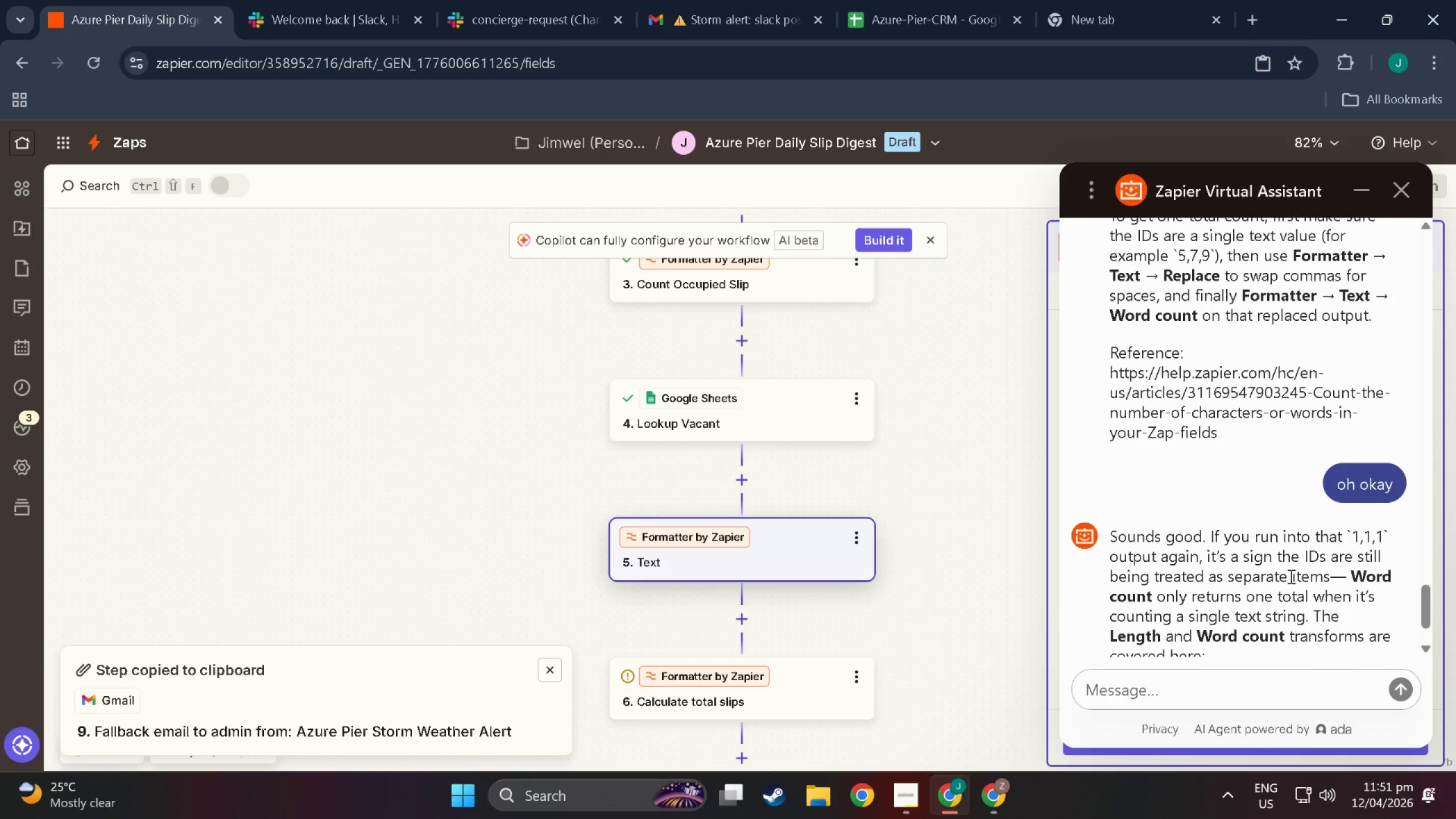 
scroll: coordinate [1288, 576], scroll_direction: down, amount: 3.0
 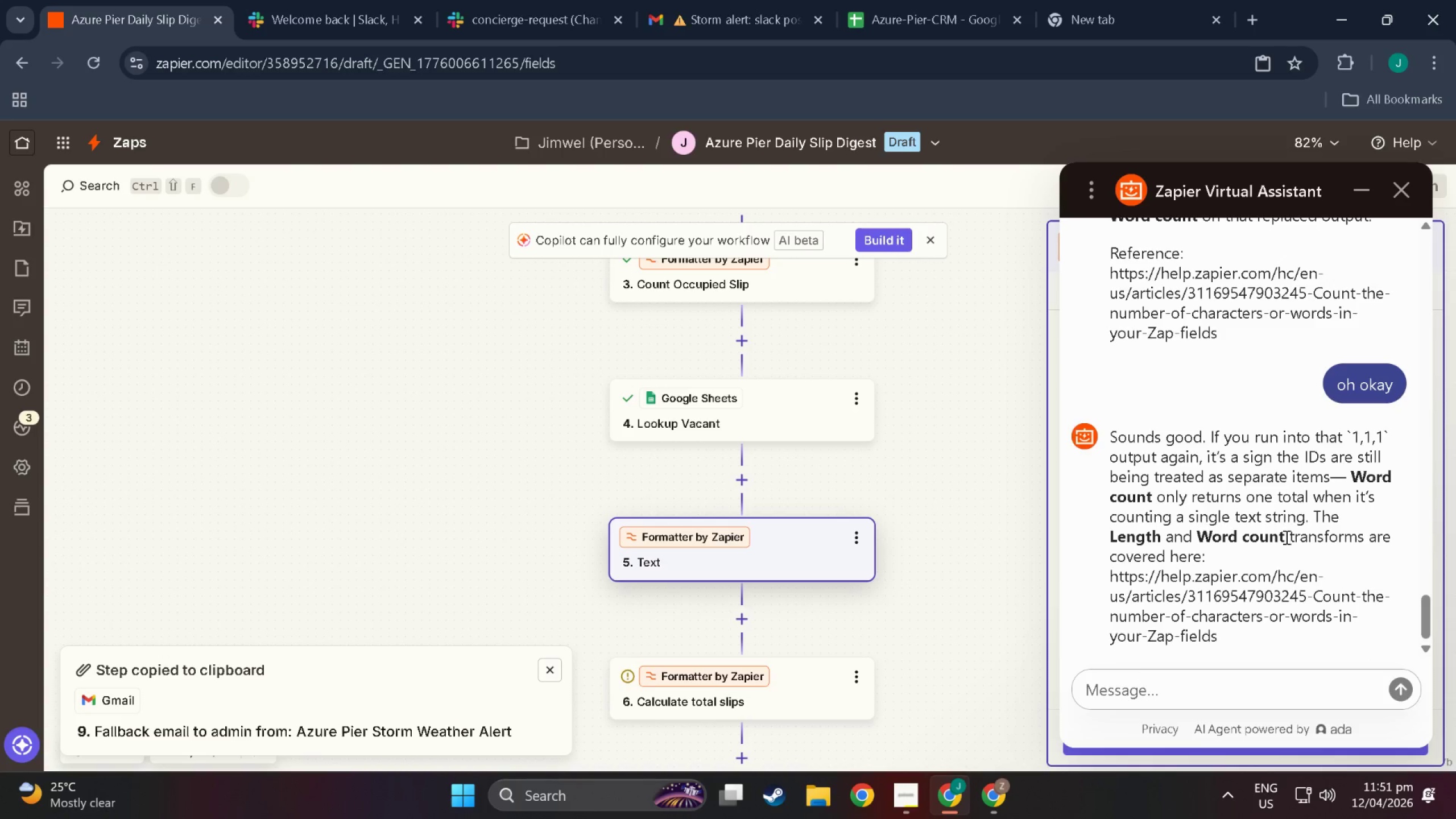 
scroll: coordinate [1189, 498], scroll_direction: up, amount: 13.0
 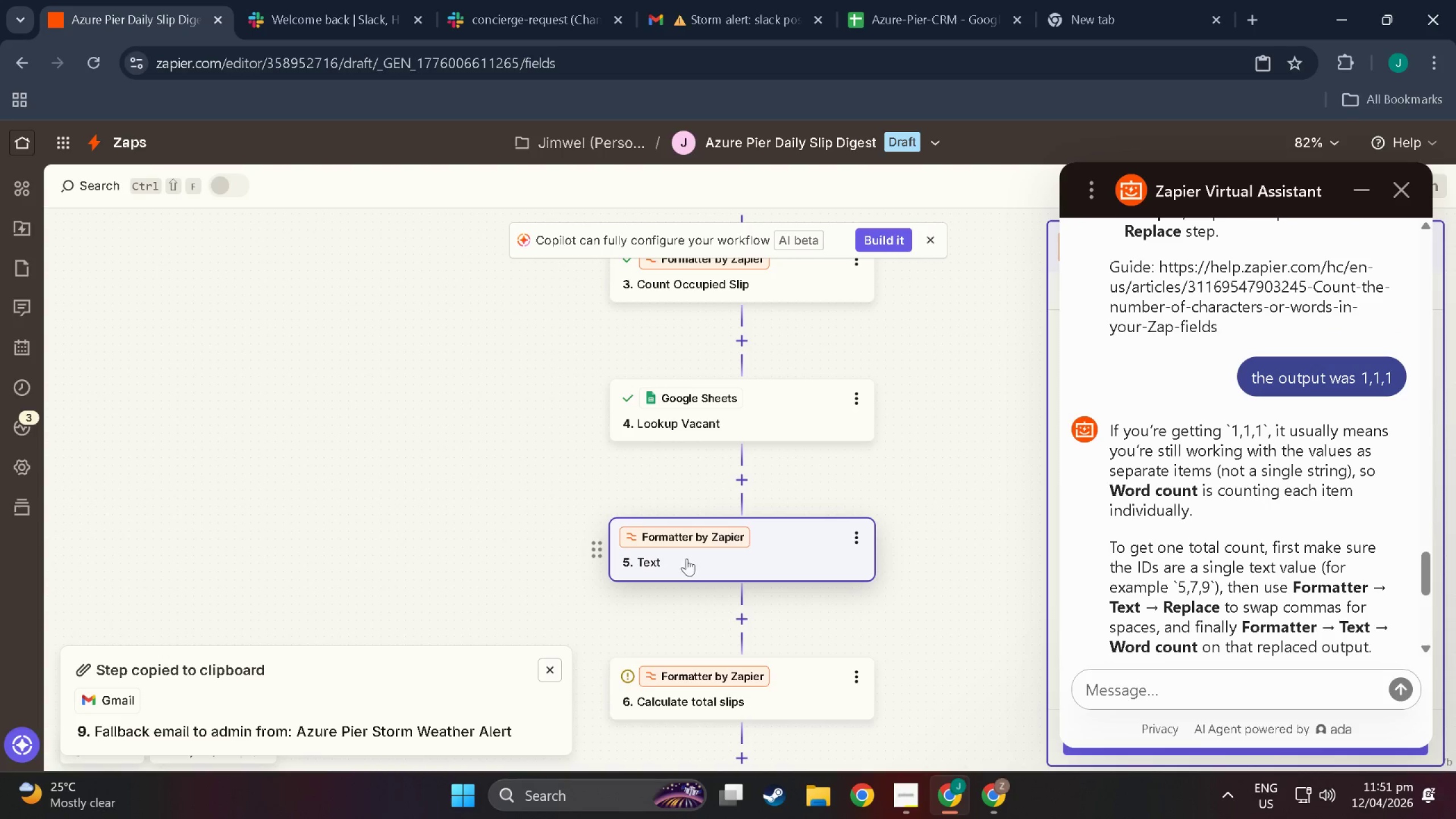 
scroll: coordinate [741, 564], scroll_direction: down, amount: 8.0
 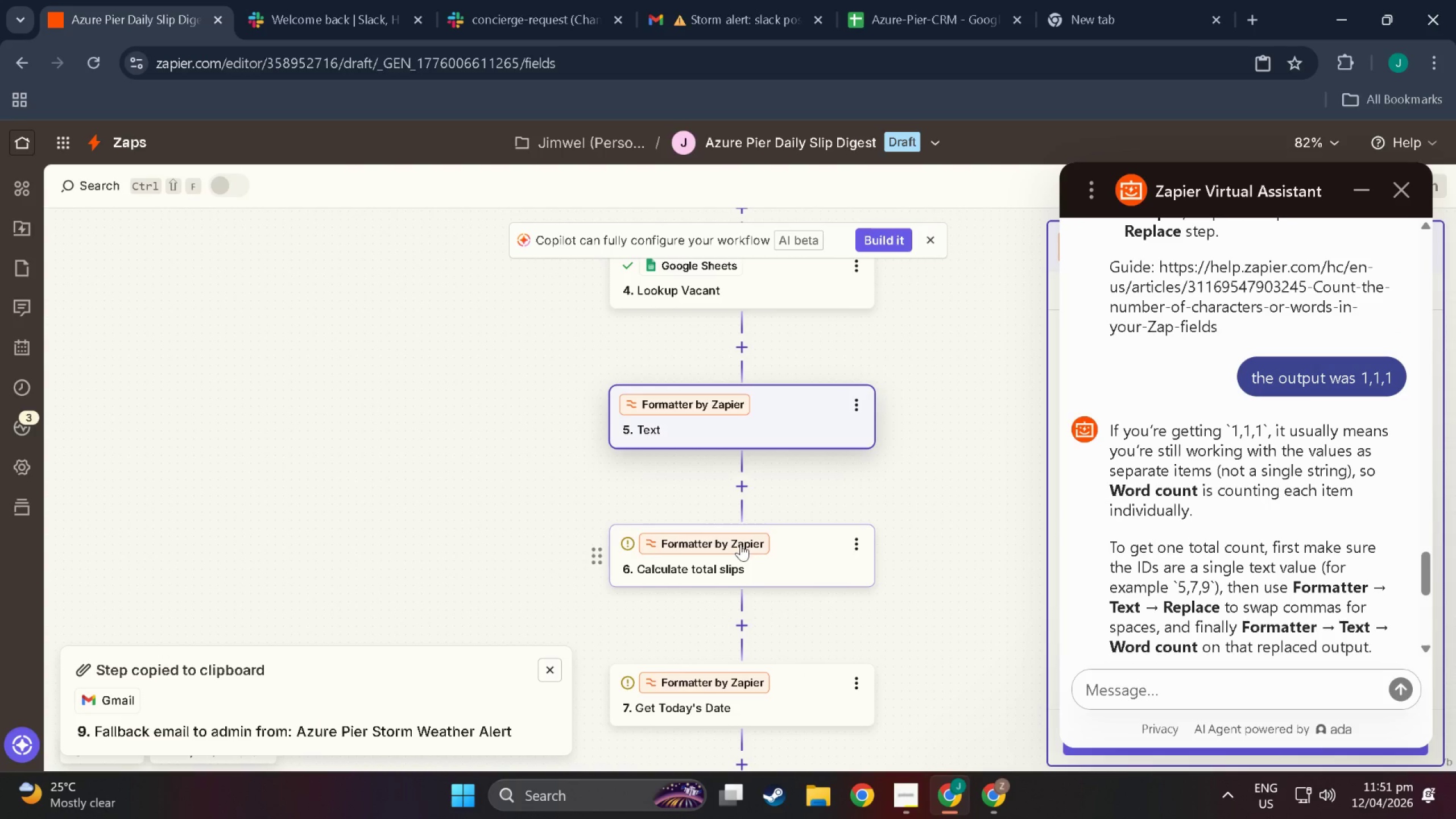 
mouse_move([731, 477])
 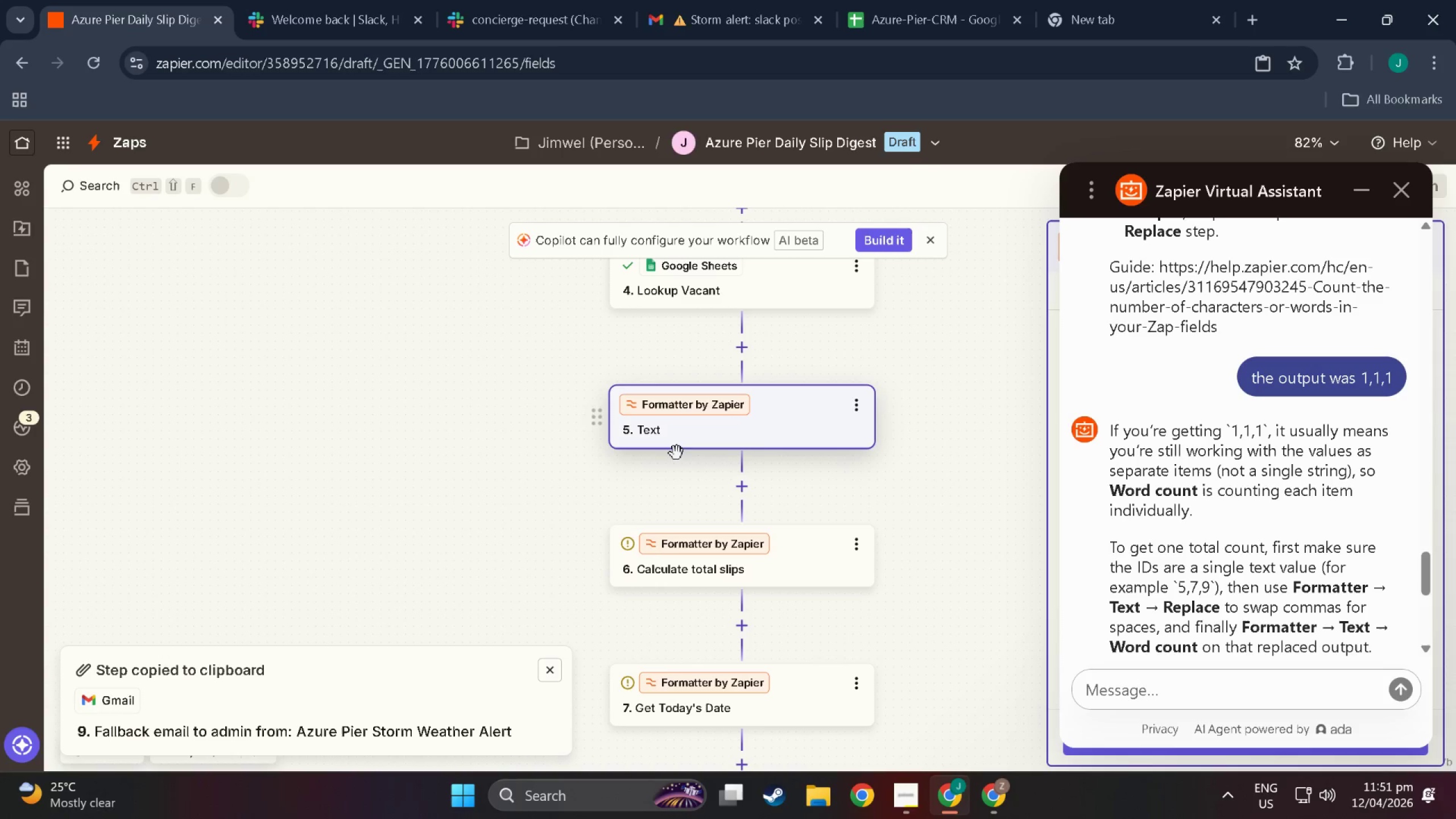 
scroll: coordinate [775, 504], scroll_direction: up, amount: 19.0
 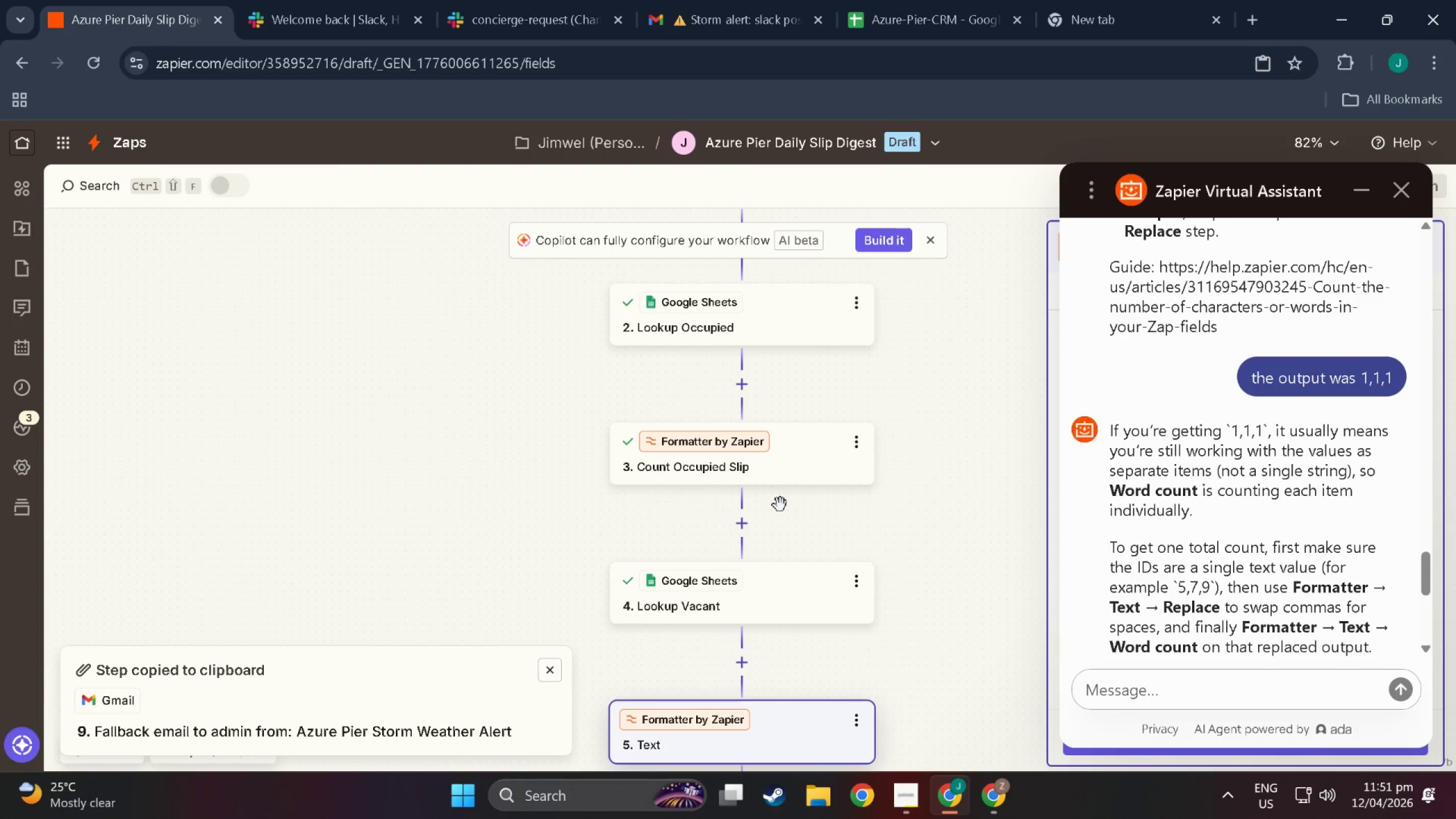 
scroll: coordinate [787, 506], scroll_direction: down, amount: 7.0
 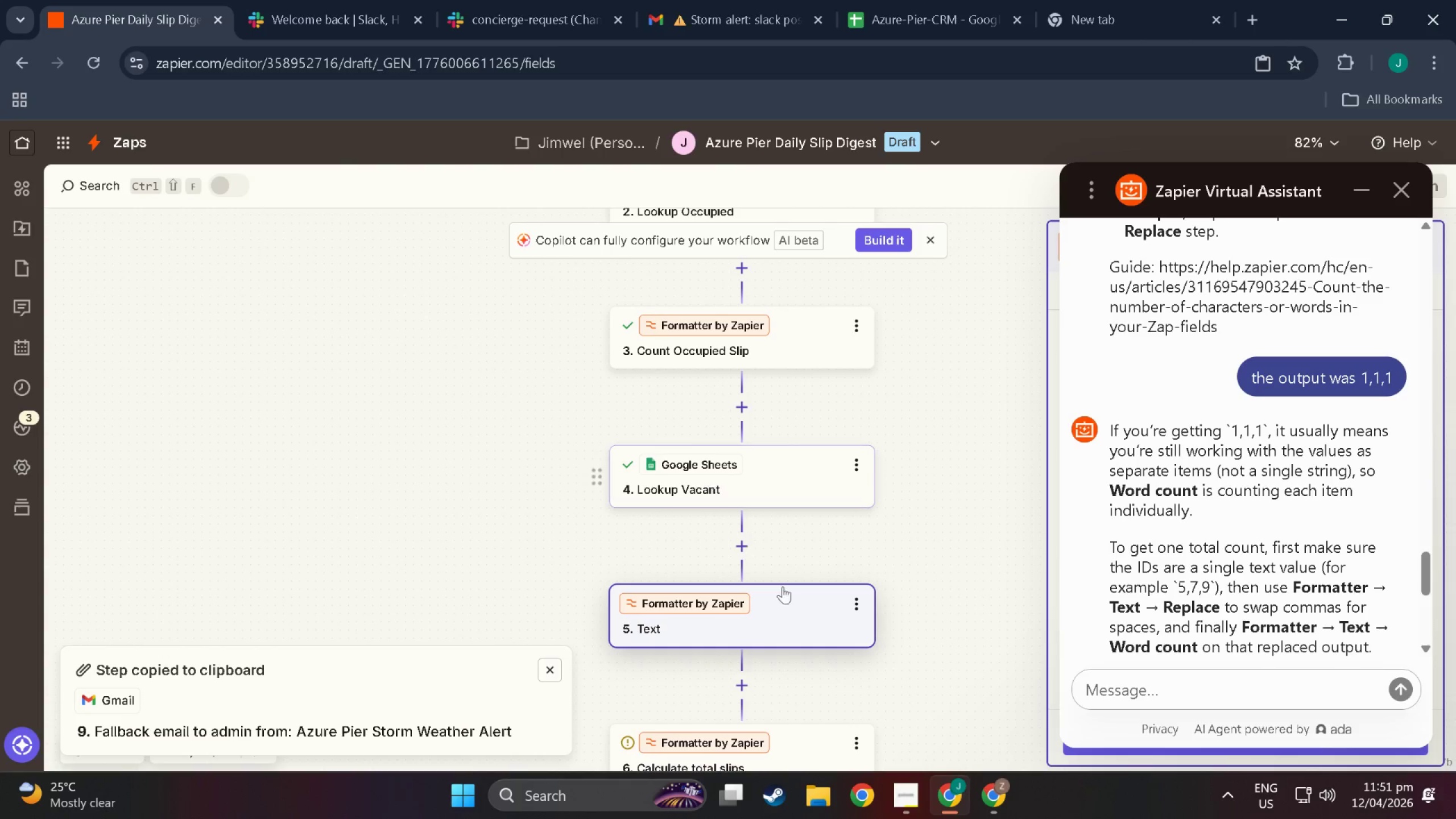 
mouse_move([746, 656])
 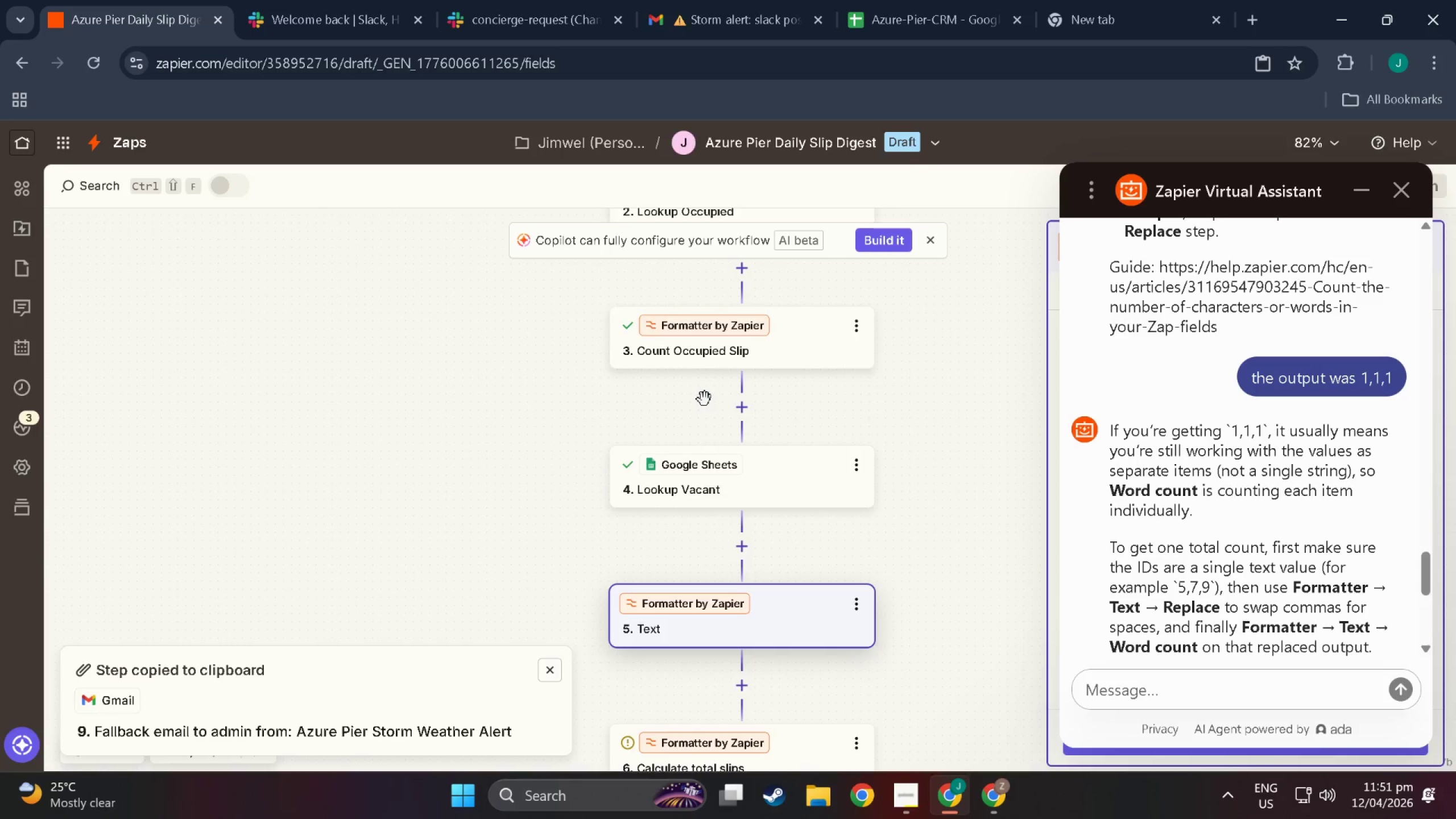 
scroll: coordinate [705, 399], scroll_direction: up, amount: 3.0
 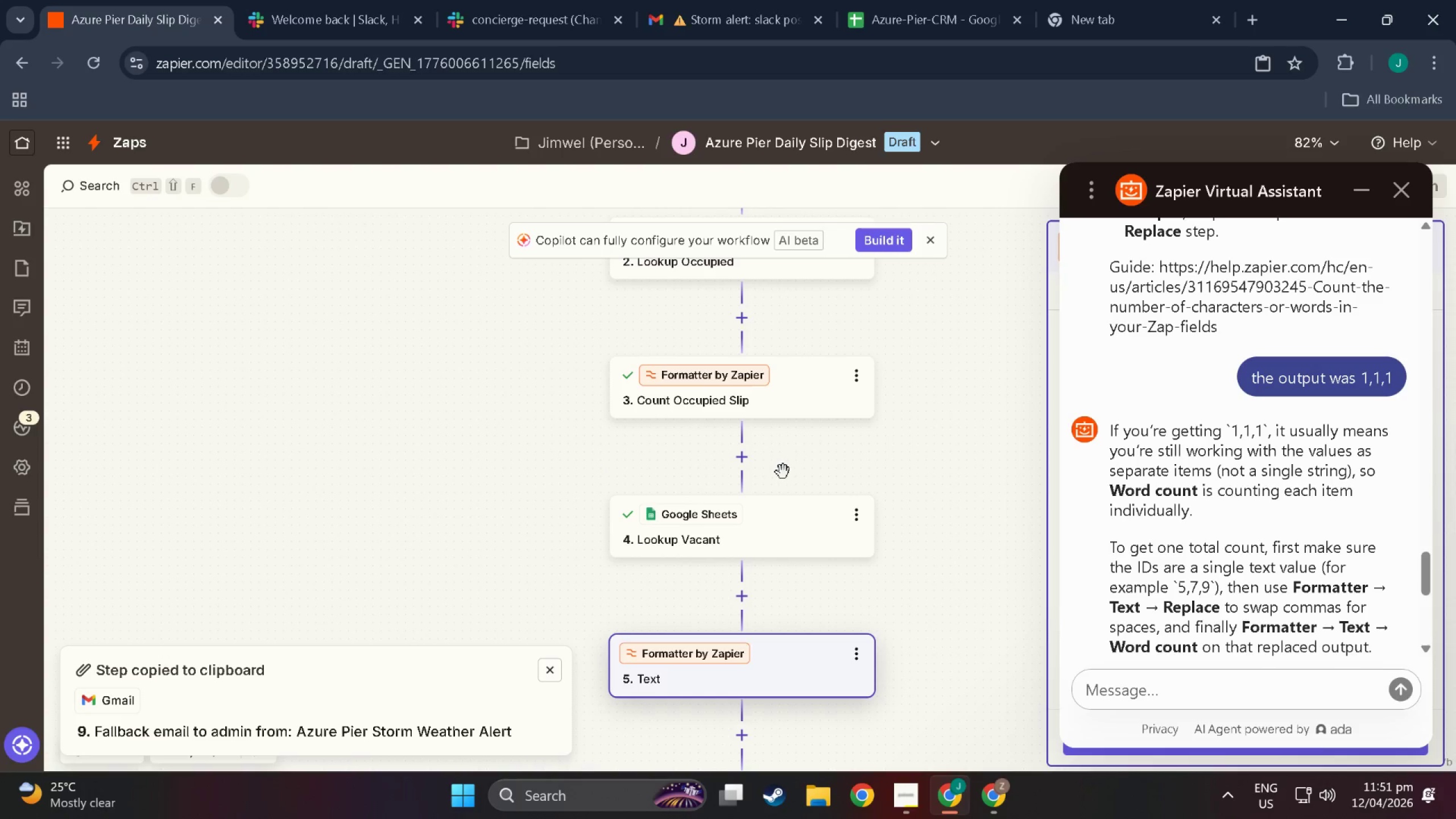 
mouse_move([742, 450])
 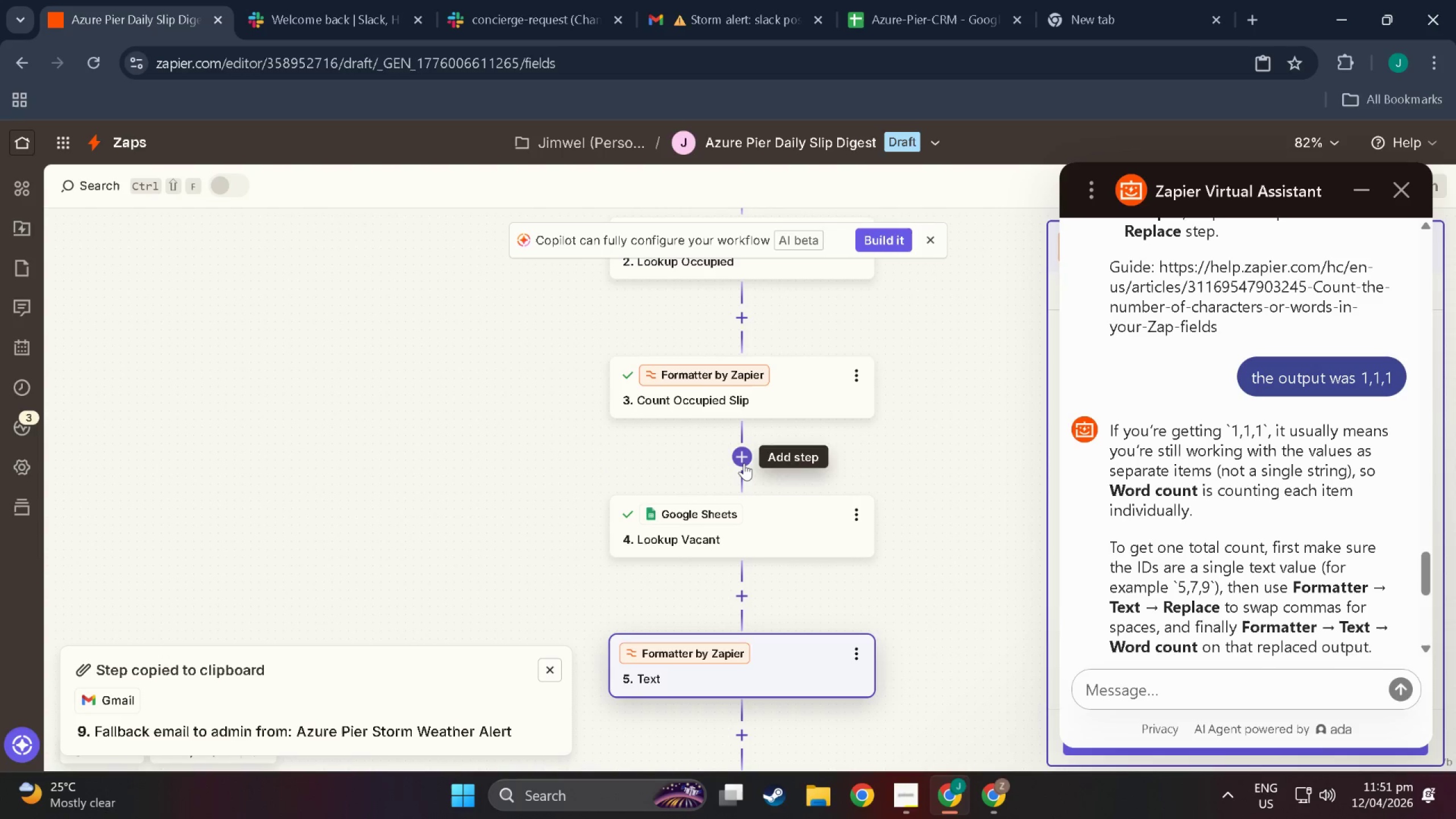 
left_click([744, 463])
 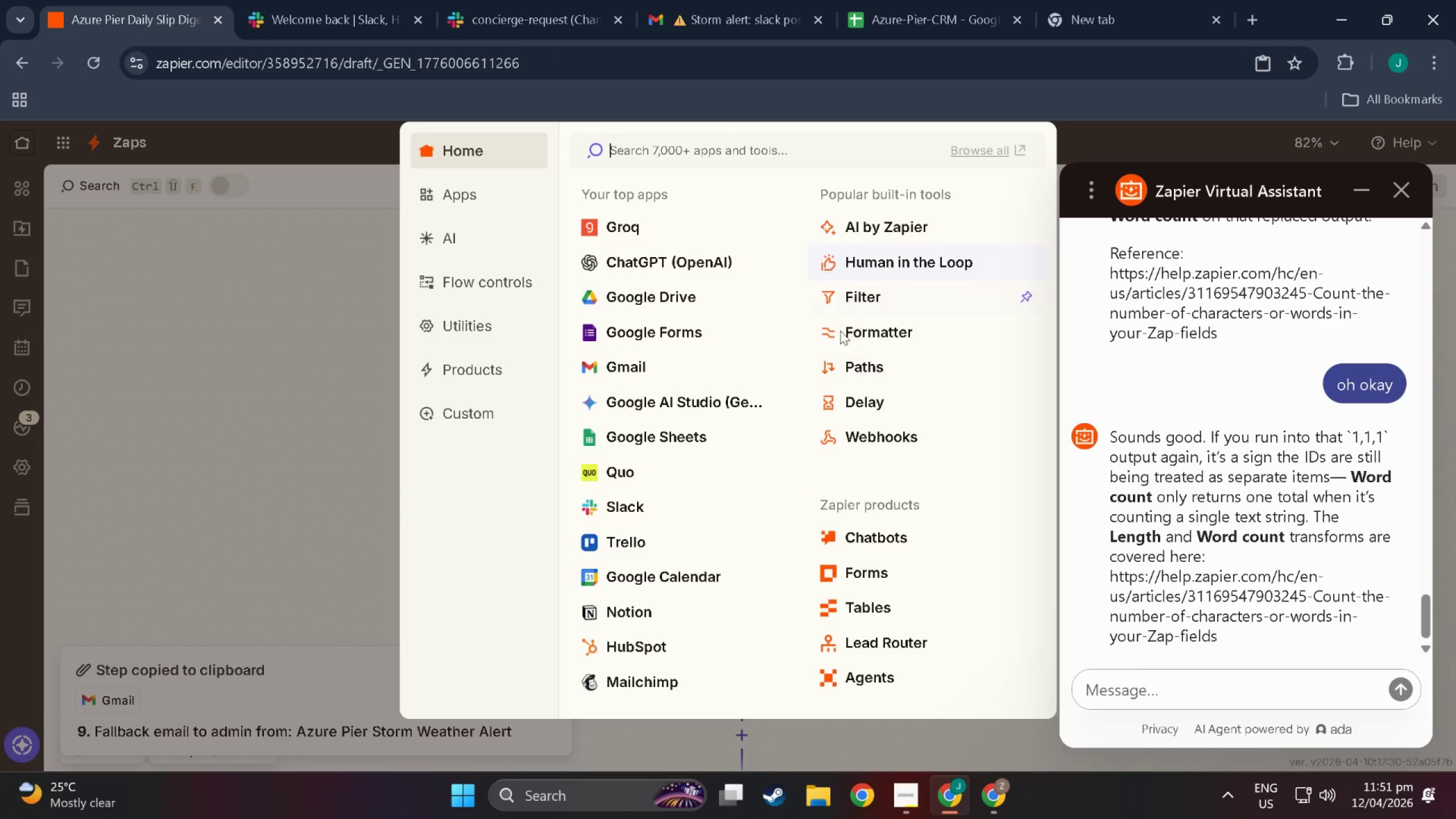 
left_click([849, 320])
 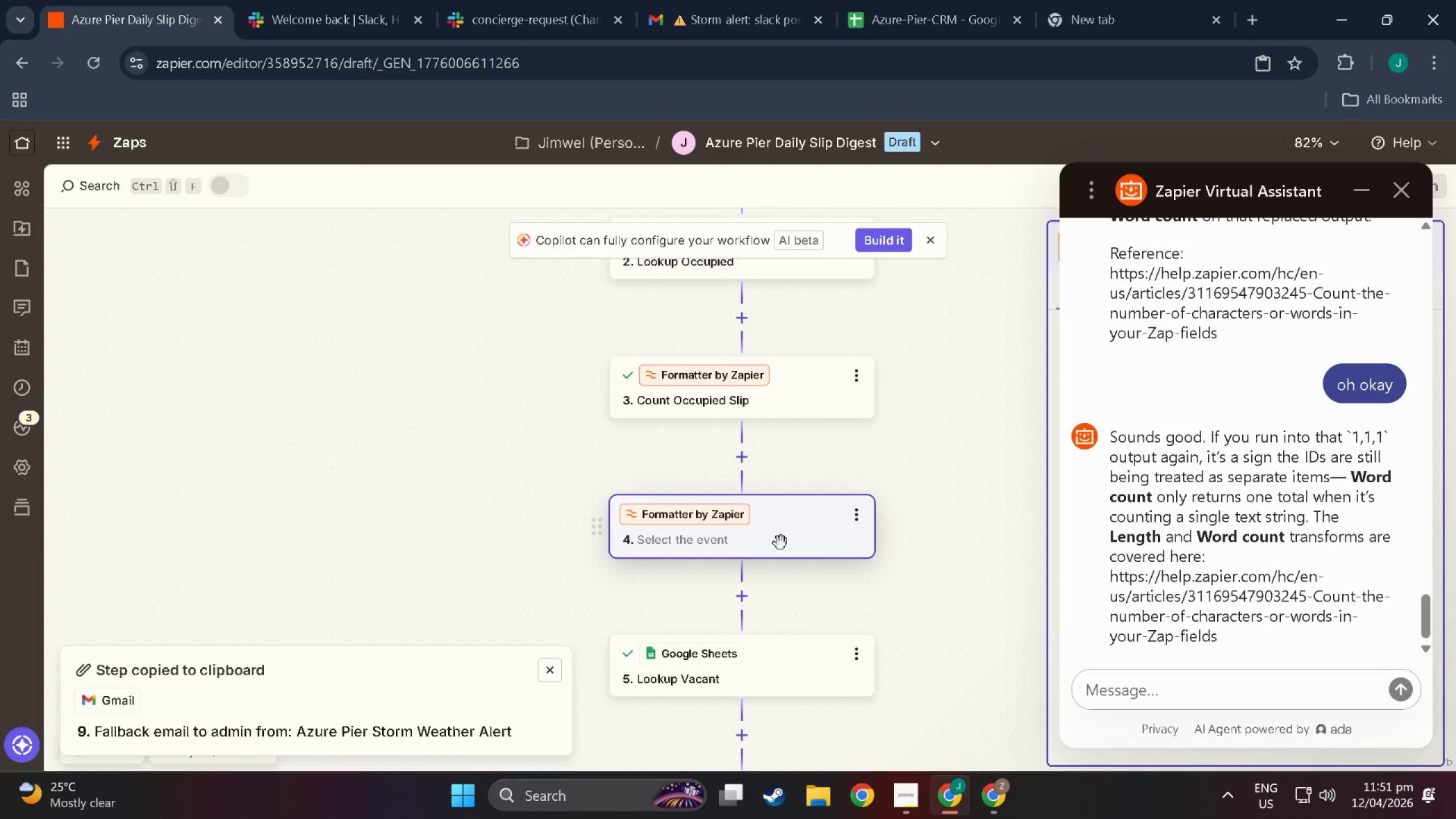 
left_click([706, 543])
 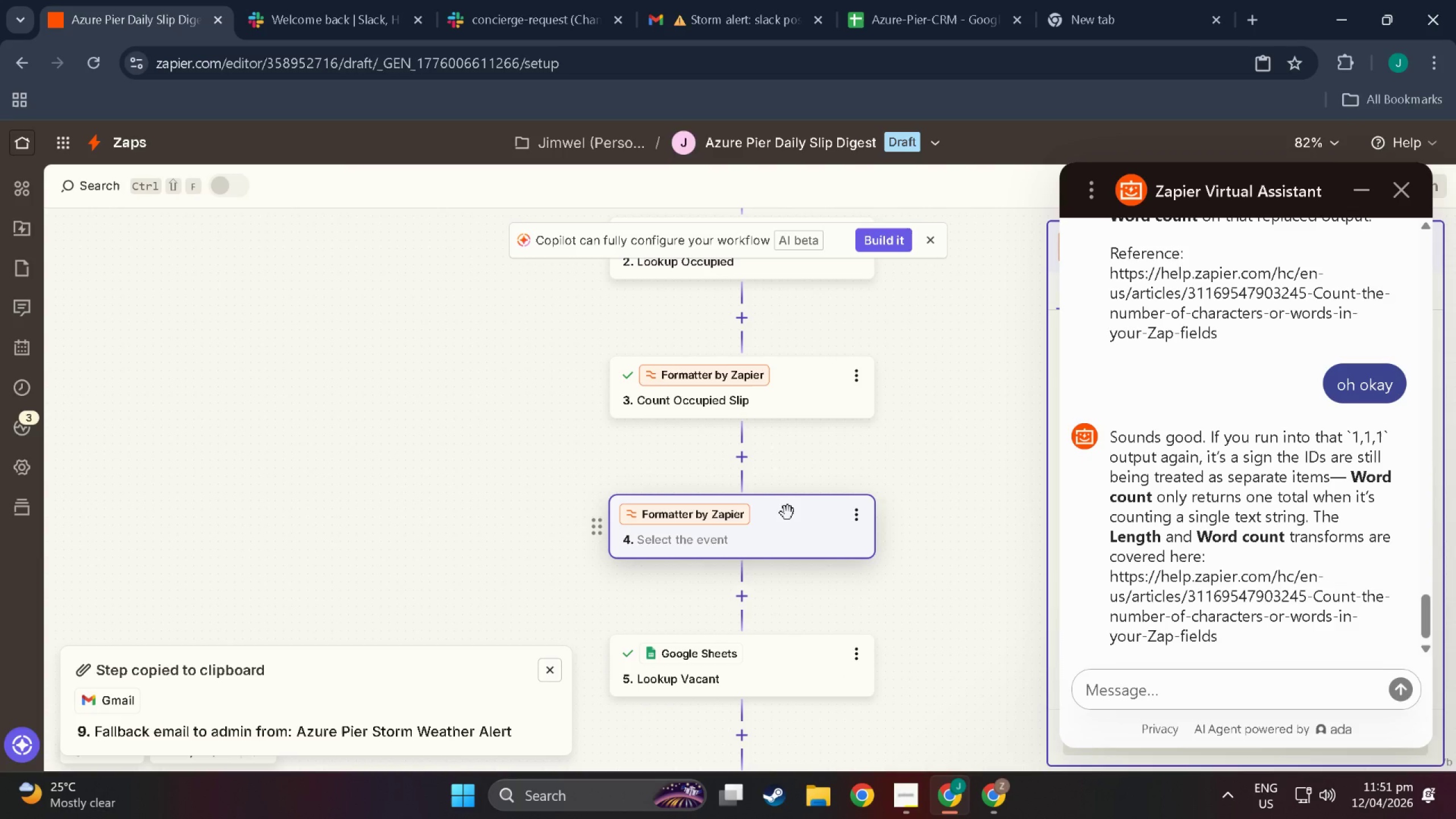 
left_click([788, 513])
 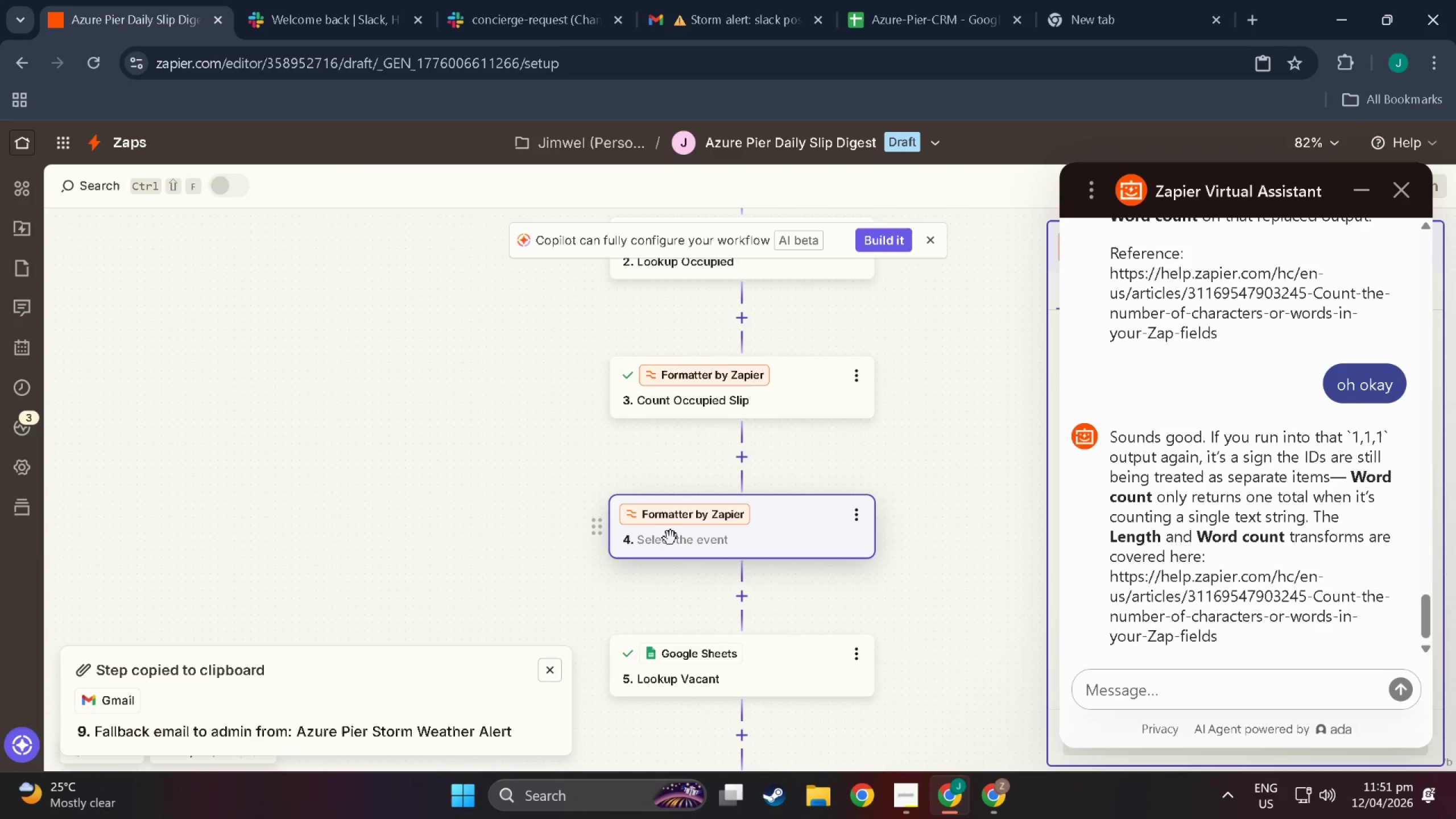 
left_click([671, 540])
 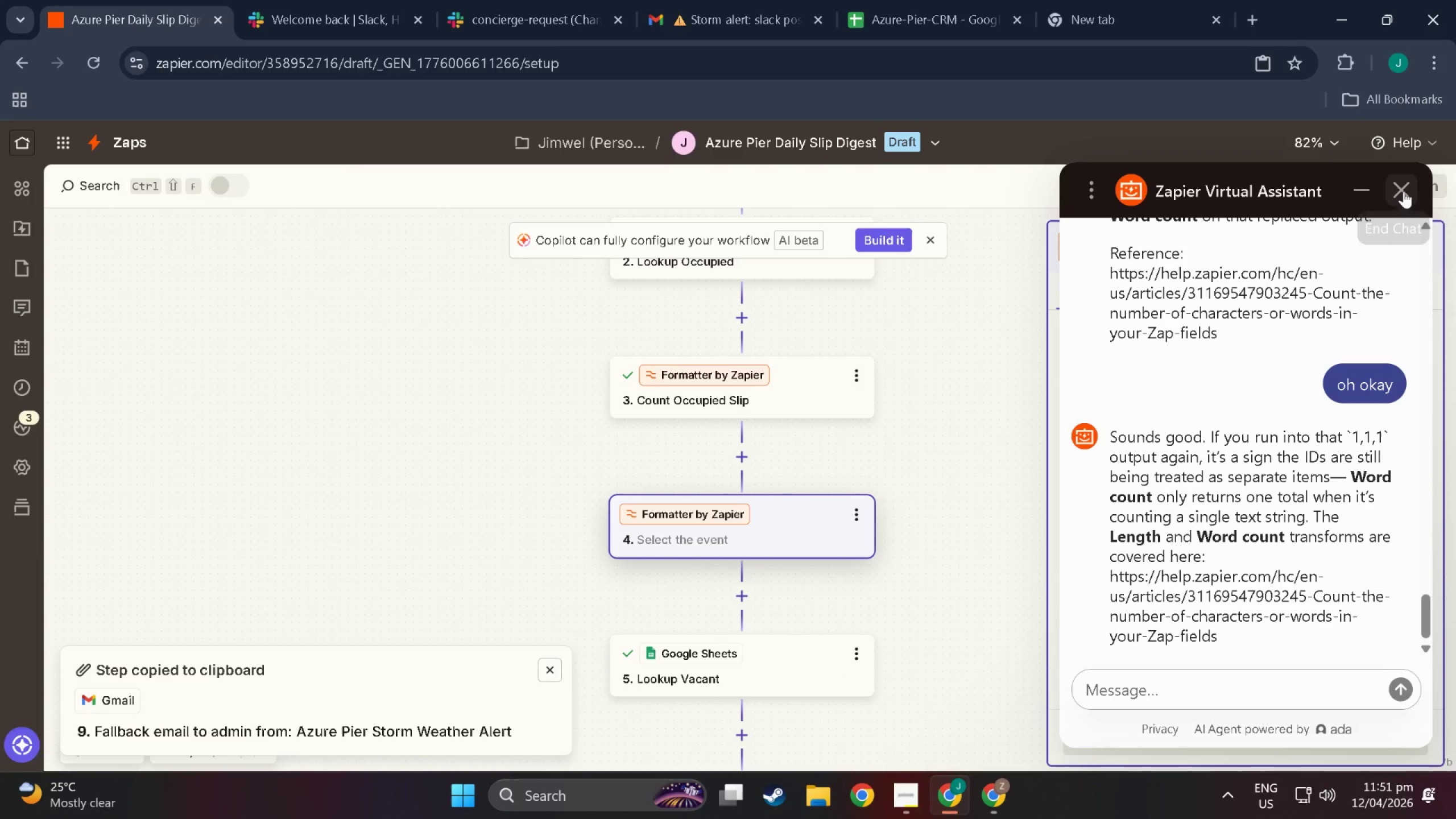 
left_click([1364, 191])
 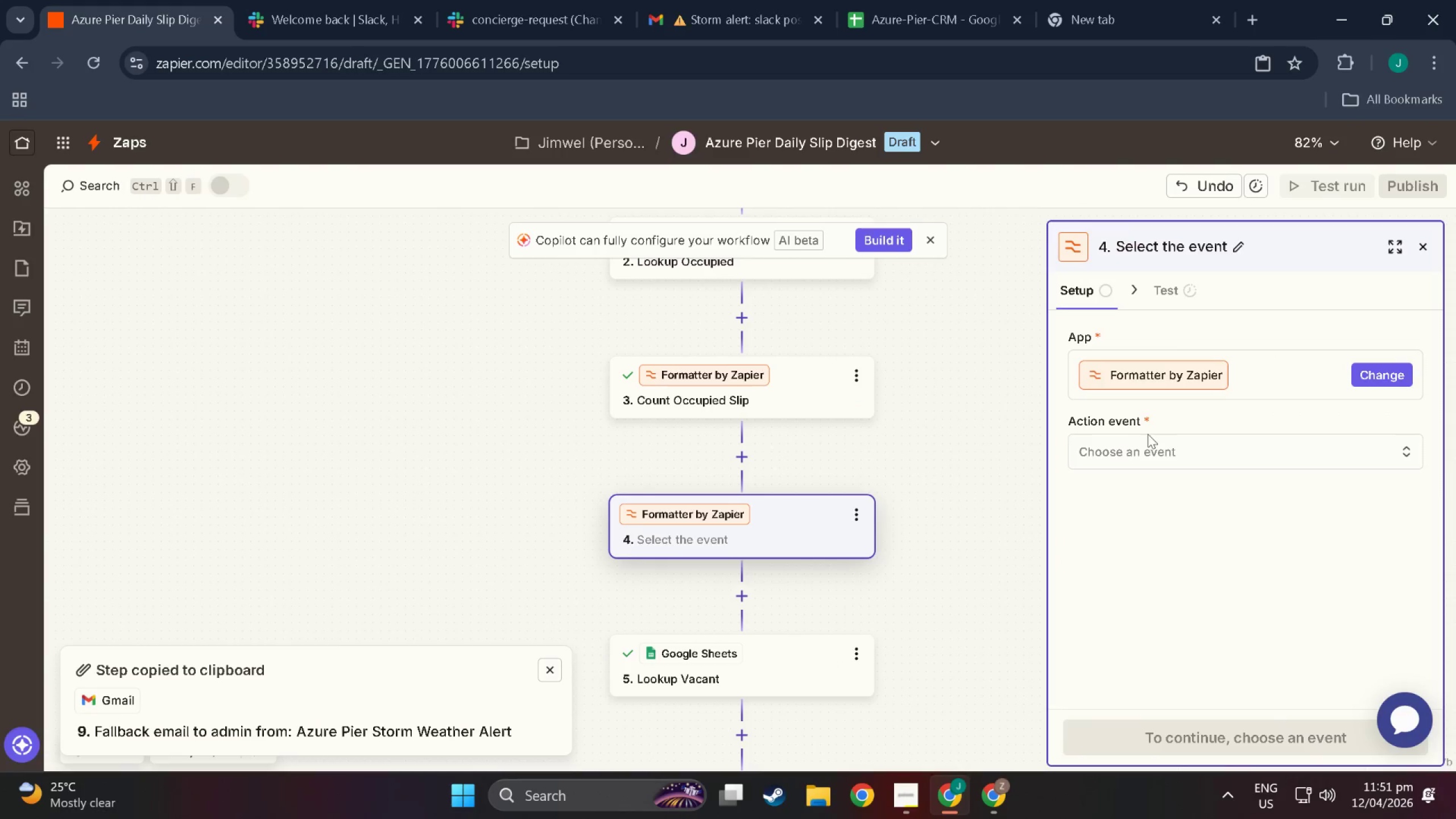 
left_click([1159, 446])
 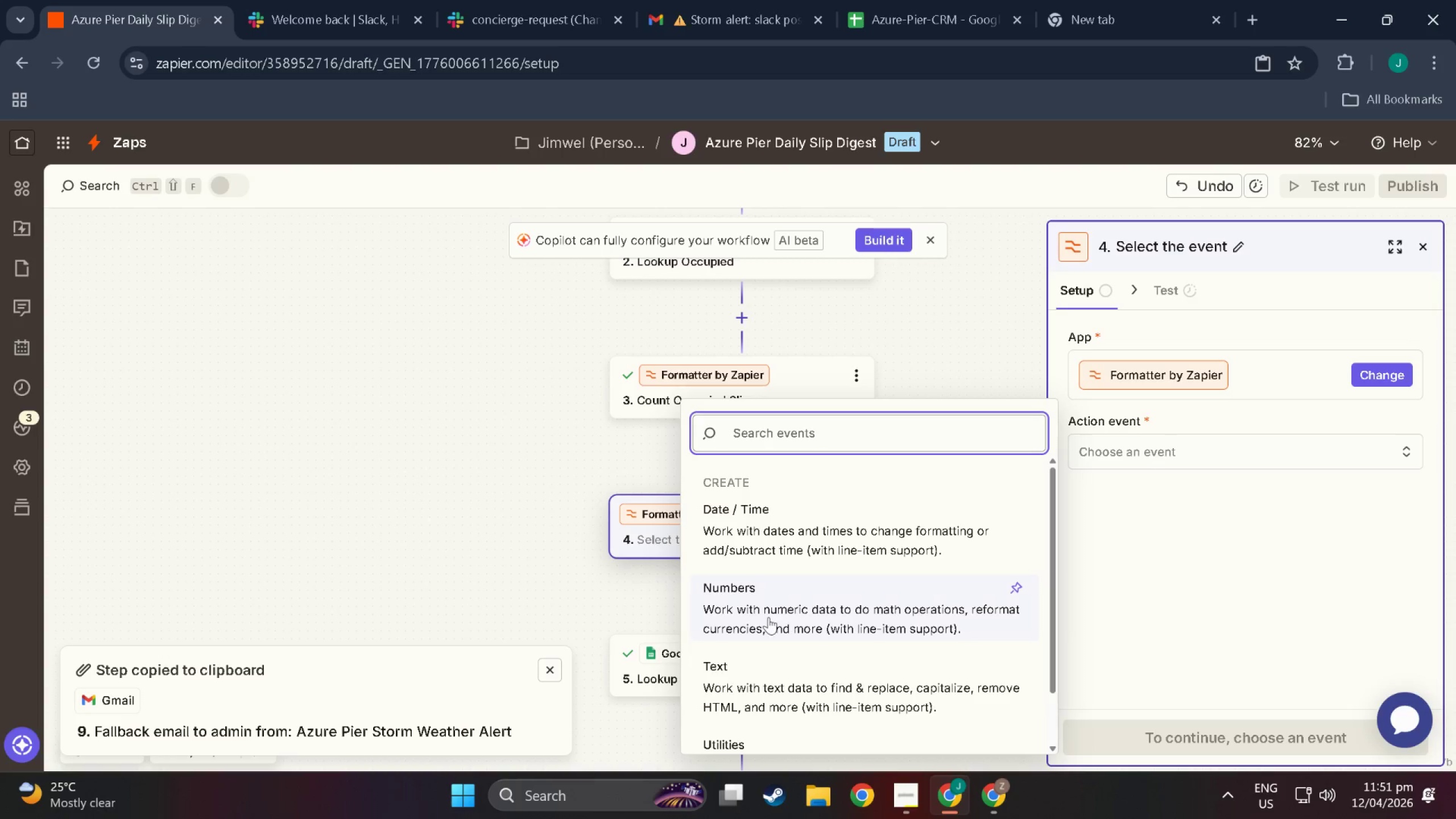 
left_click([768, 679])
 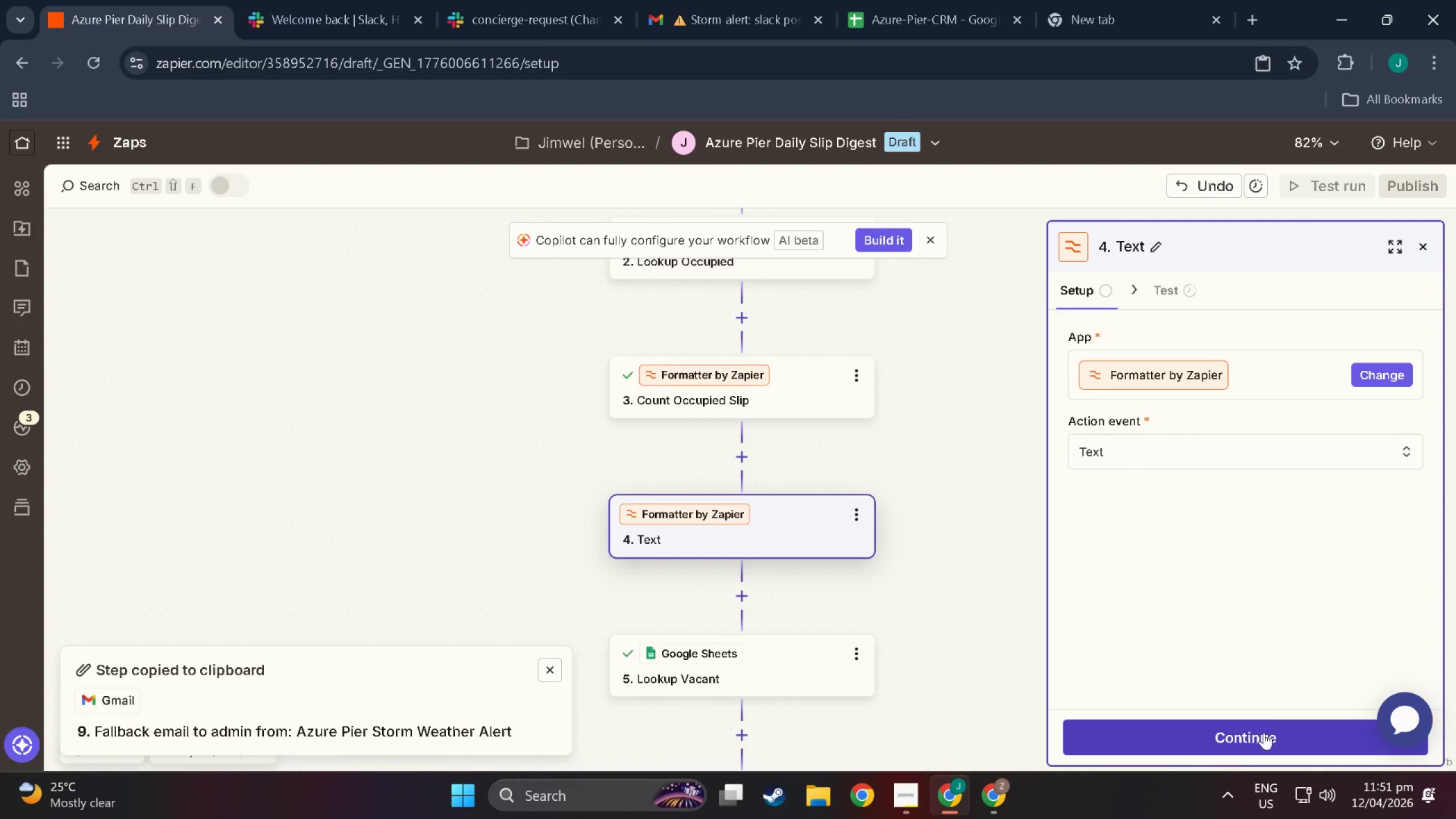 
left_click([1264, 733])
 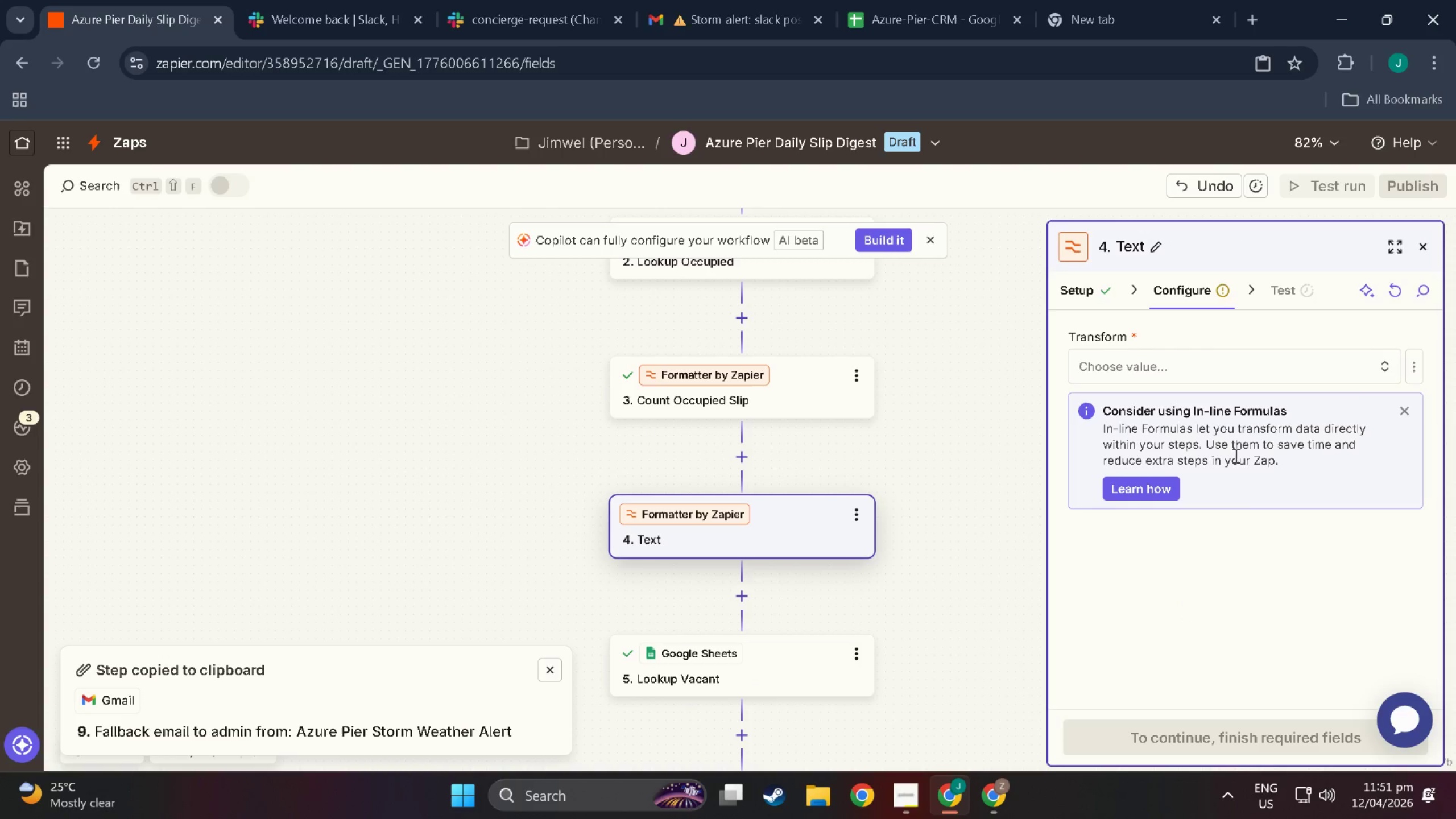 
left_click([1160, 378])
 